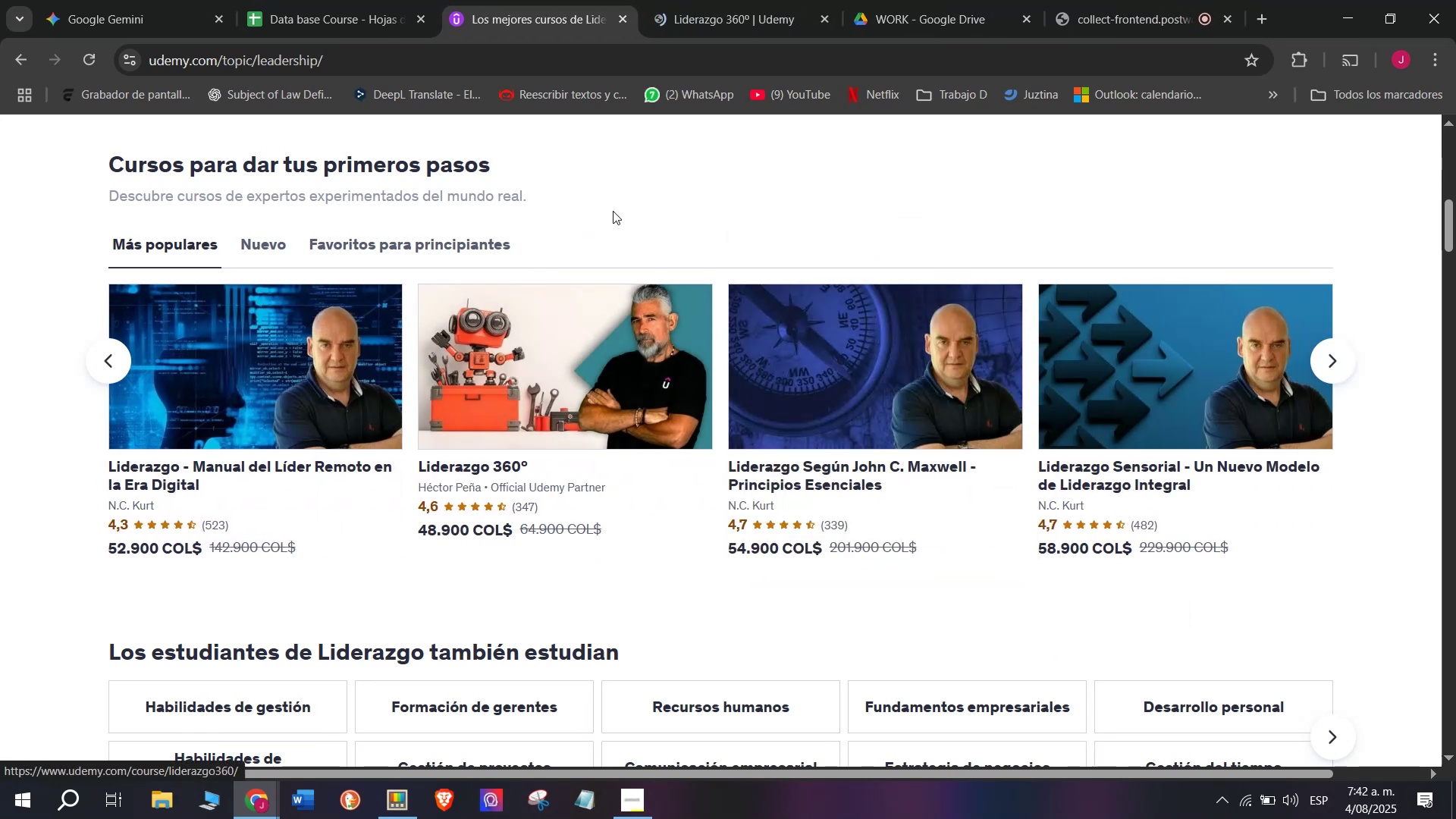 
hold_key(key=ControlLeft, duration=0.35)
left_click([825, 394])
 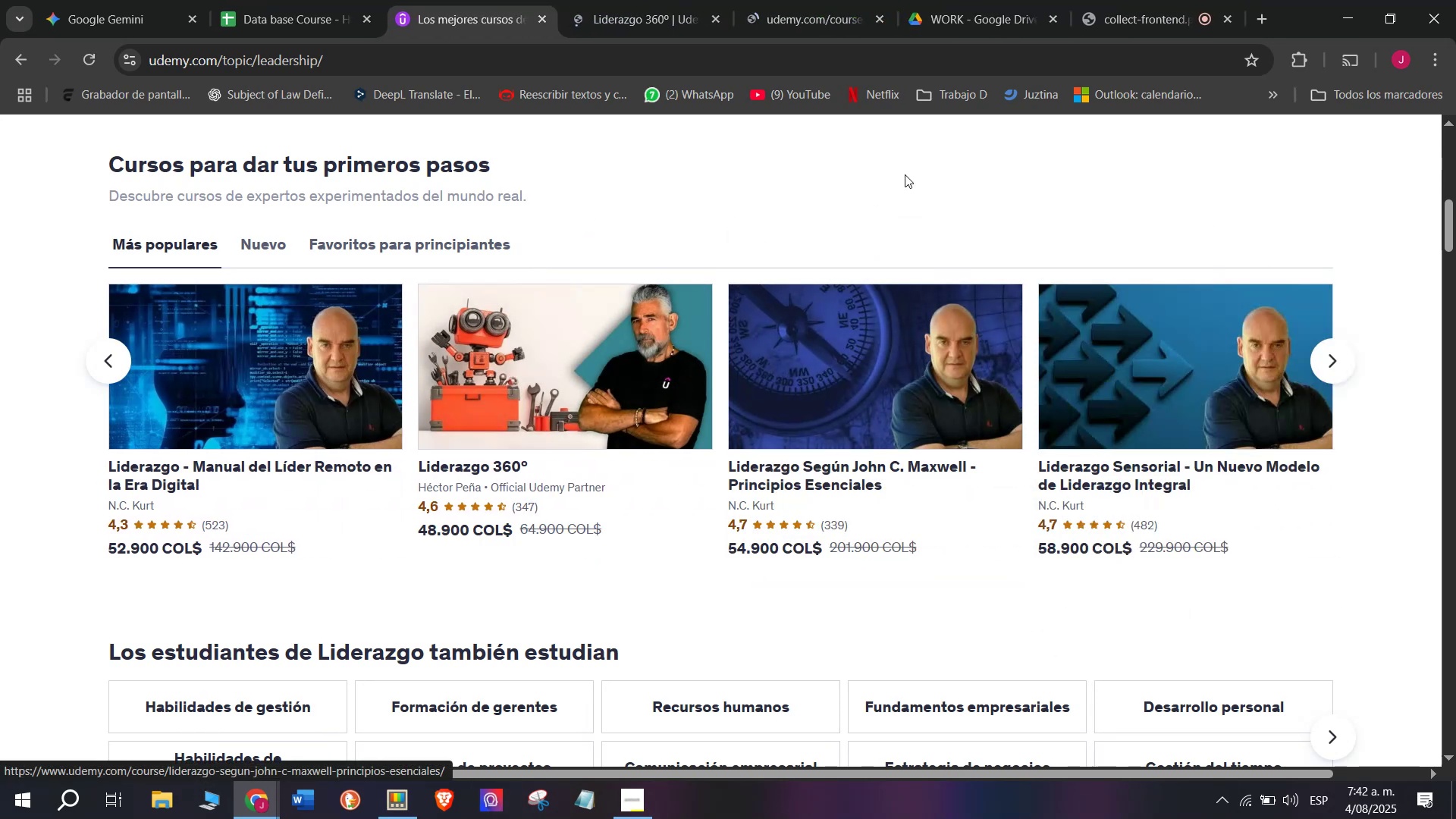 
hold_key(key=ControlLeft, duration=0.33)
left_click([1159, 354])
 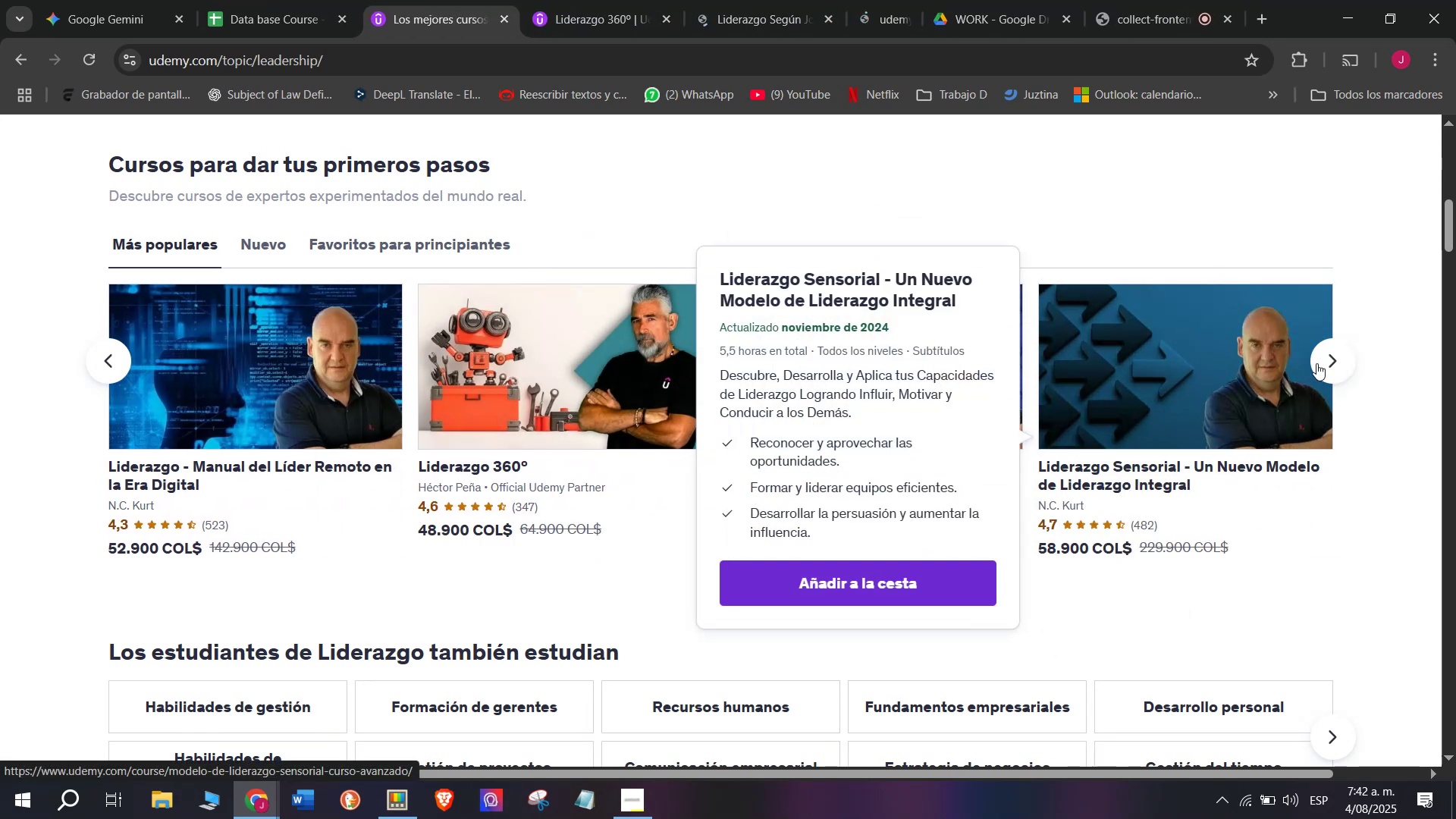 
left_click([1323, 364])
 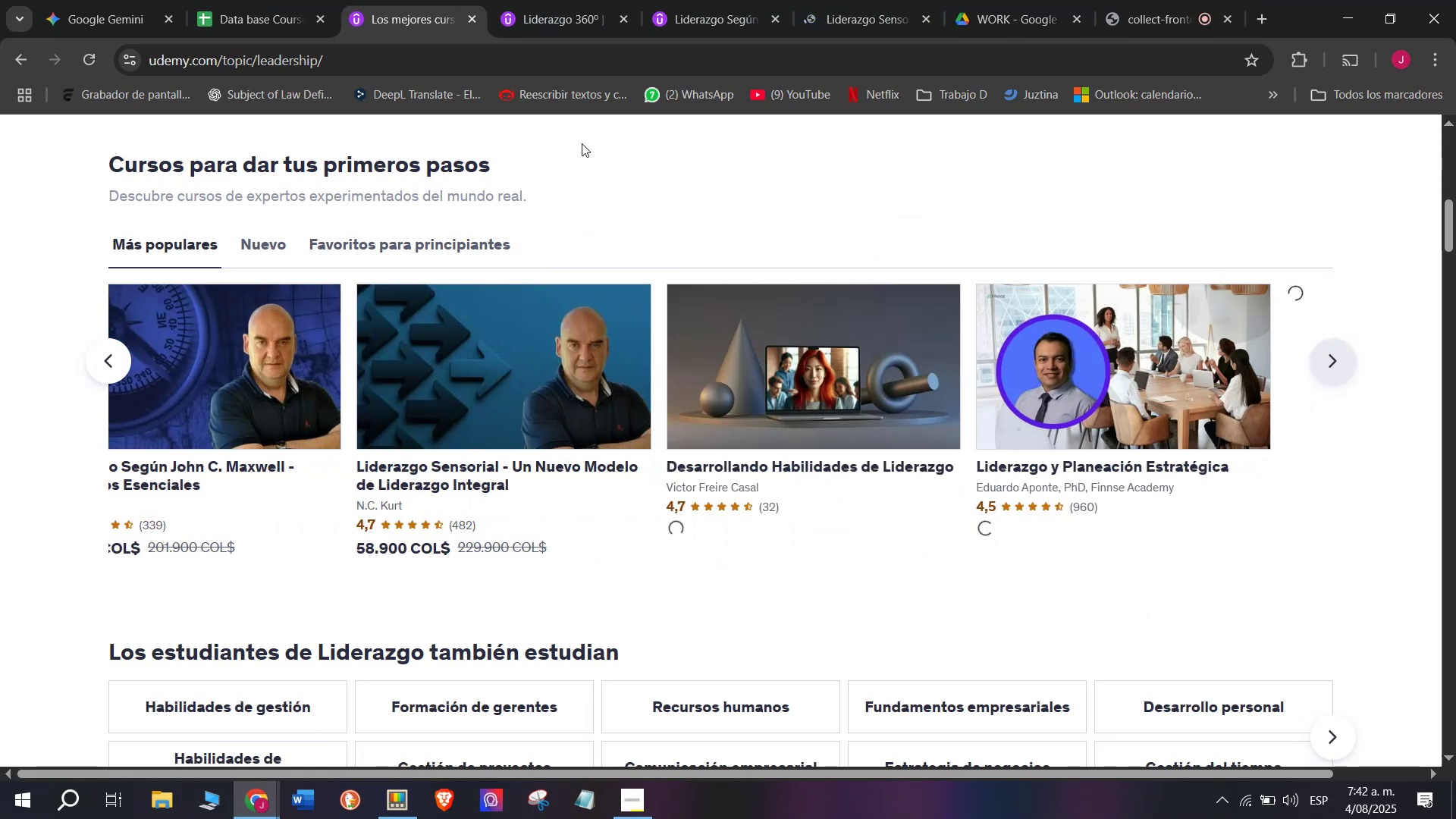 
key(Control+ControlLeft)
 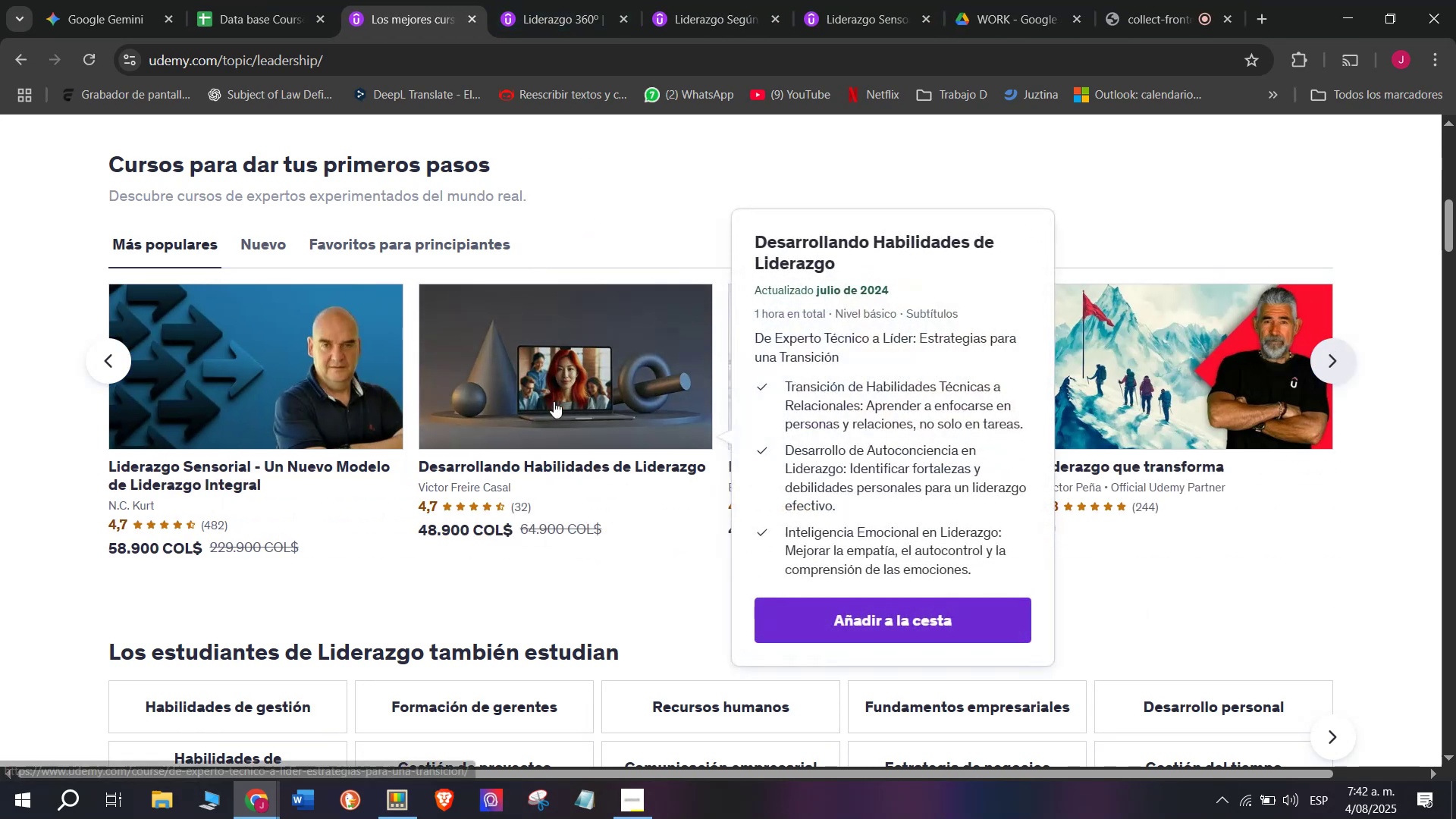 
left_click([554, 400])
 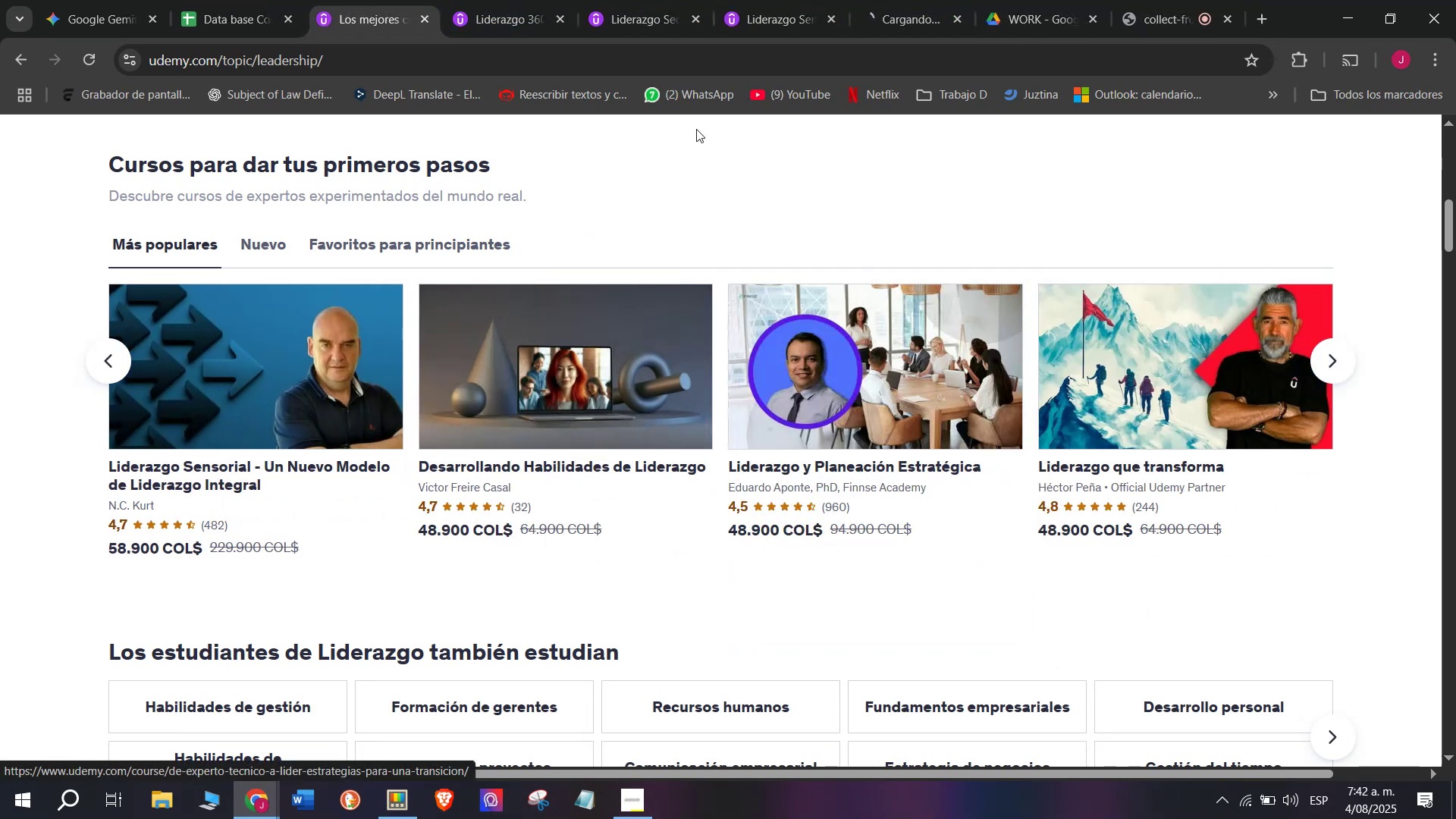 
hold_key(key=ControlLeft, duration=0.33)
left_click([901, 370])
 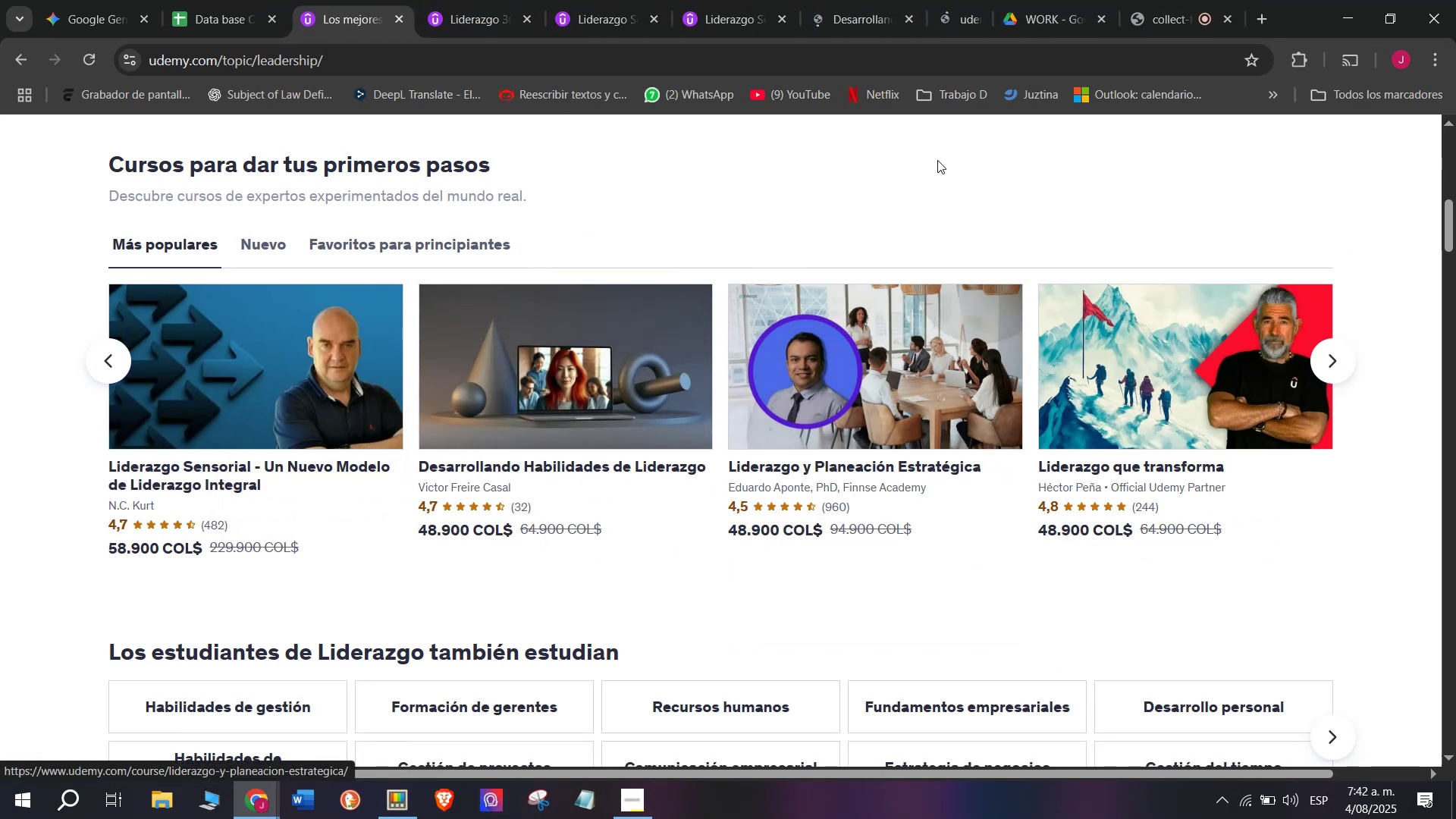 
hold_key(key=ControlLeft, duration=0.33)
left_click([1121, 404])
 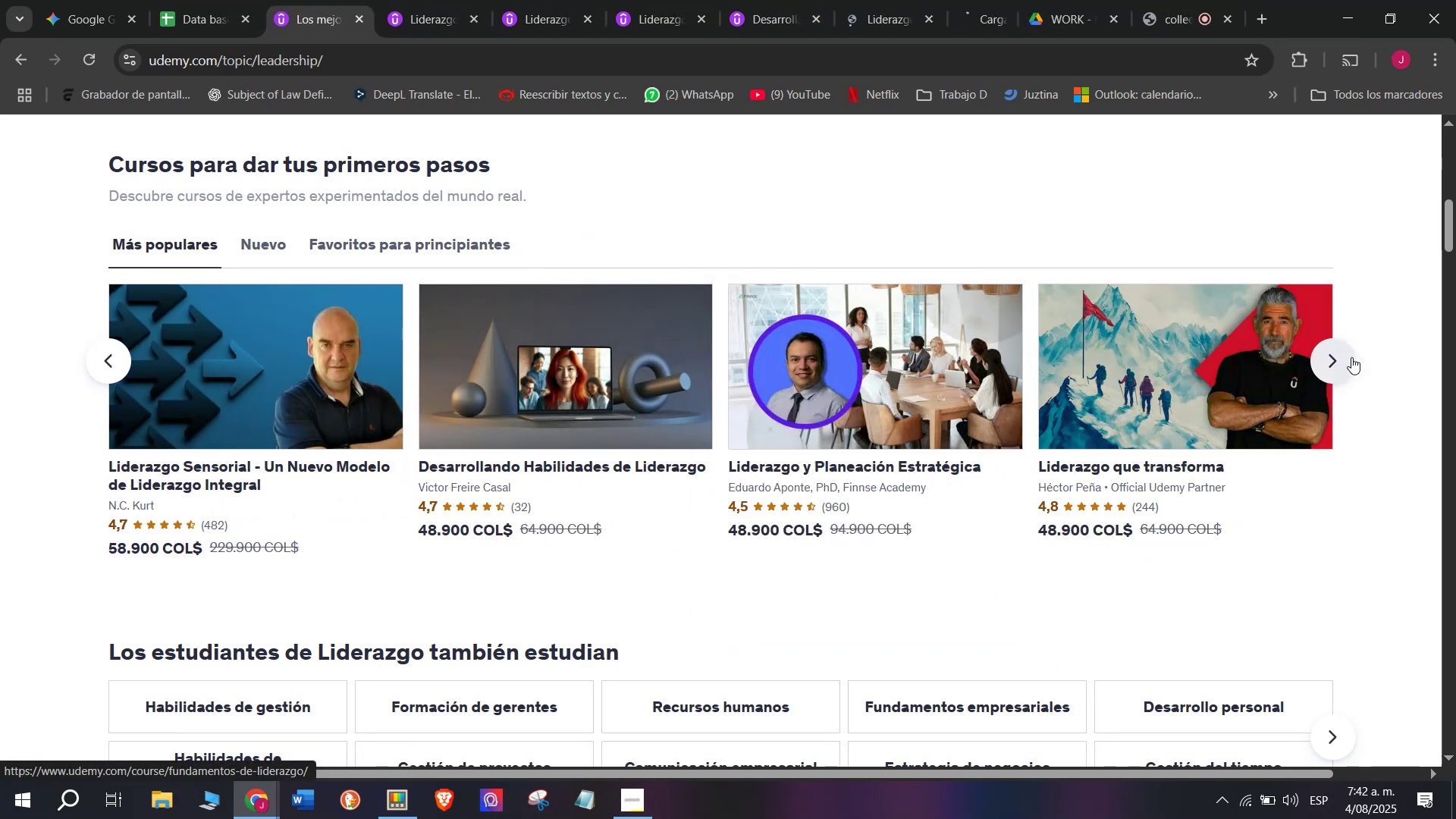 
left_click([1352, 359])
 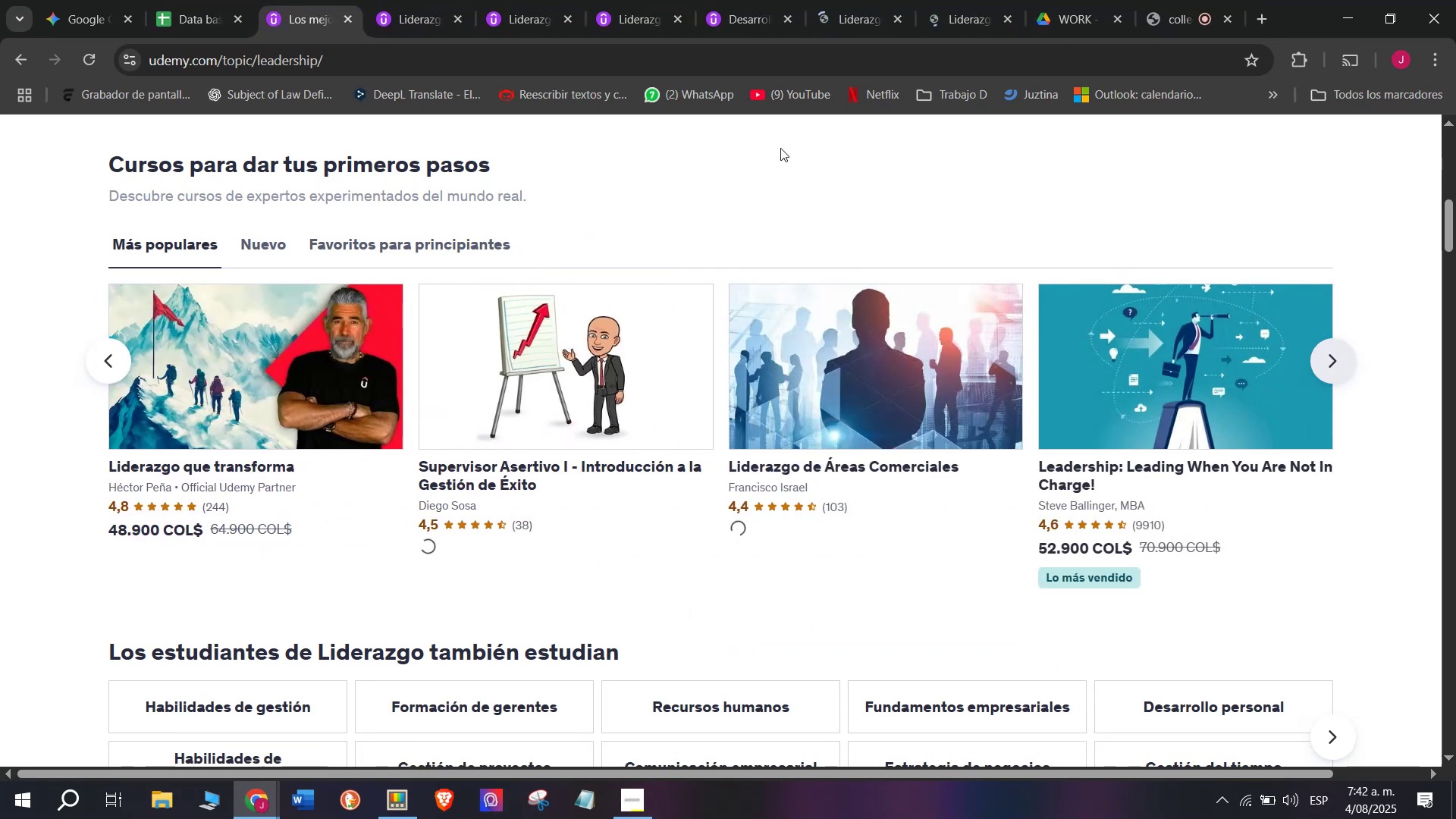 
hold_key(key=ControlLeft, duration=0.34)
left_click([635, 382])
 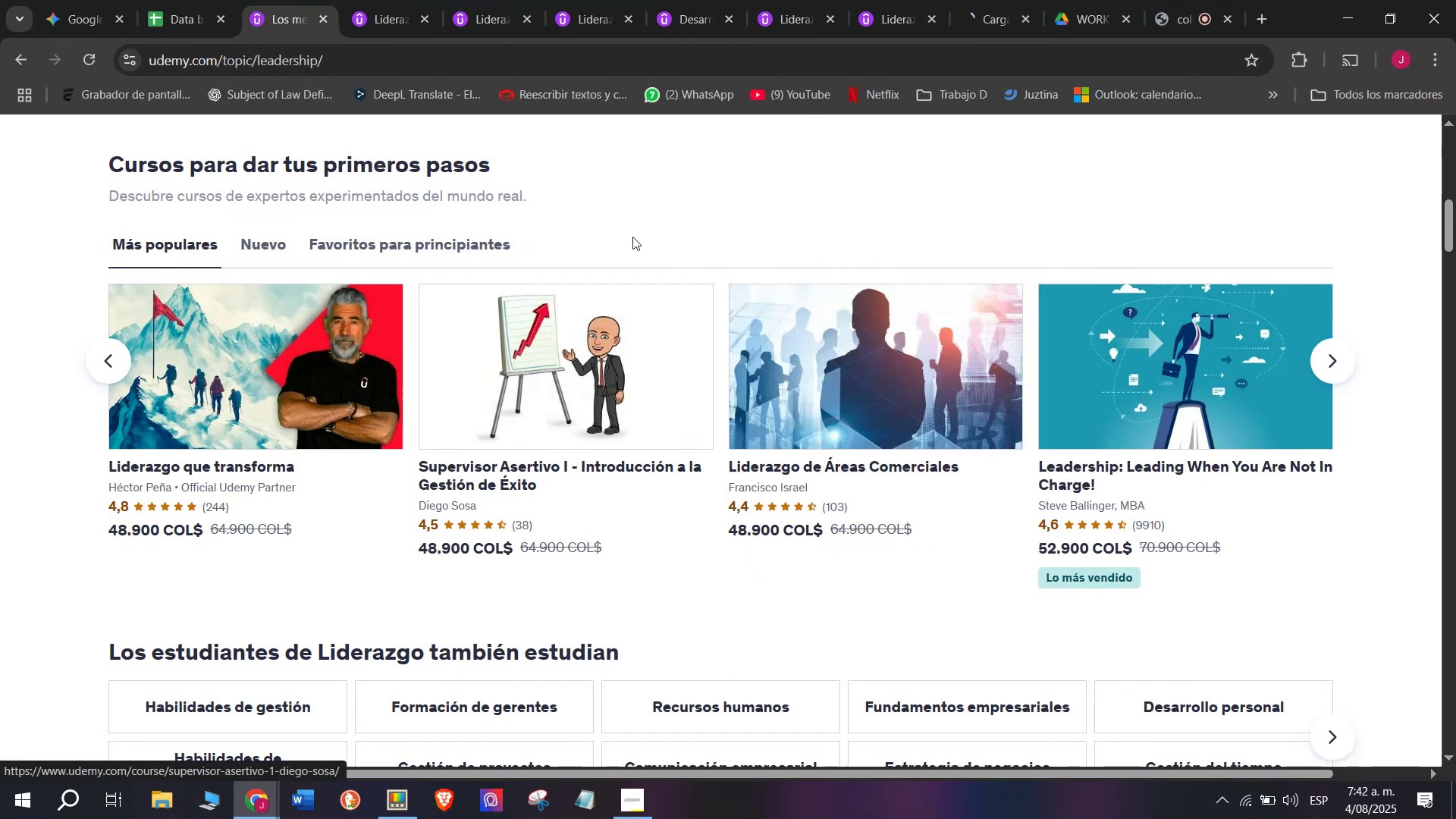 
key(Control+ControlLeft)
 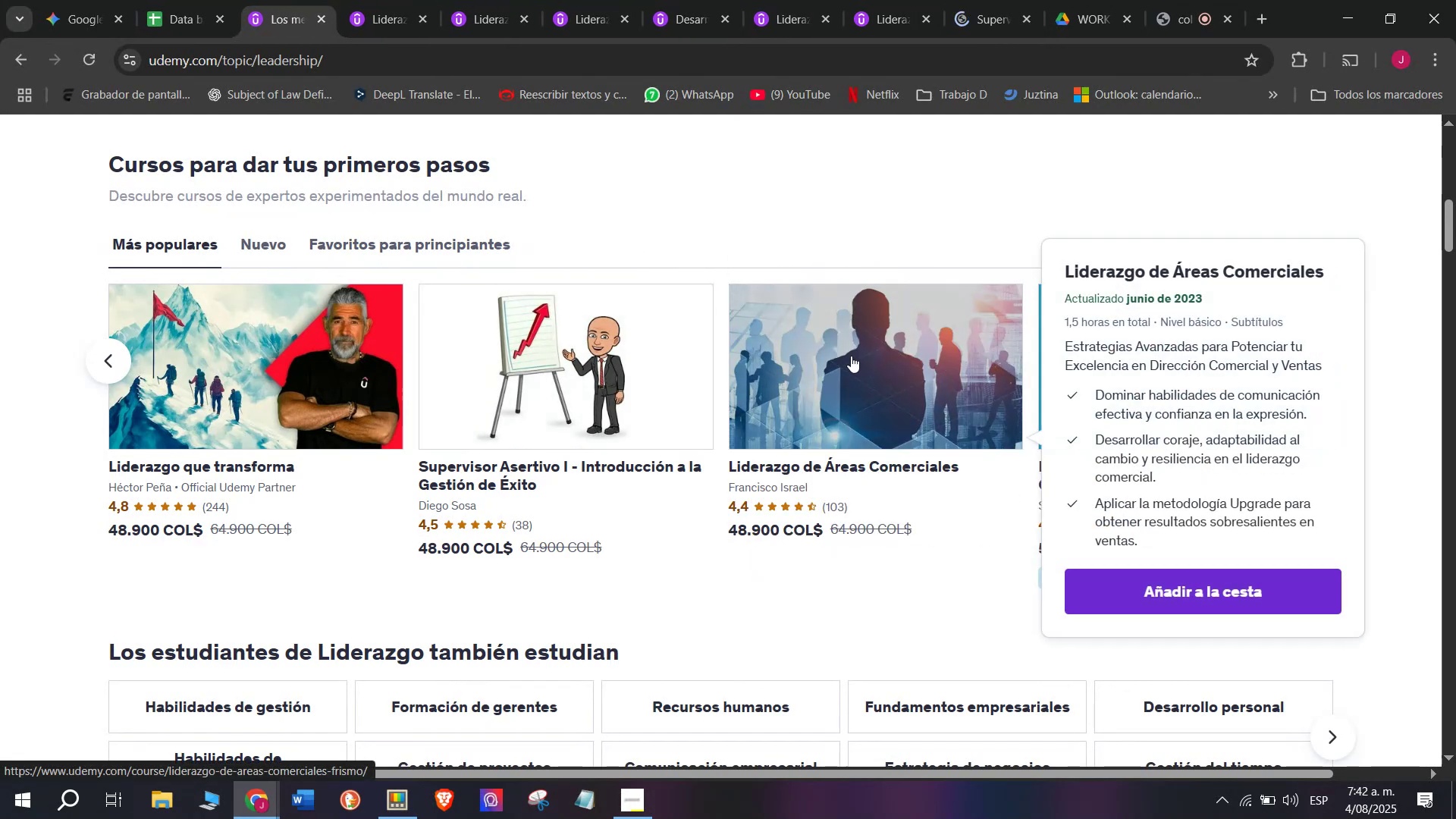 
left_click([851, 356])
 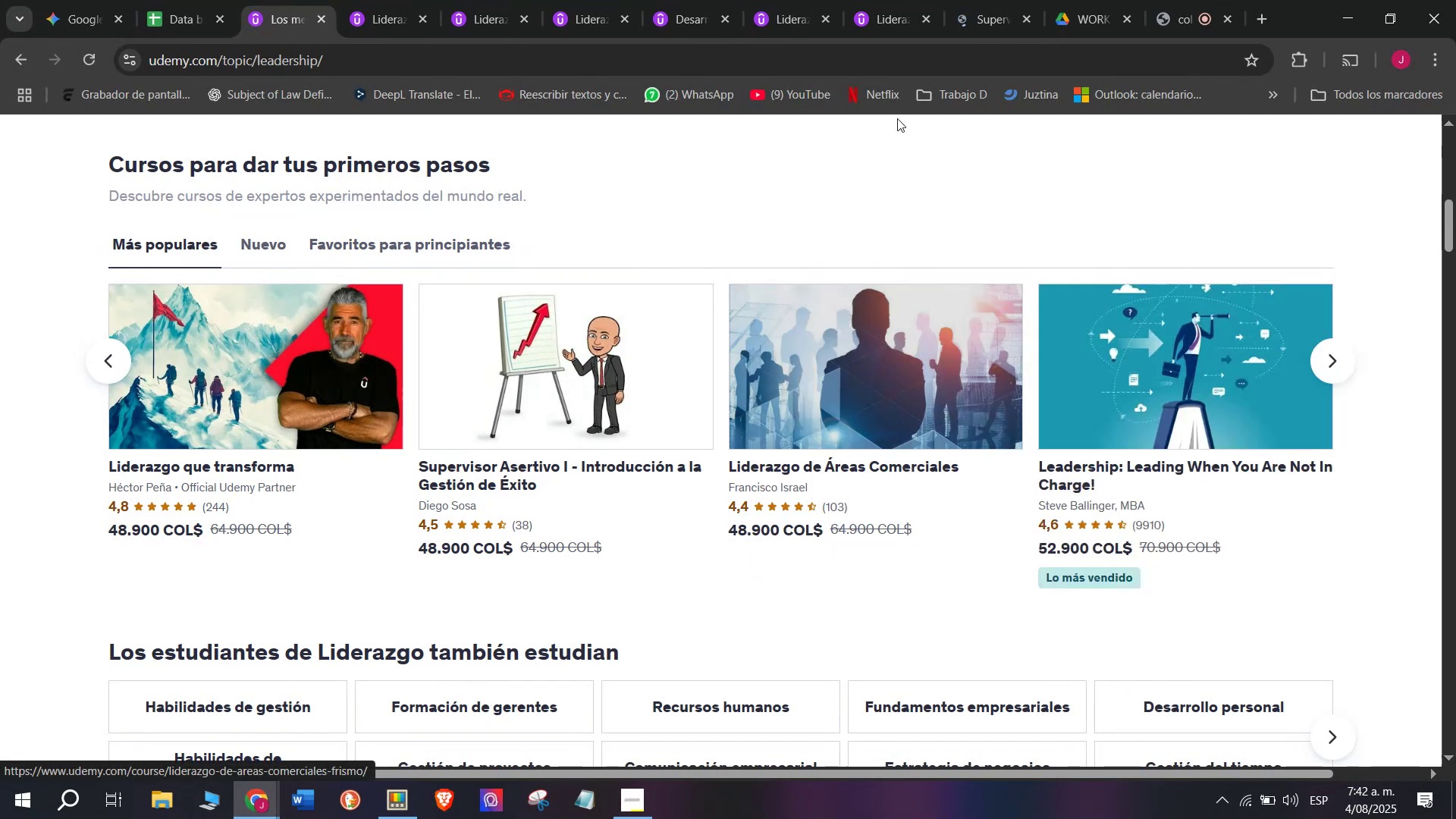 
key(Control+ControlLeft)
 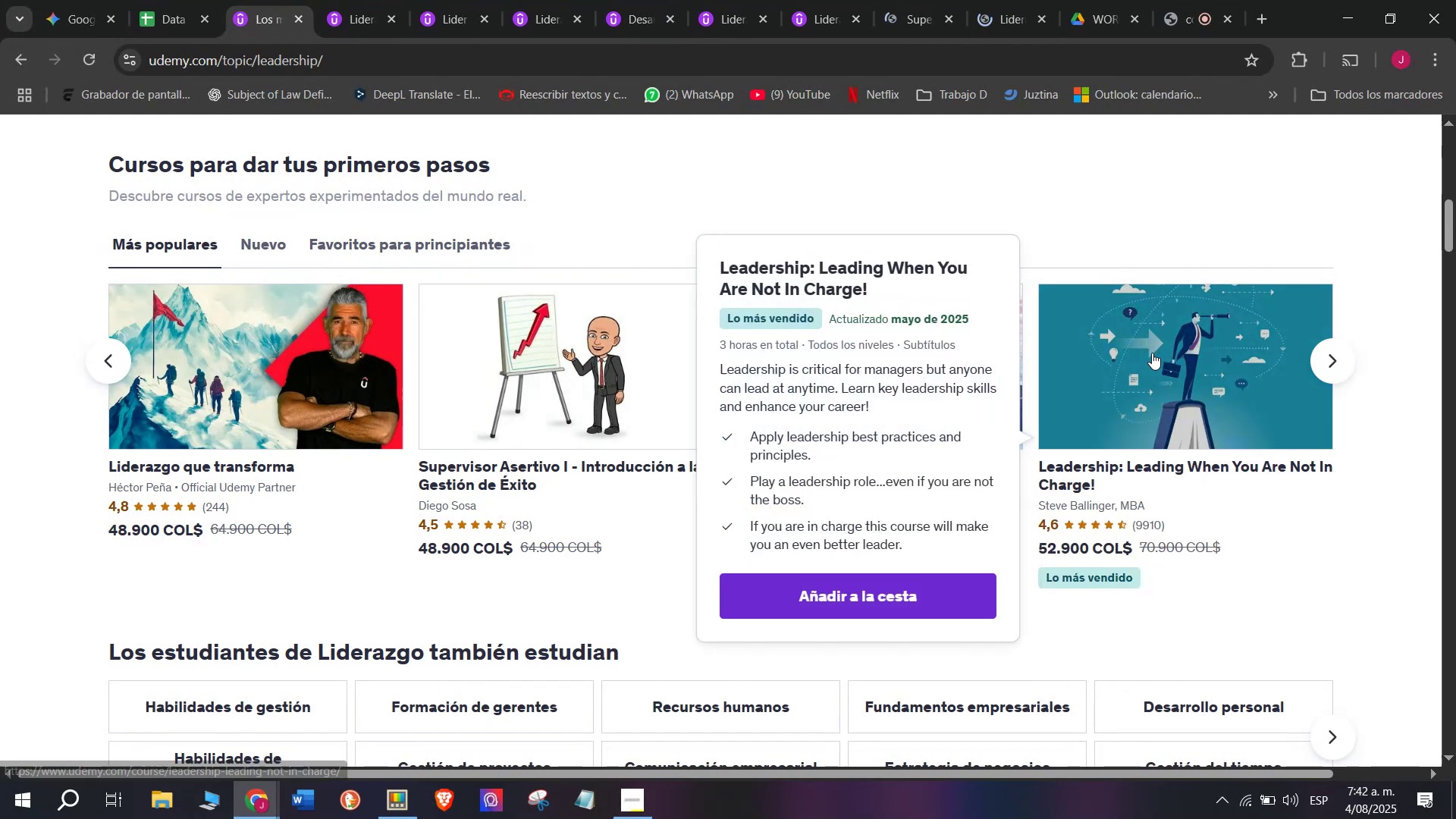 
left_click([1152, 353])
 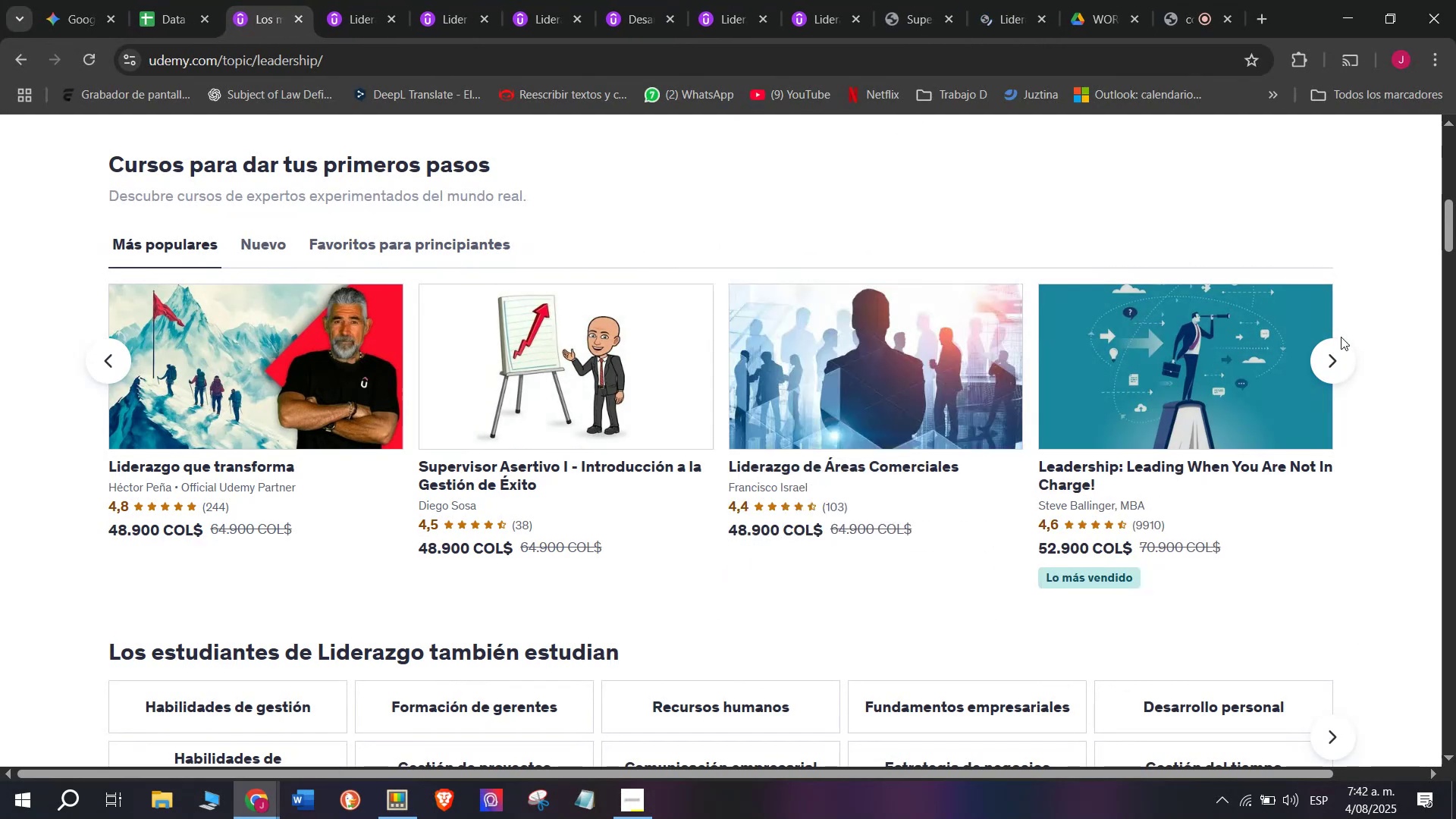 
left_click([1345, 353])
 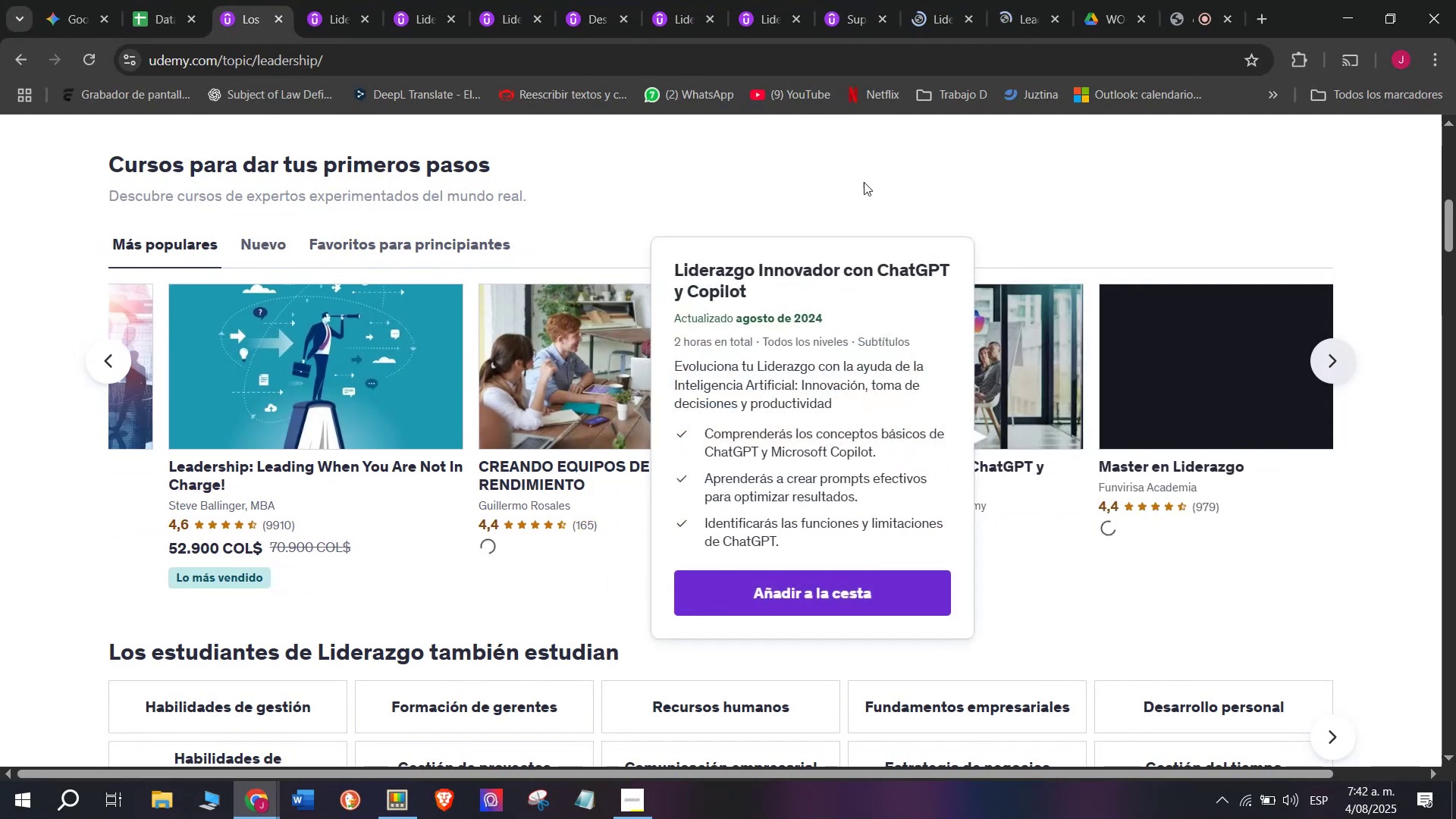 
hold_key(key=ControlLeft, duration=0.43)
left_click([544, 341])
 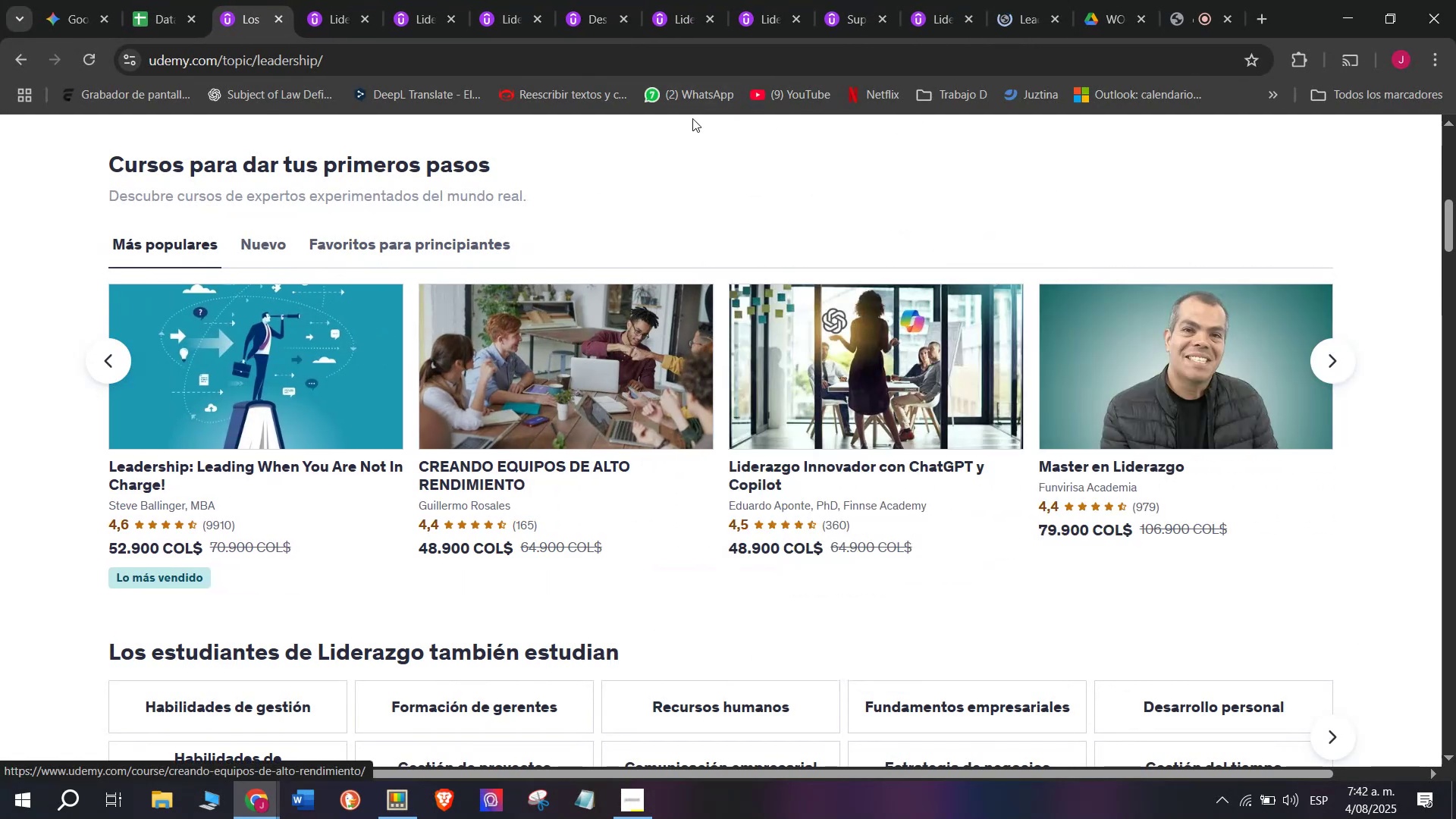 
hold_key(key=ControlLeft, duration=0.32)
left_click([858, 382])
 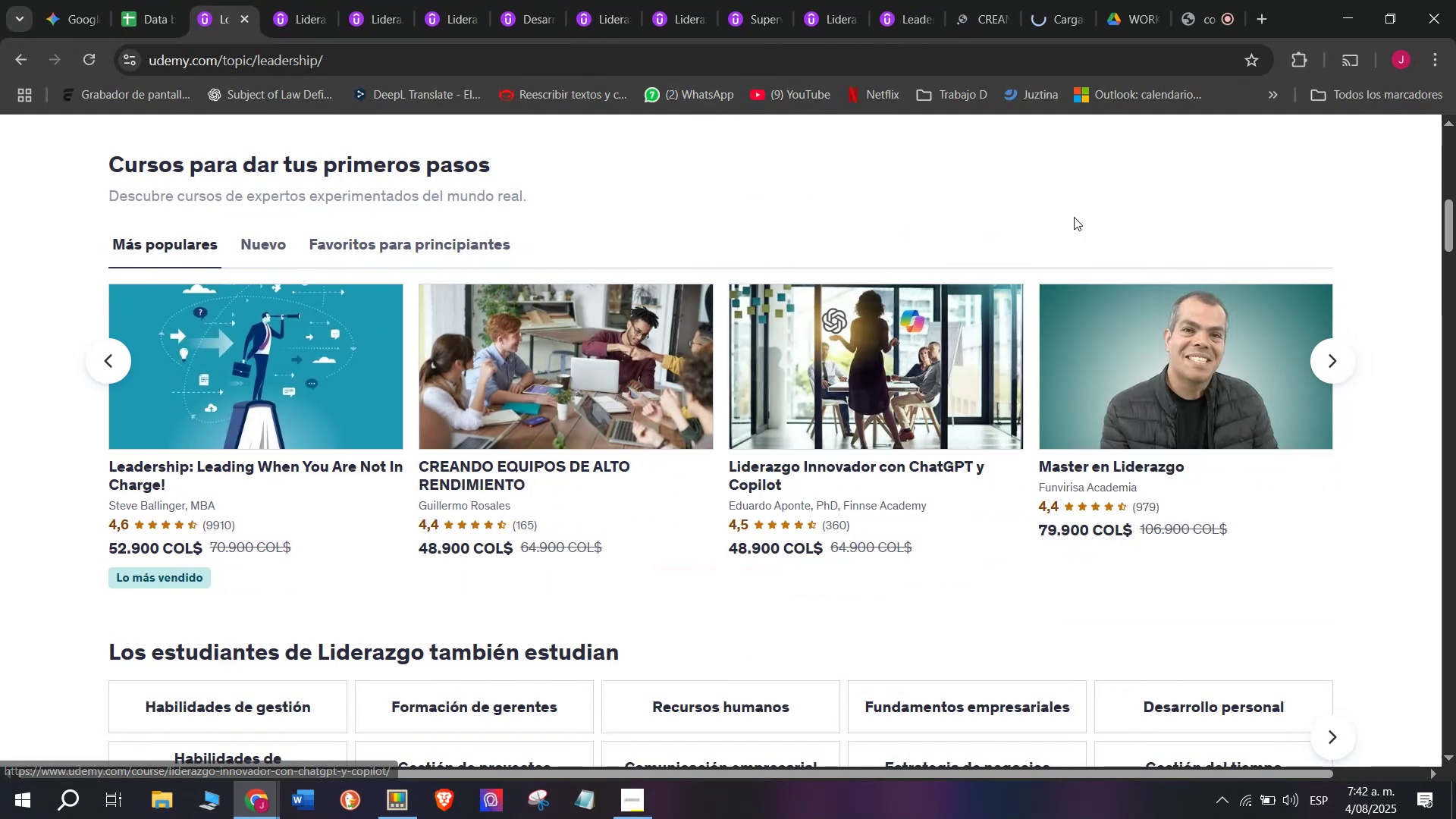 
hold_key(key=ControlLeft, duration=0.32)
left_click([1172, 332])
 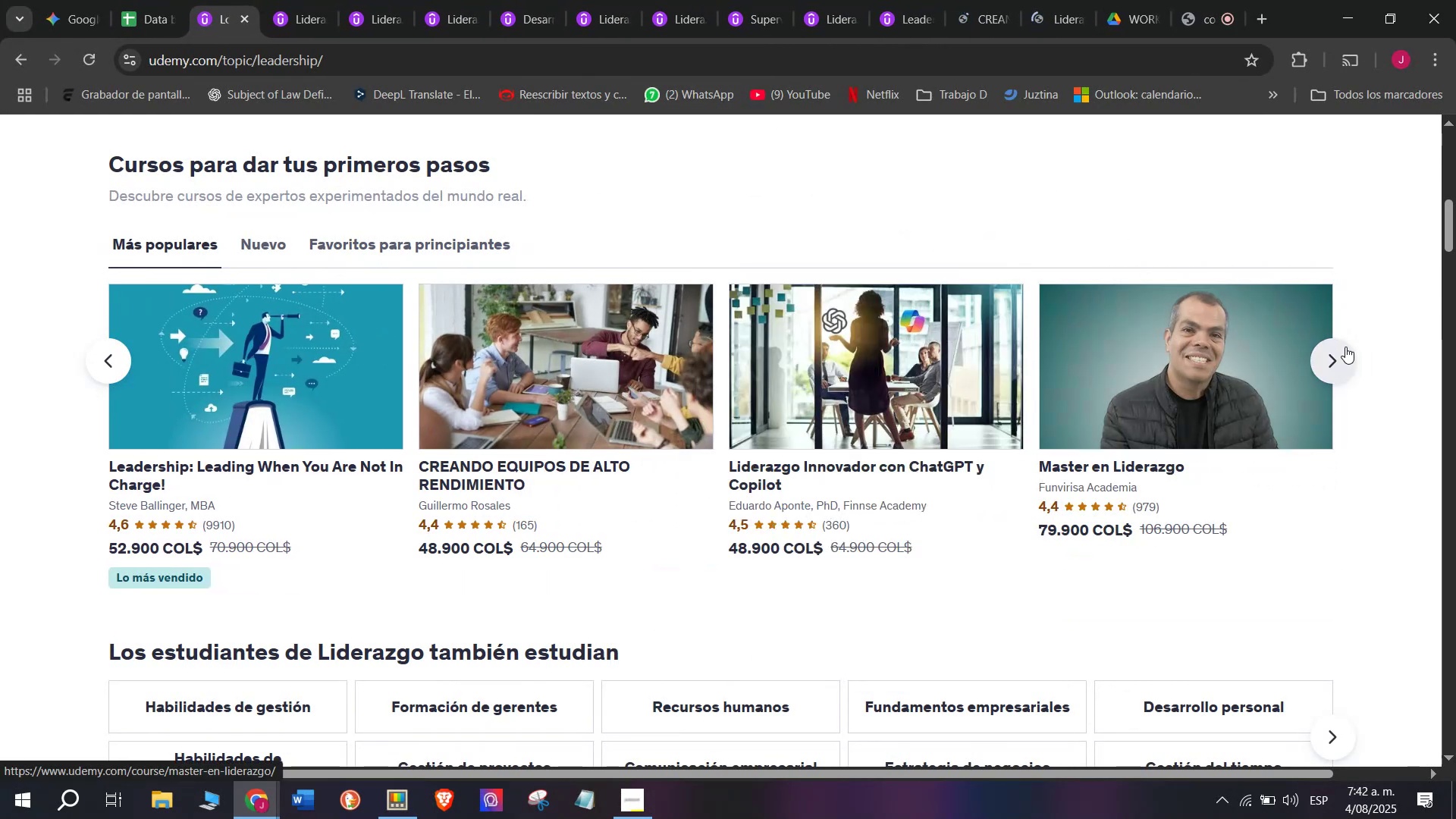 
left_click([1345, 355])
 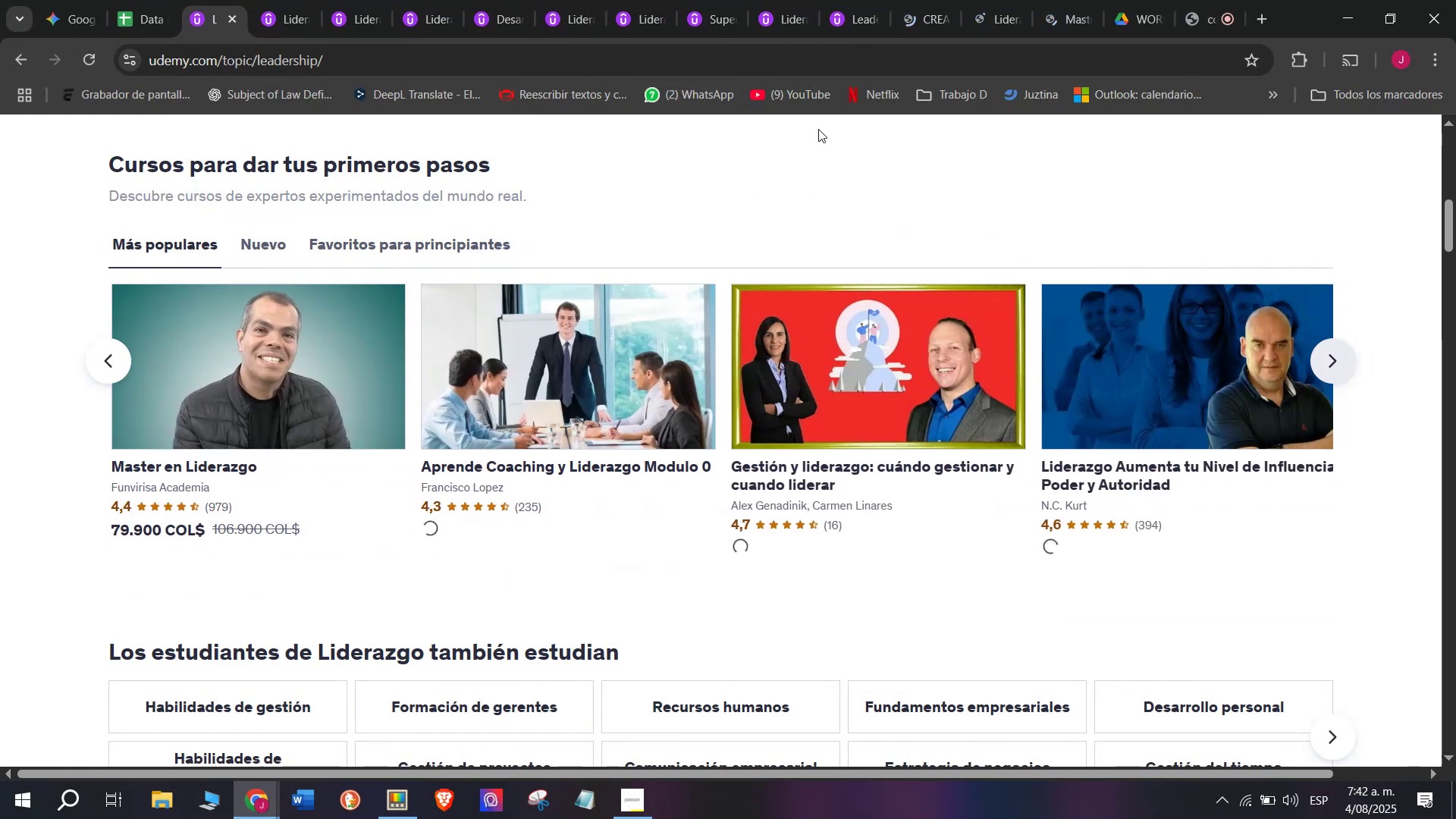 
hold_key(key=ControlLeft, duration=0.3)
left_click([629, 345])
 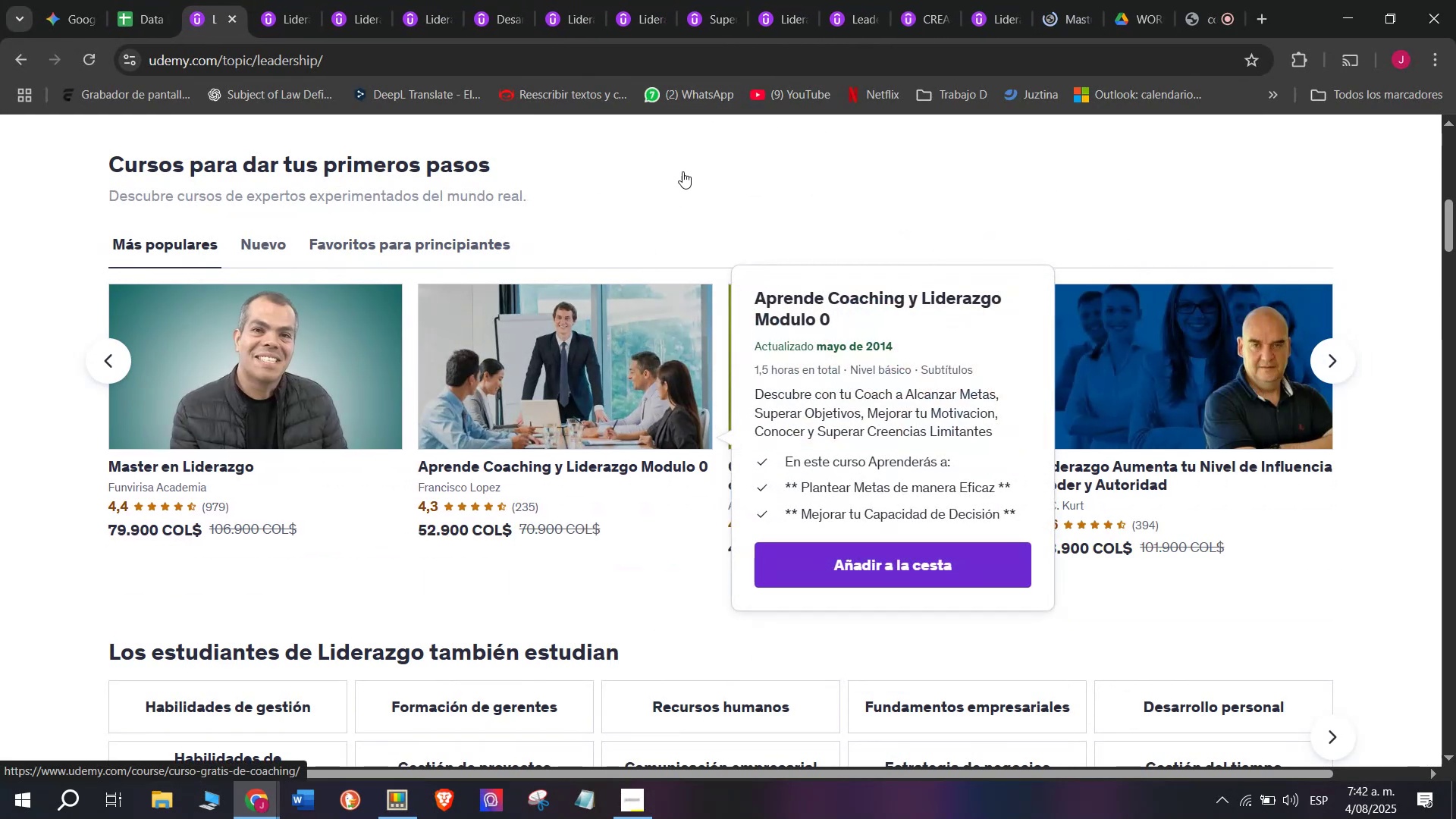 
hold_key(key=ControlLeft, duration=0.37)
left_click([891, 340])
 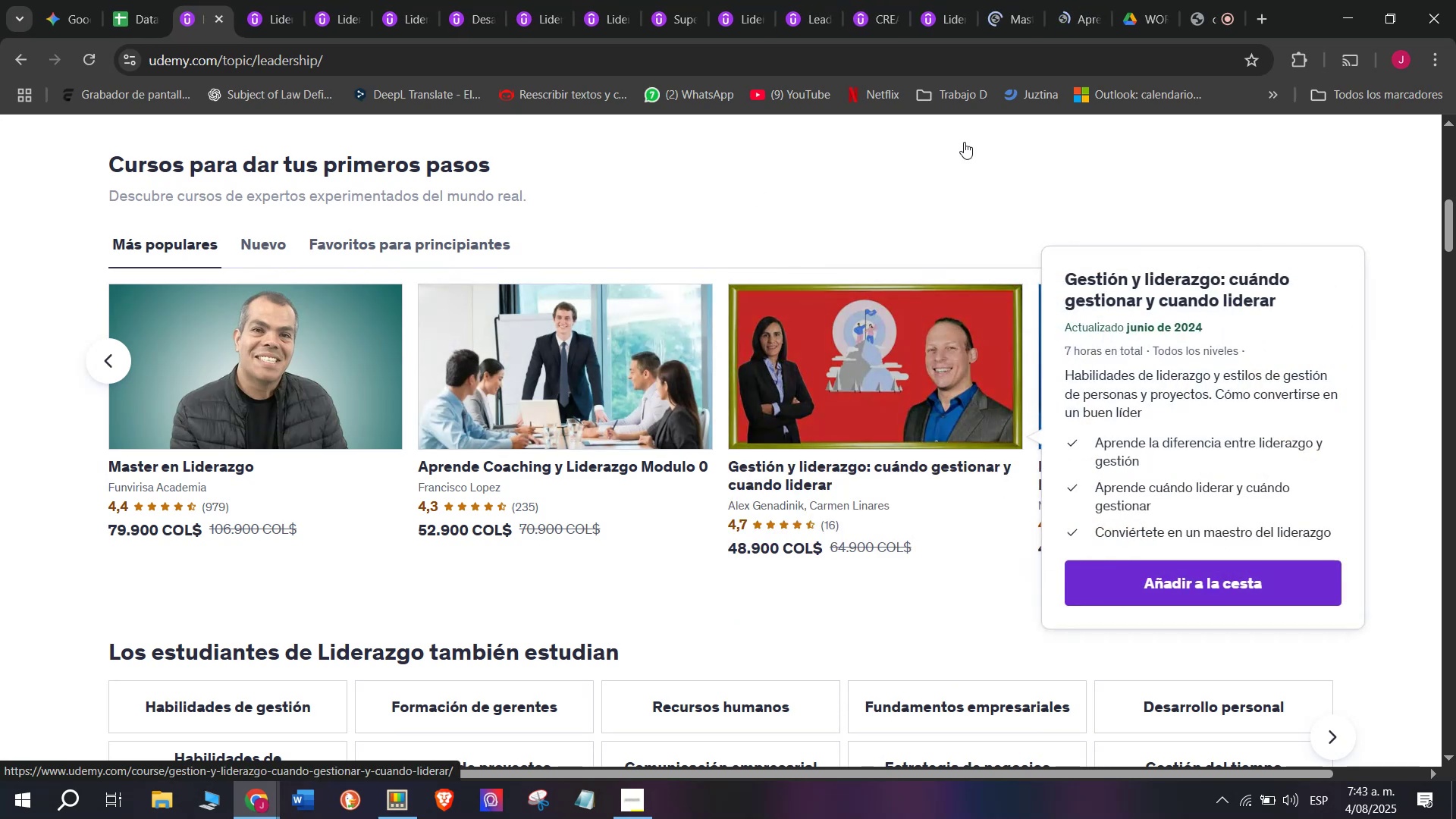 
hold_key(key=ControlLeft, duration=0.4)
left_click([1209, 351])
 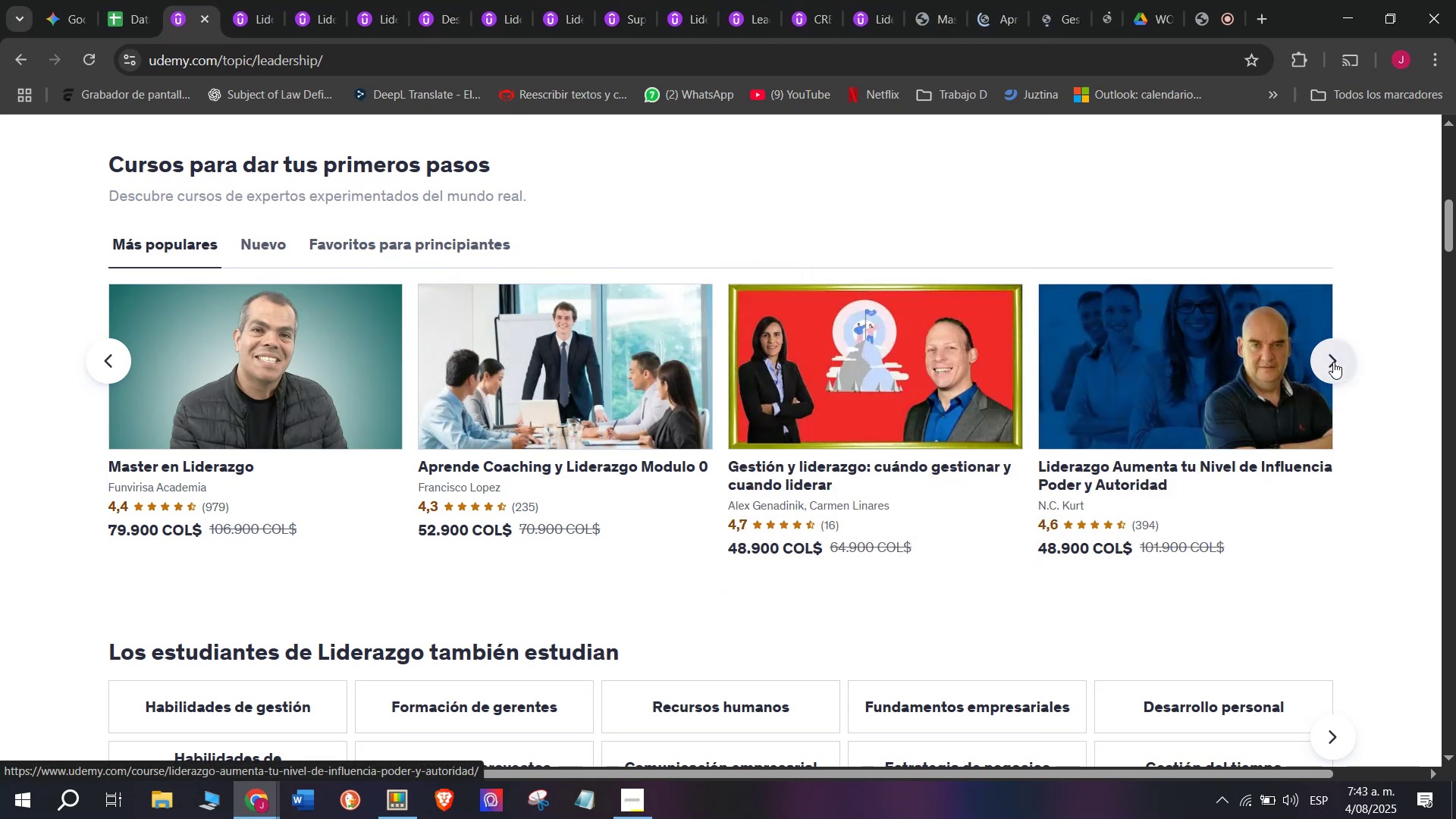 
left_click([1333, 362])
 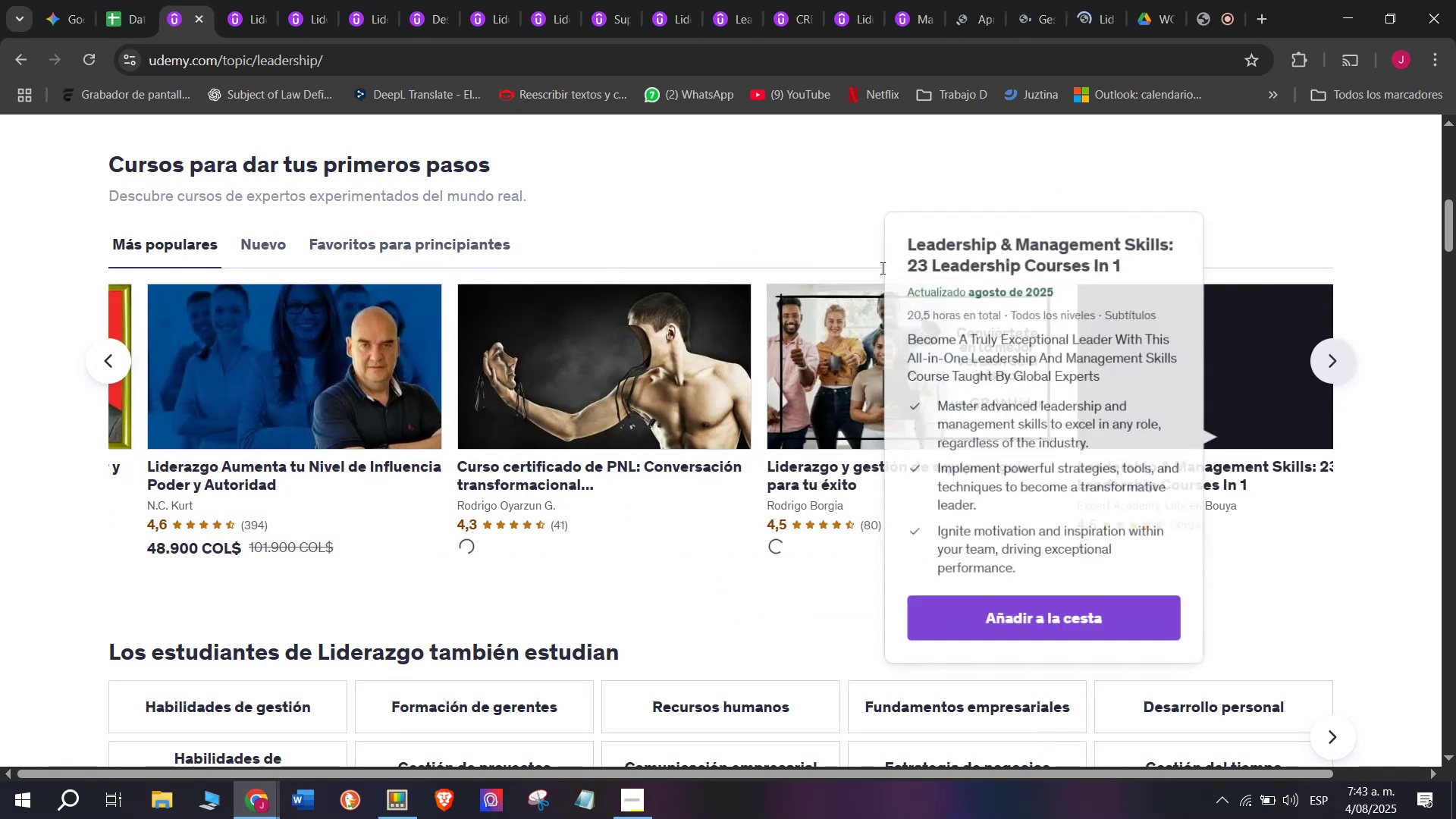 
key(Control+ControlLeft)
 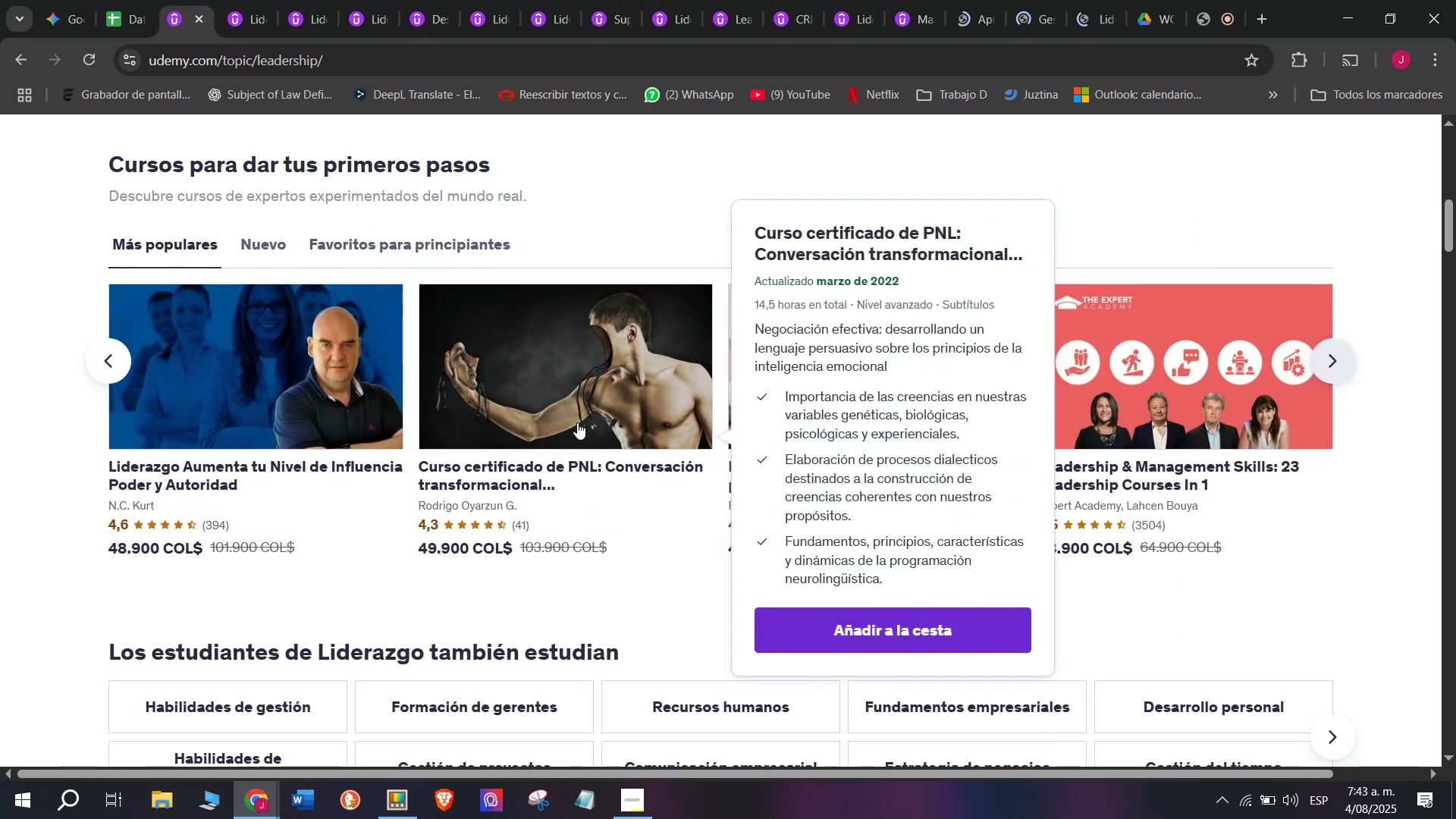 
left_click([577, 422])
 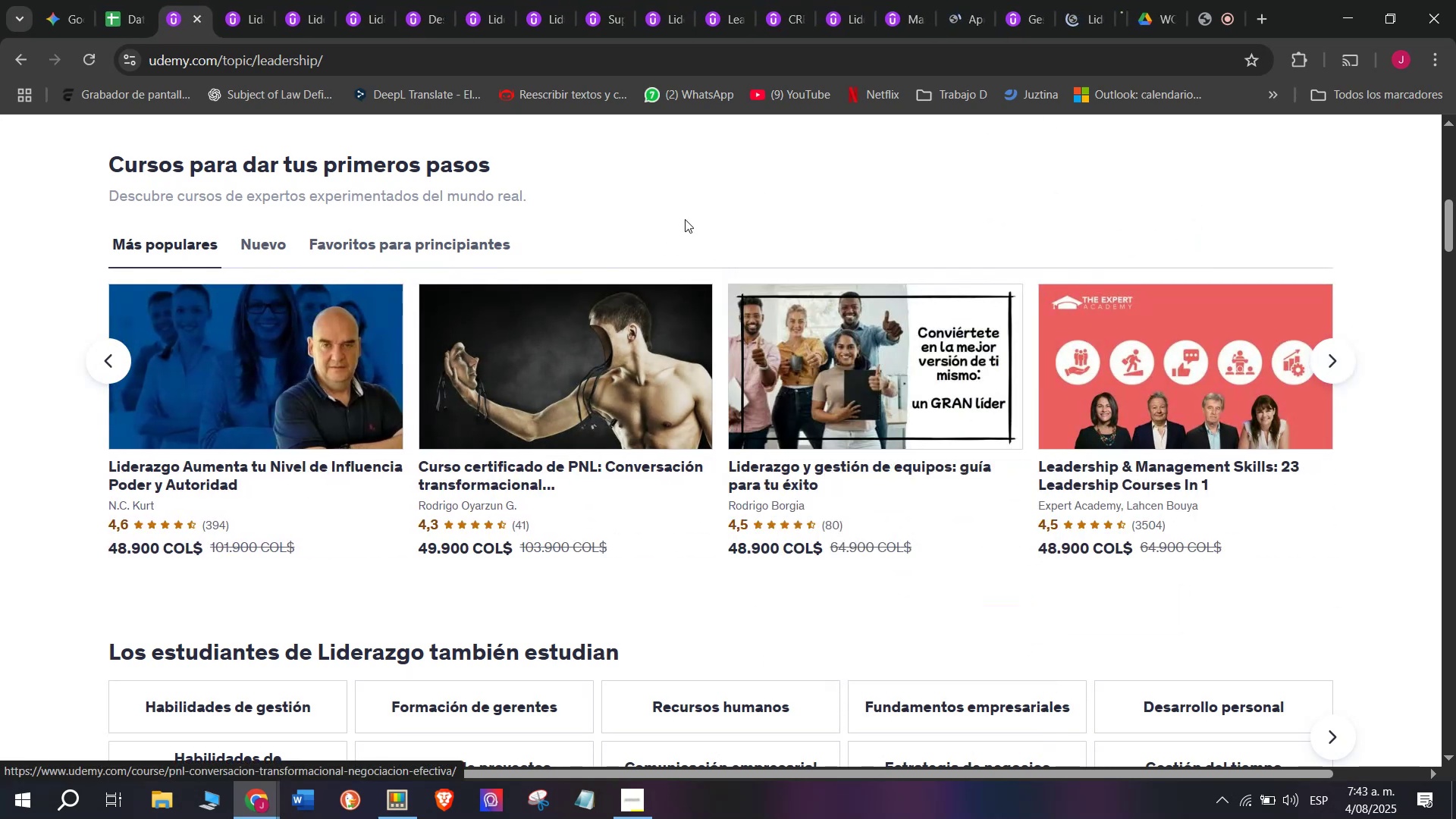 
key(Control+ControlLeft)
 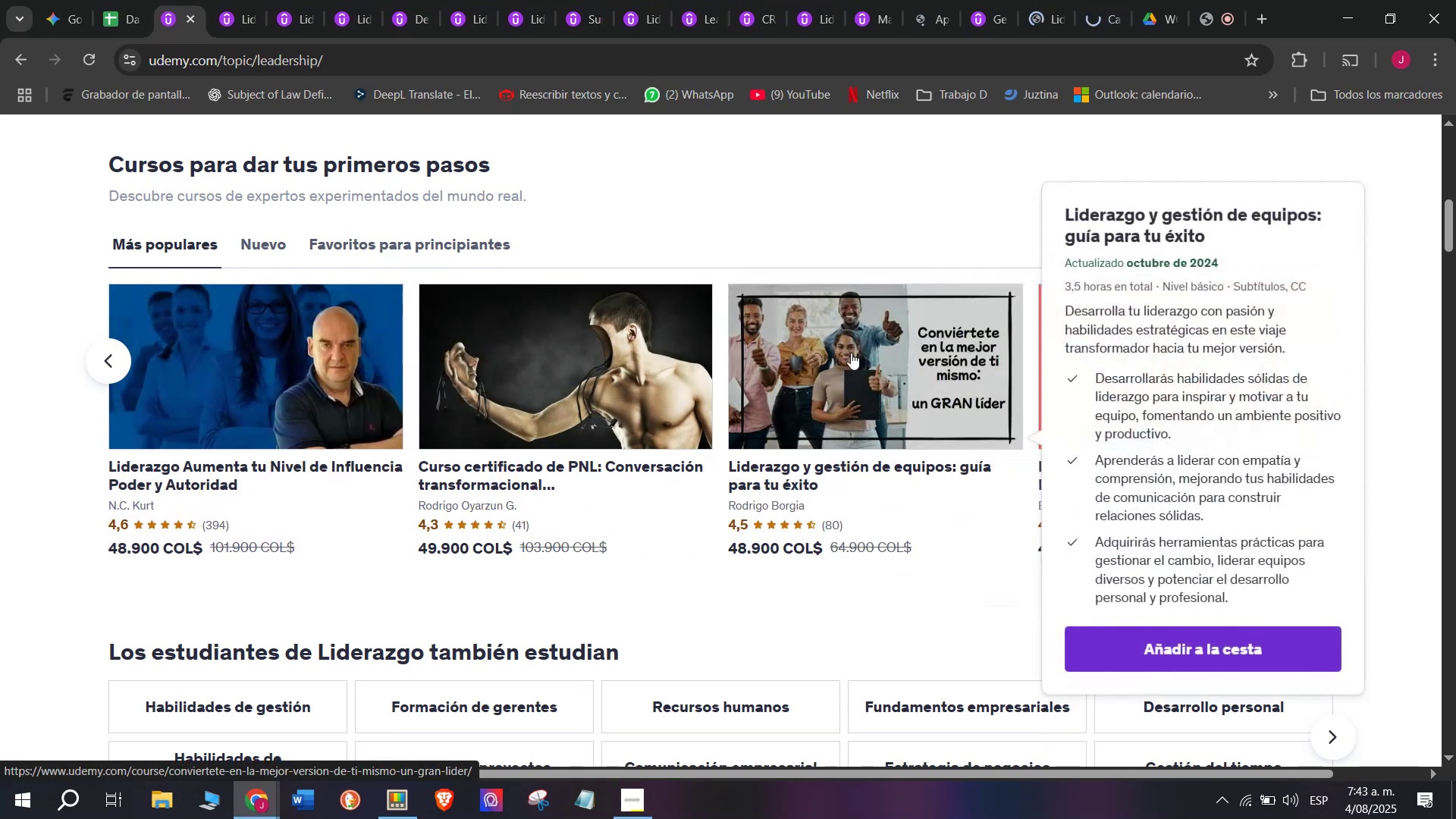 
left_click([851, 353])
 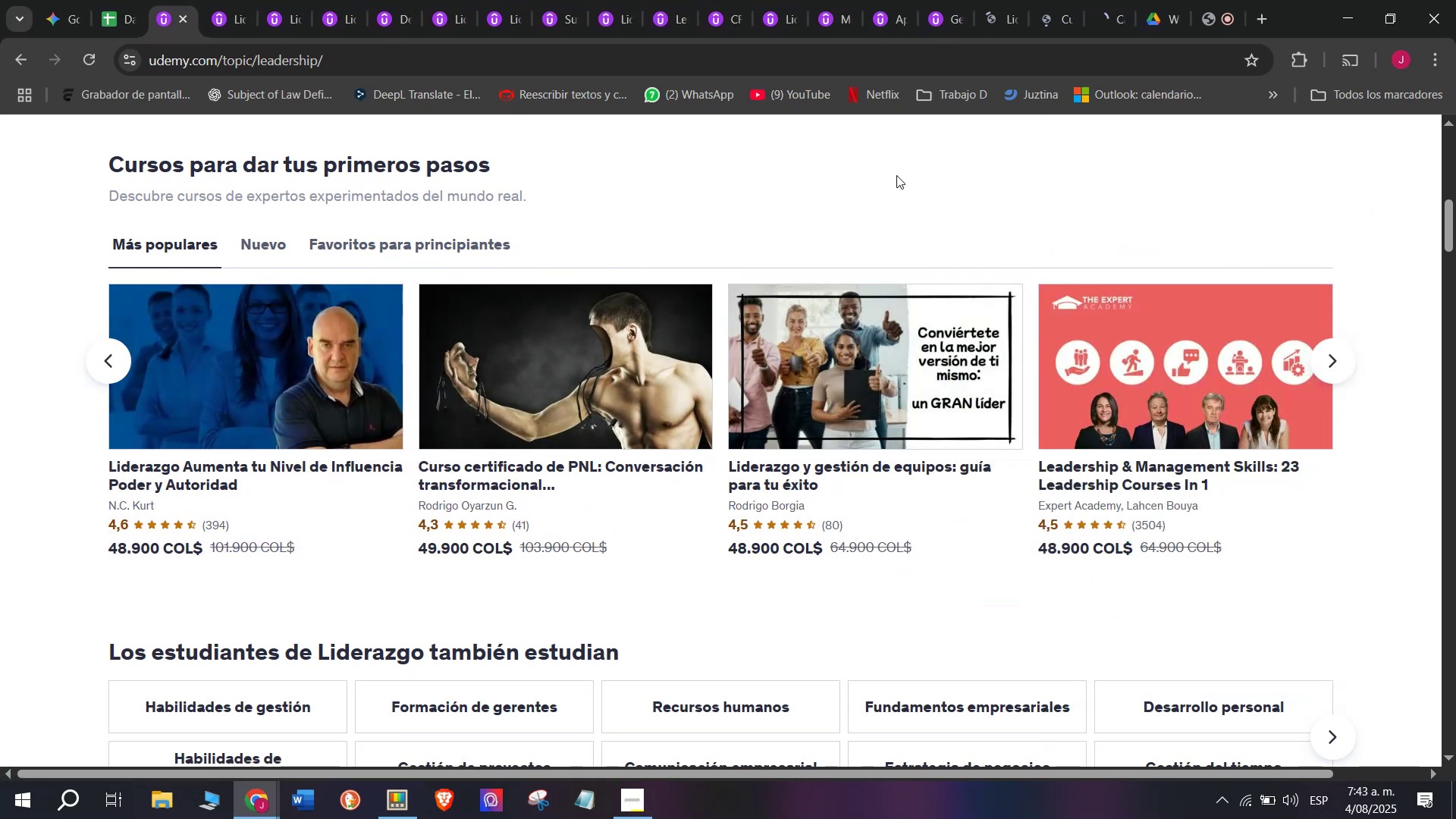 
key(Control+ControlLeft)
 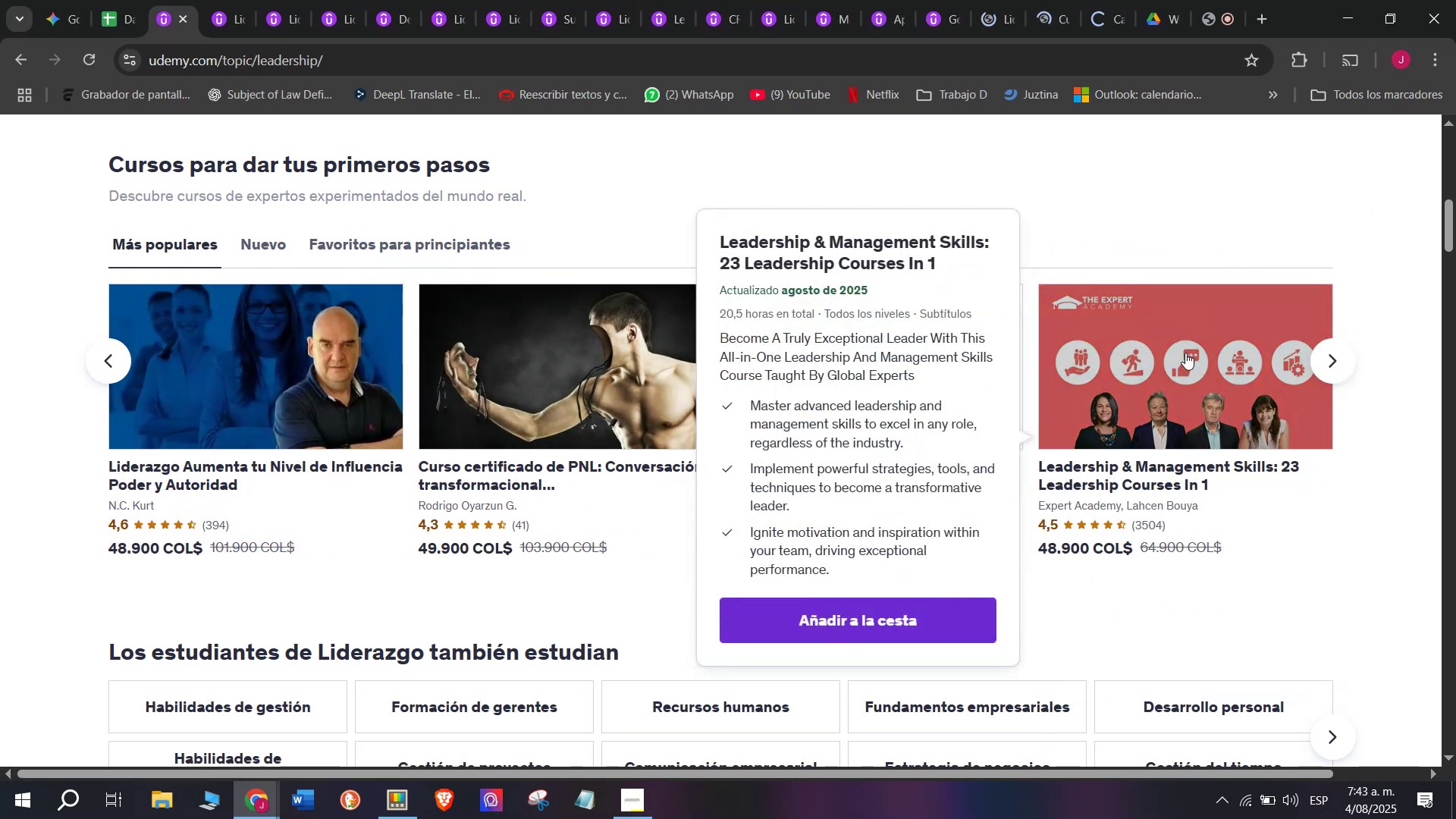 
left_click([1185, 352])
 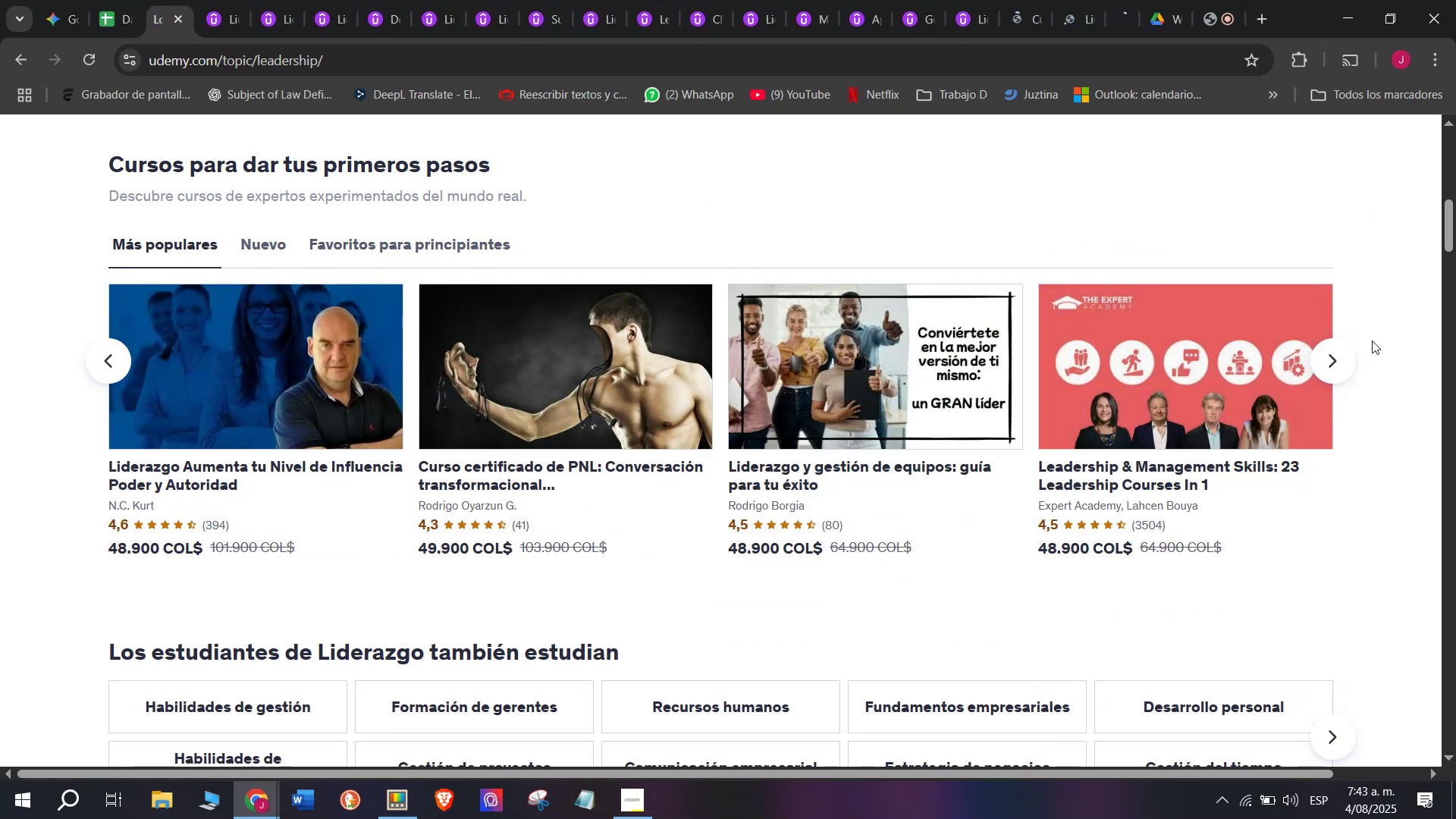 
left_click([1349, 356])
 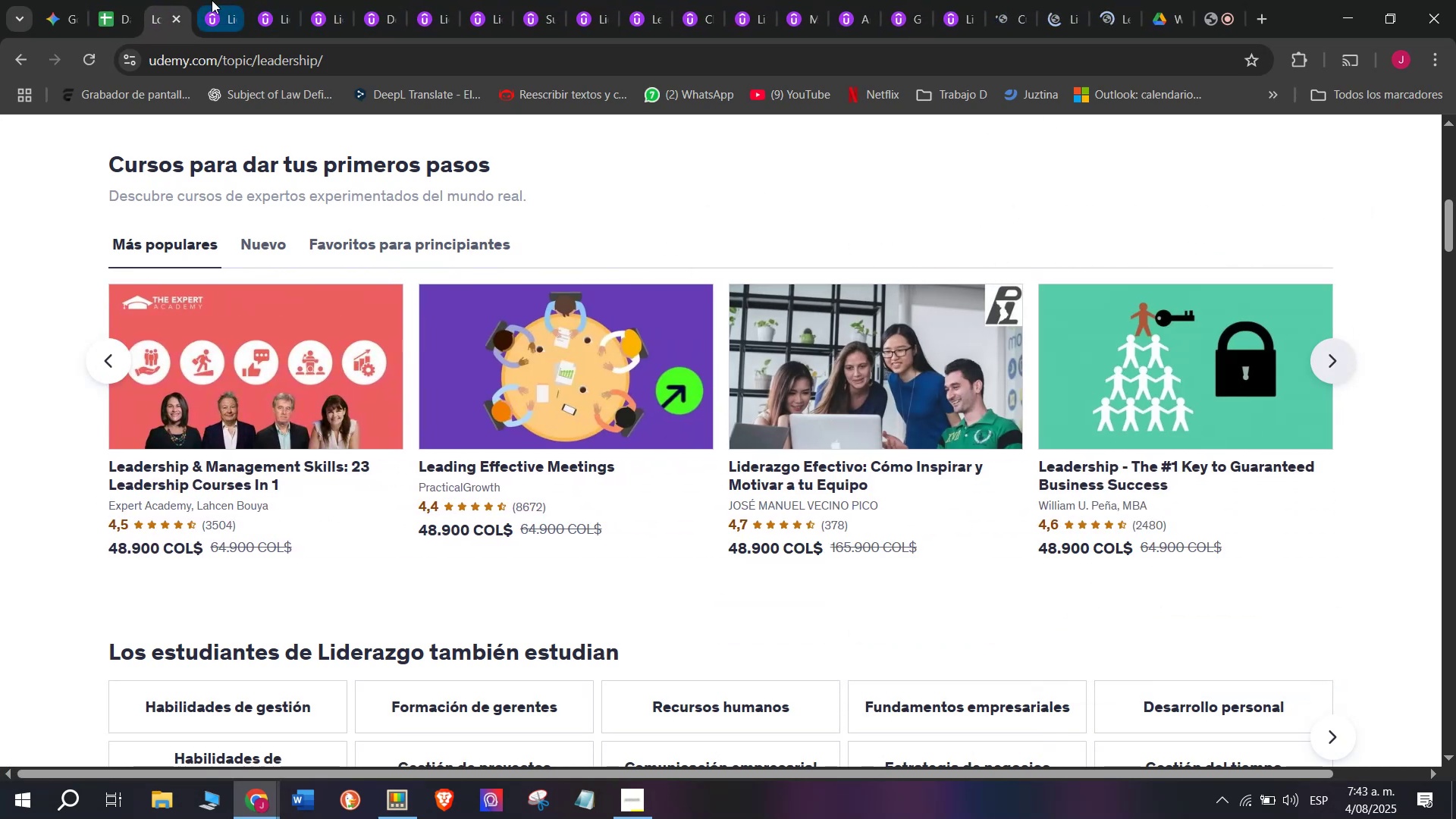 
left_click([212, 0])
 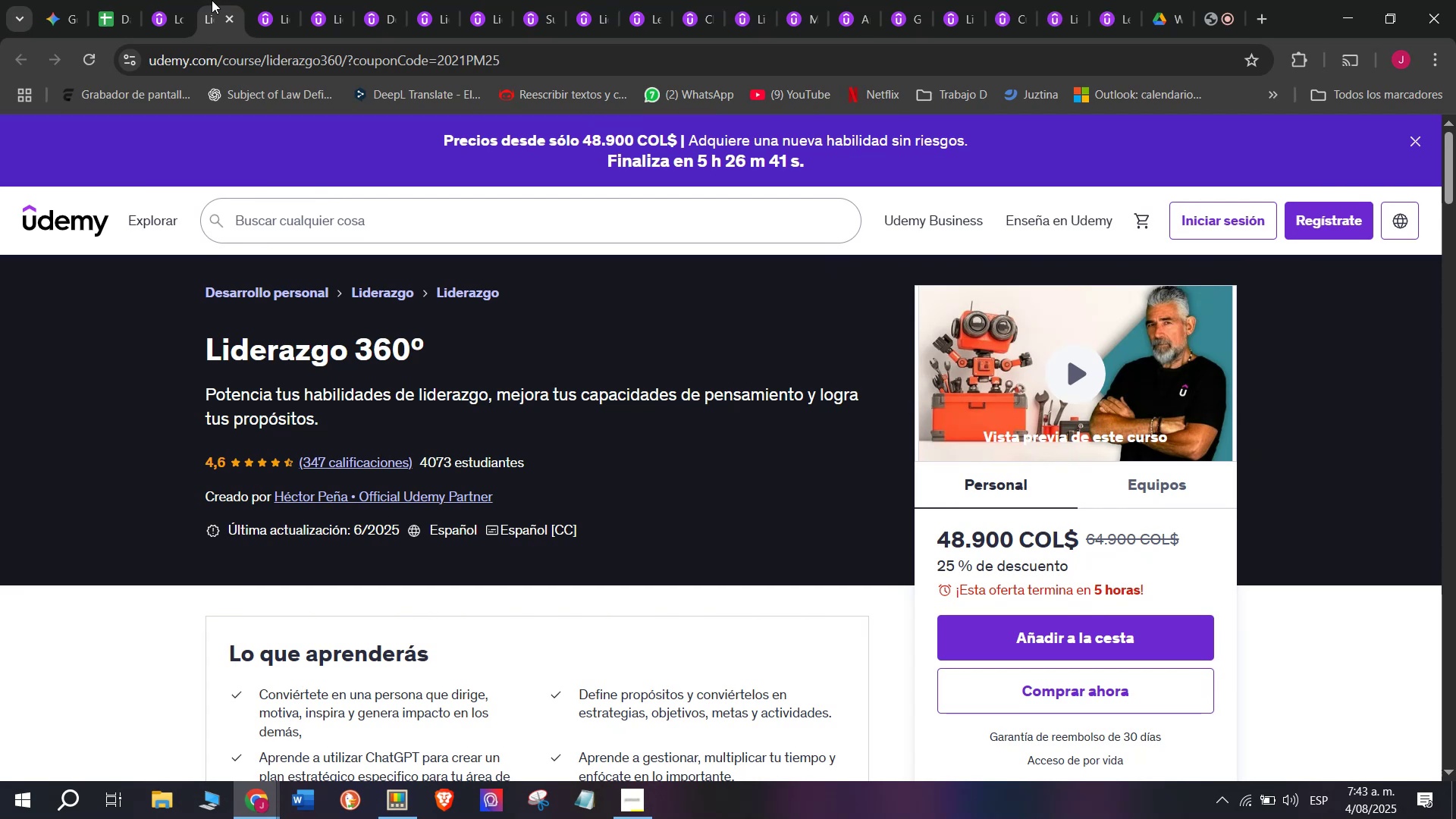 
left_click([260, 0])
 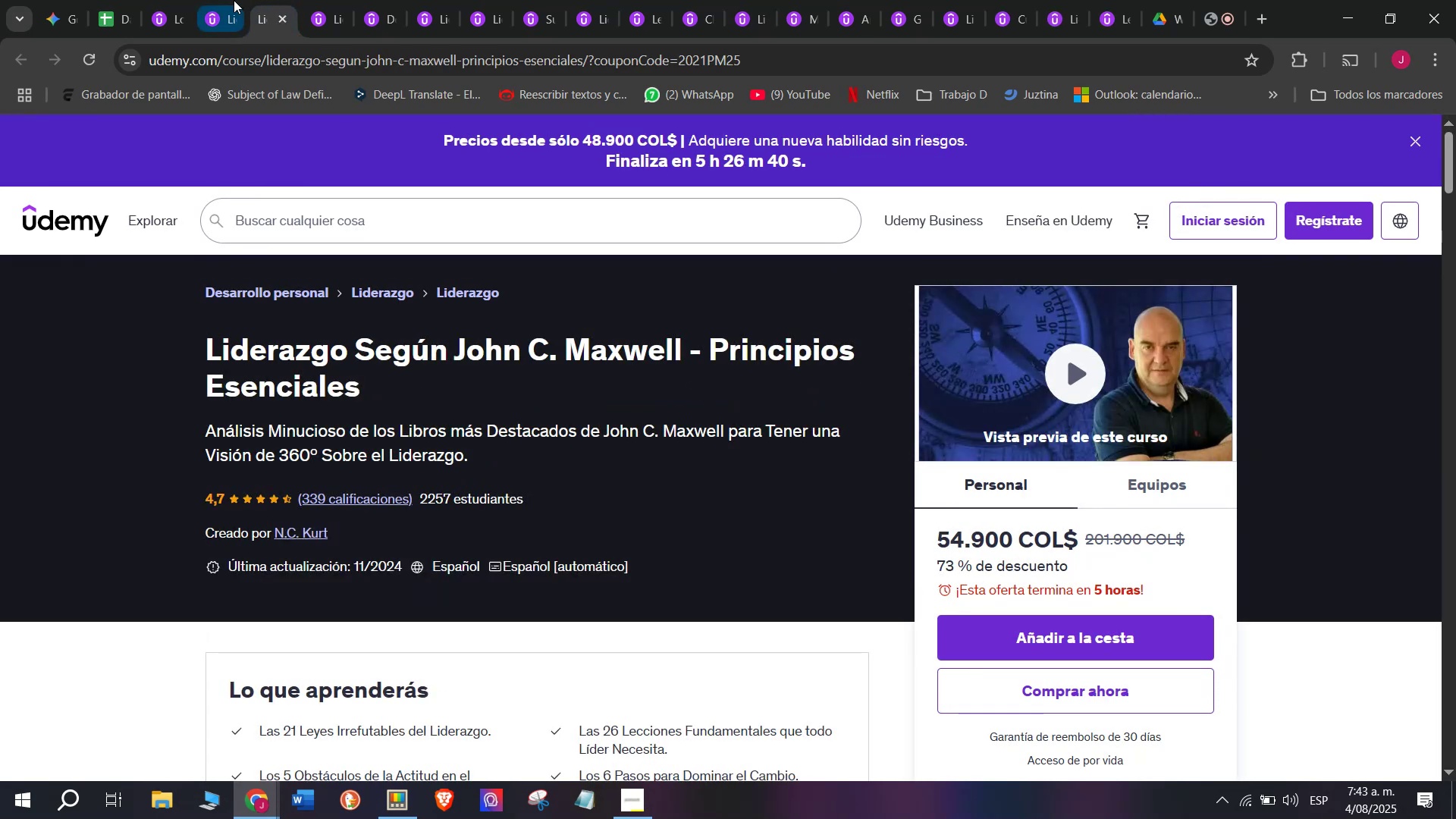 
left_click([226, 0])
 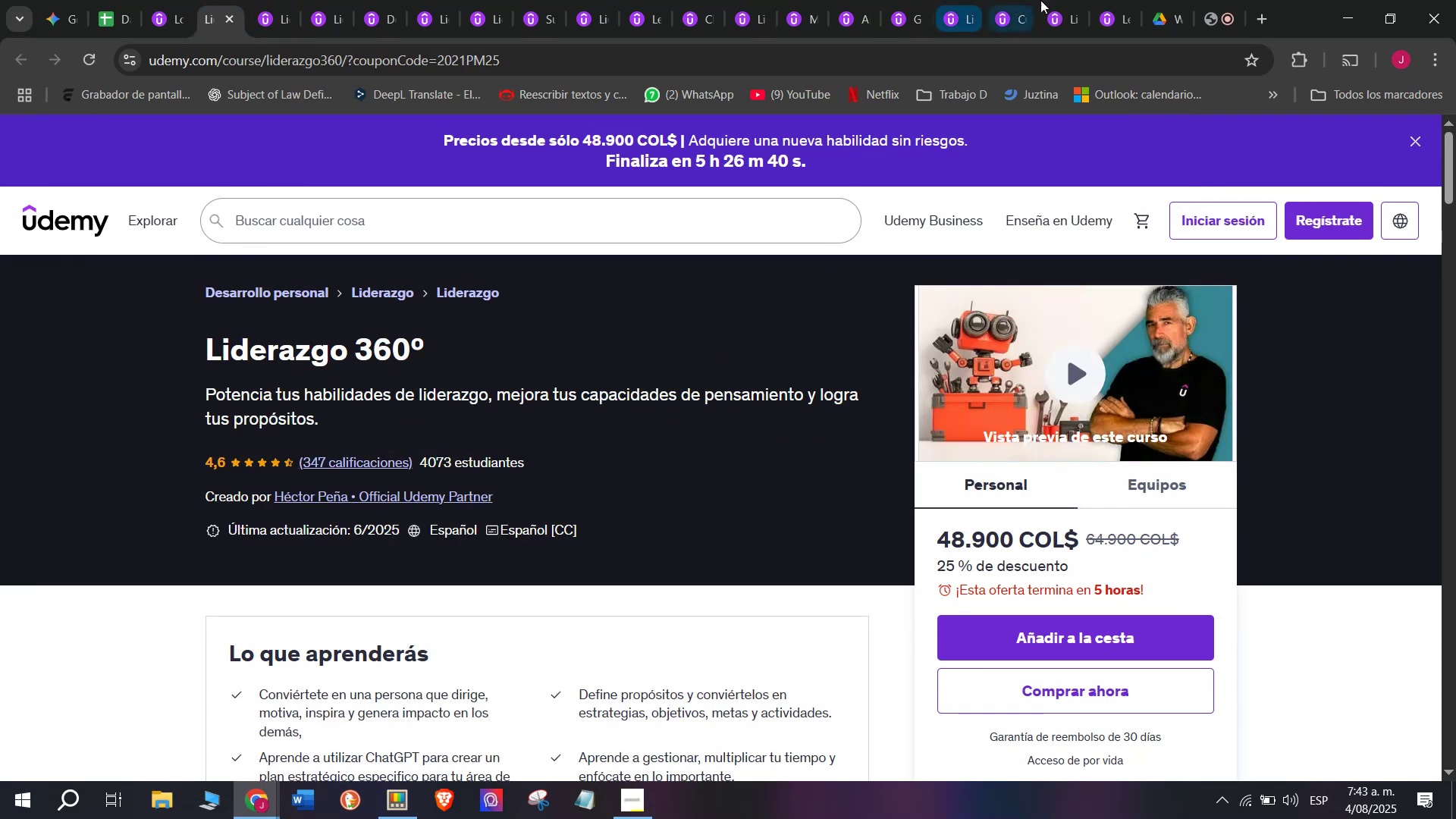 
left_click([1116, 0])
 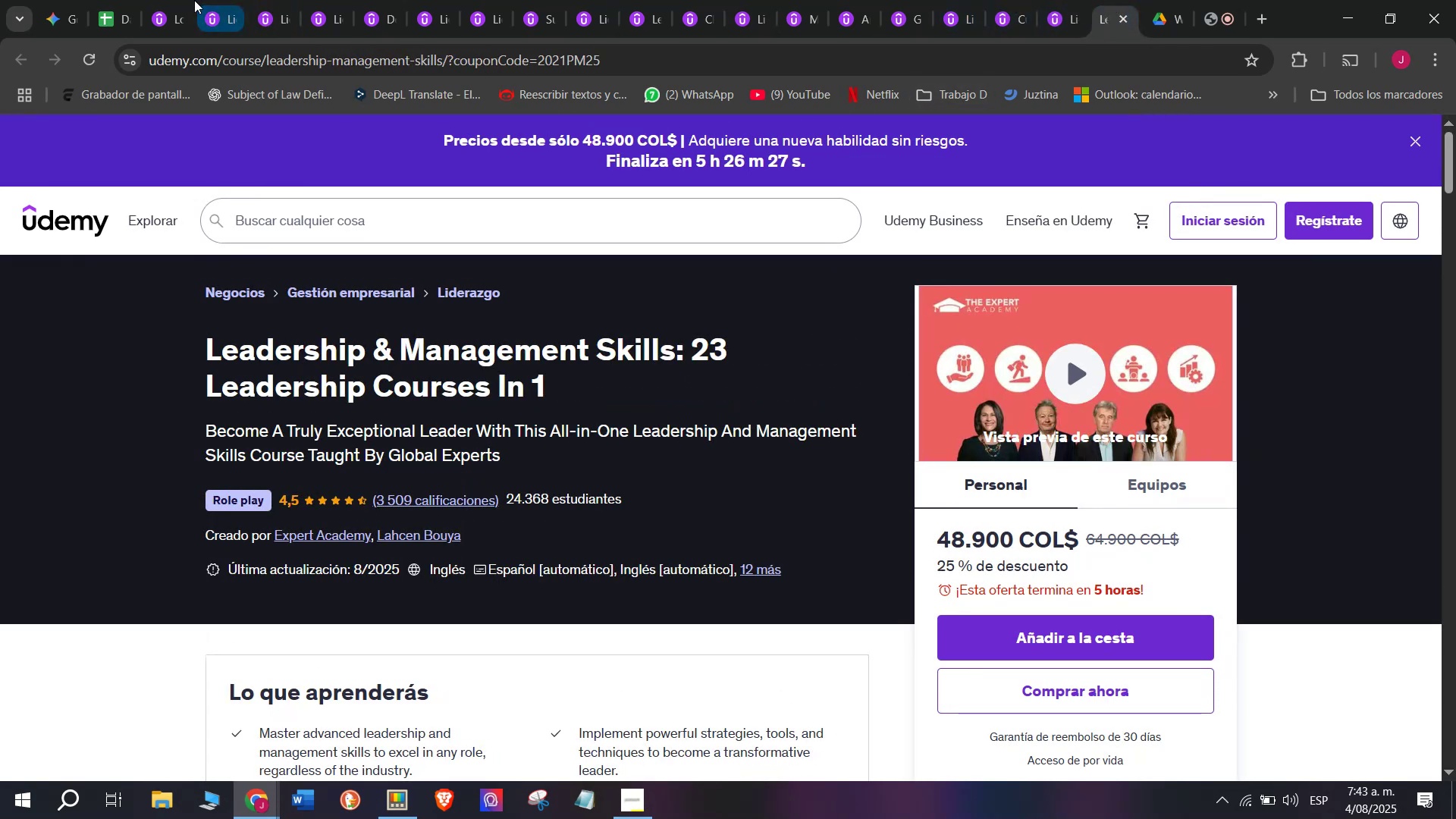 
double_click([228, 2])
 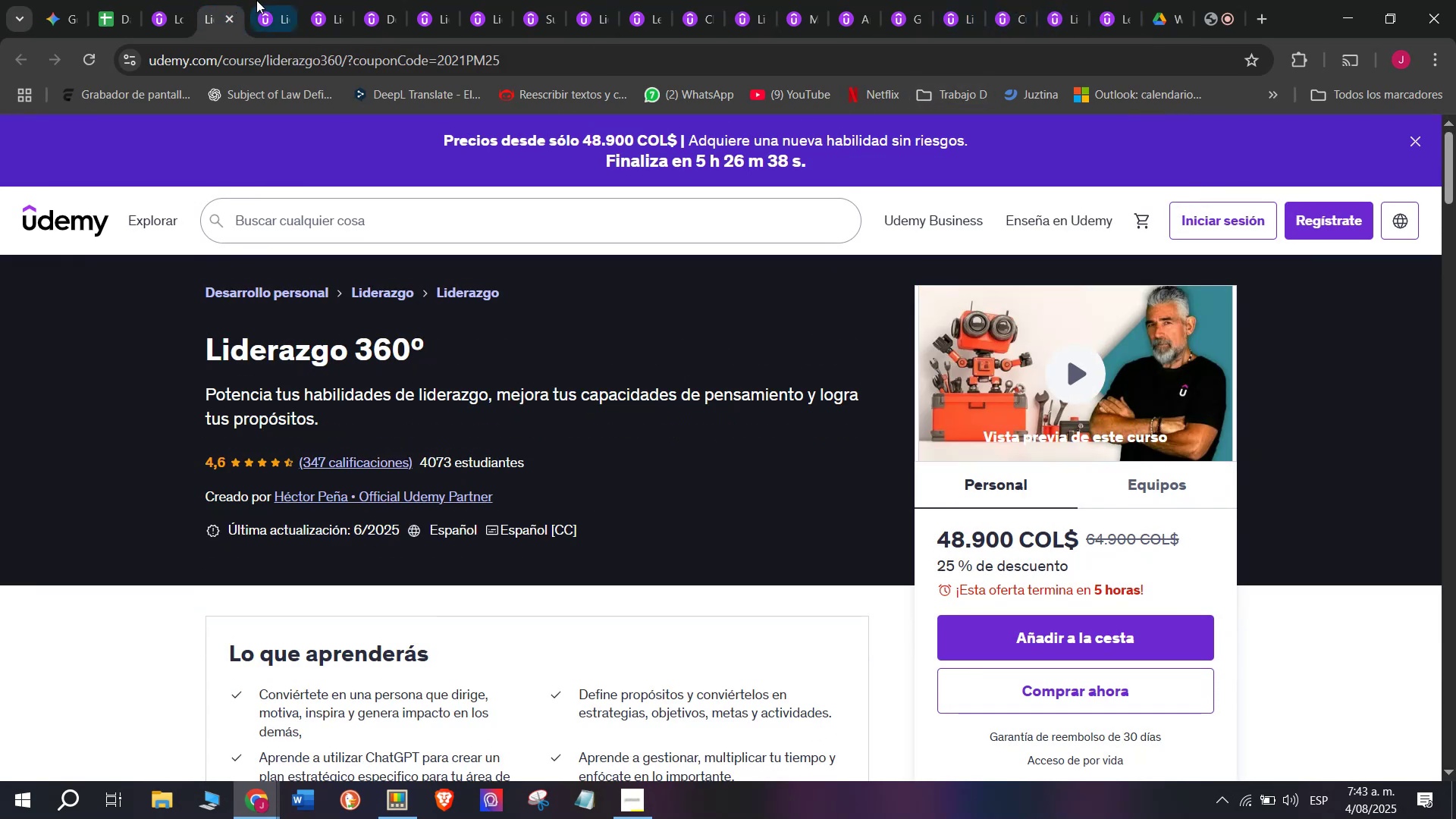 
triple_click([256, 0])
 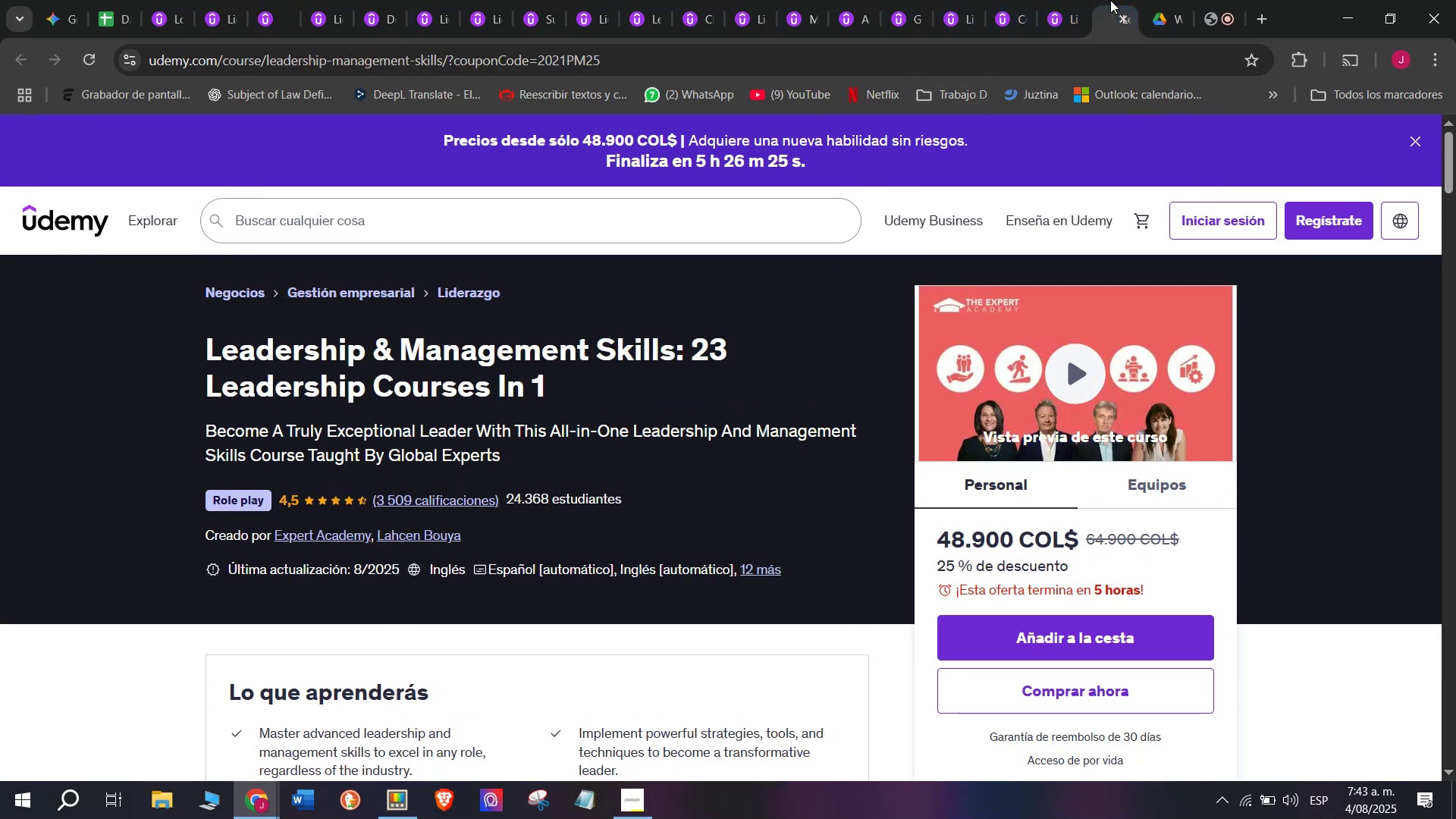 
left_click_drag(start_coordinate=[1022, 3], to_coordinate=[1005, 3])
 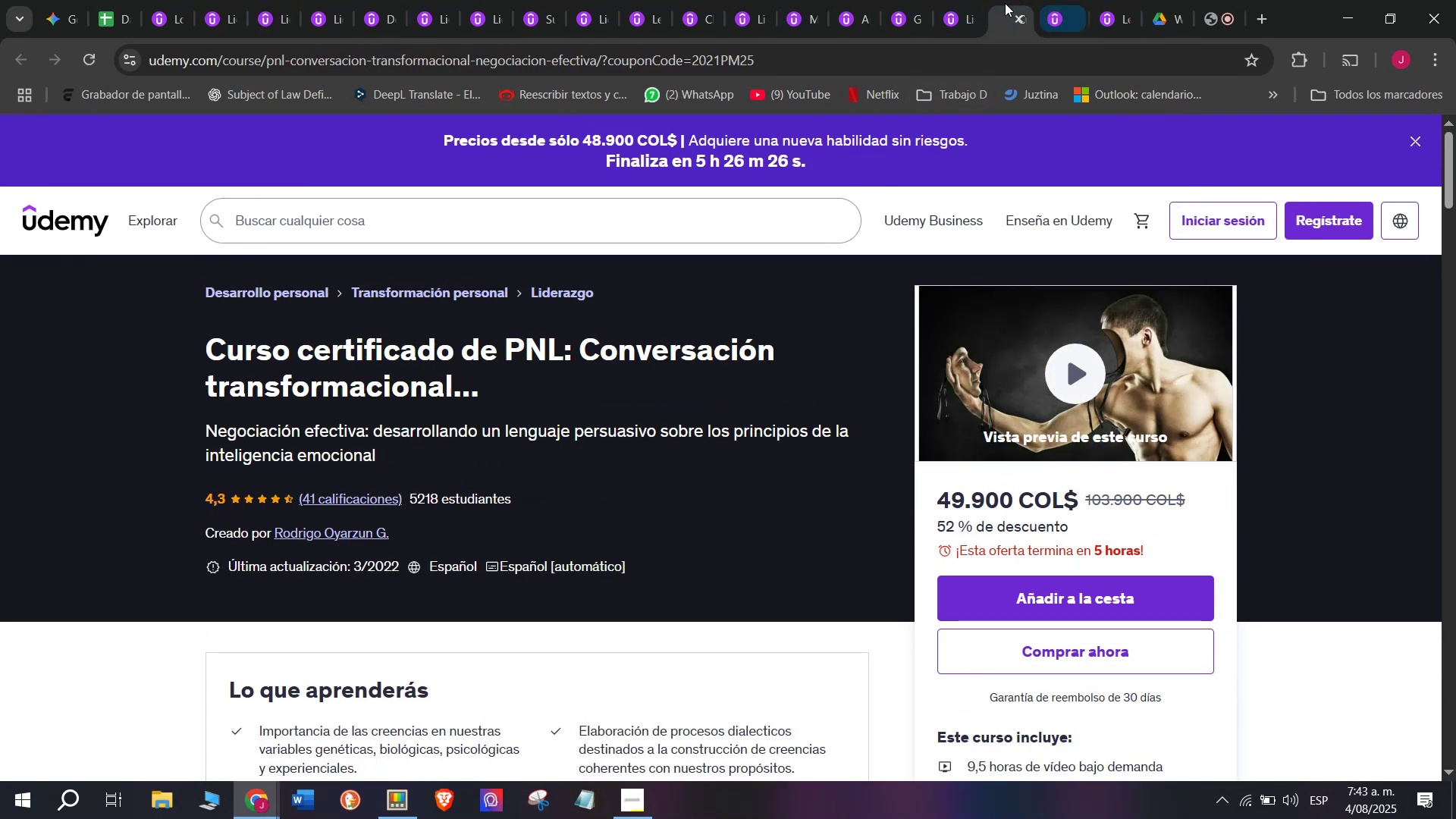 
left_click_drag(start_coordinate=[921, 5], to_coordinate=[902, 5])
 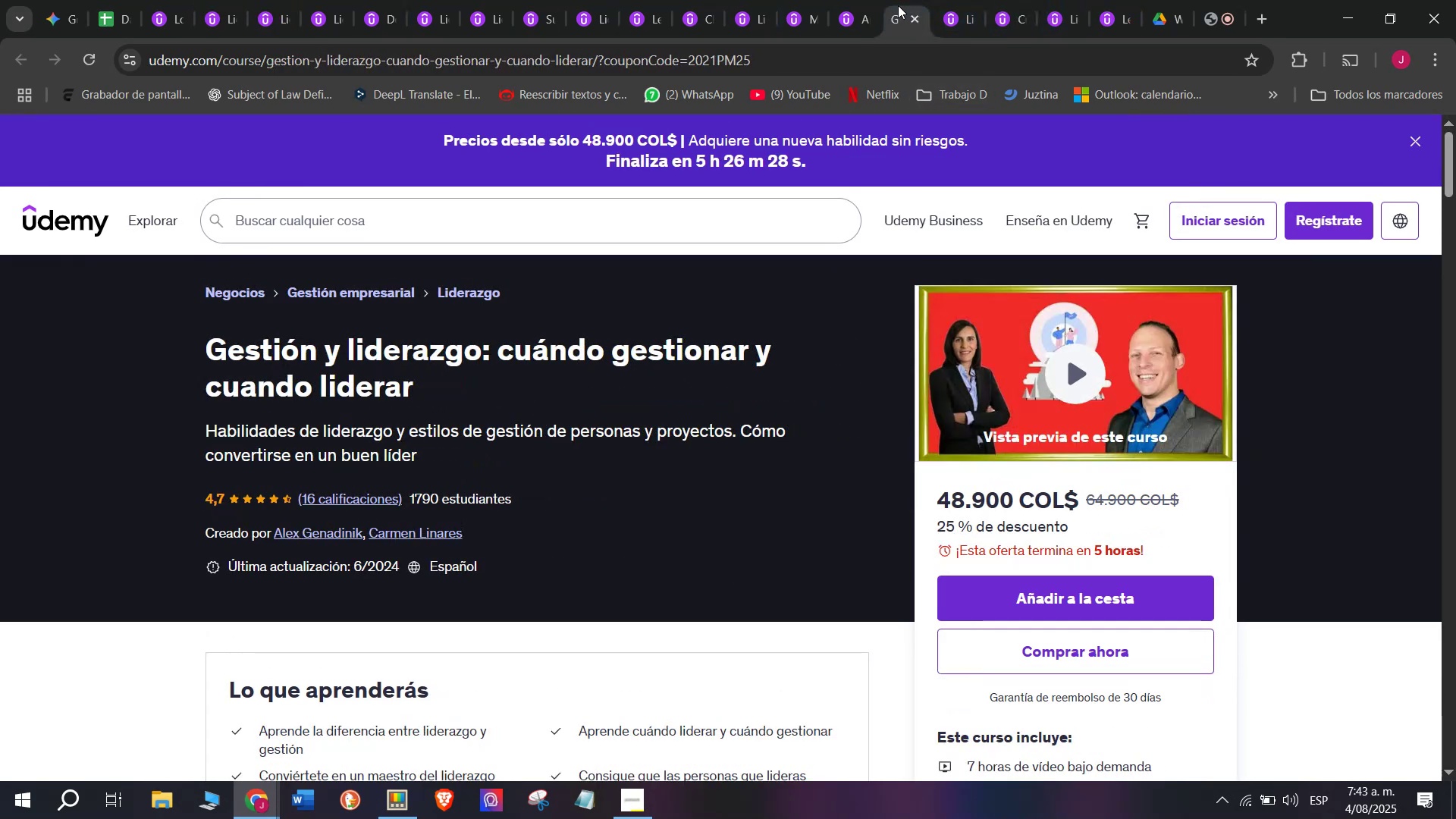 
left_click_drag(start_coordinate=[832, 5], to_coordinate=[813, 5])
 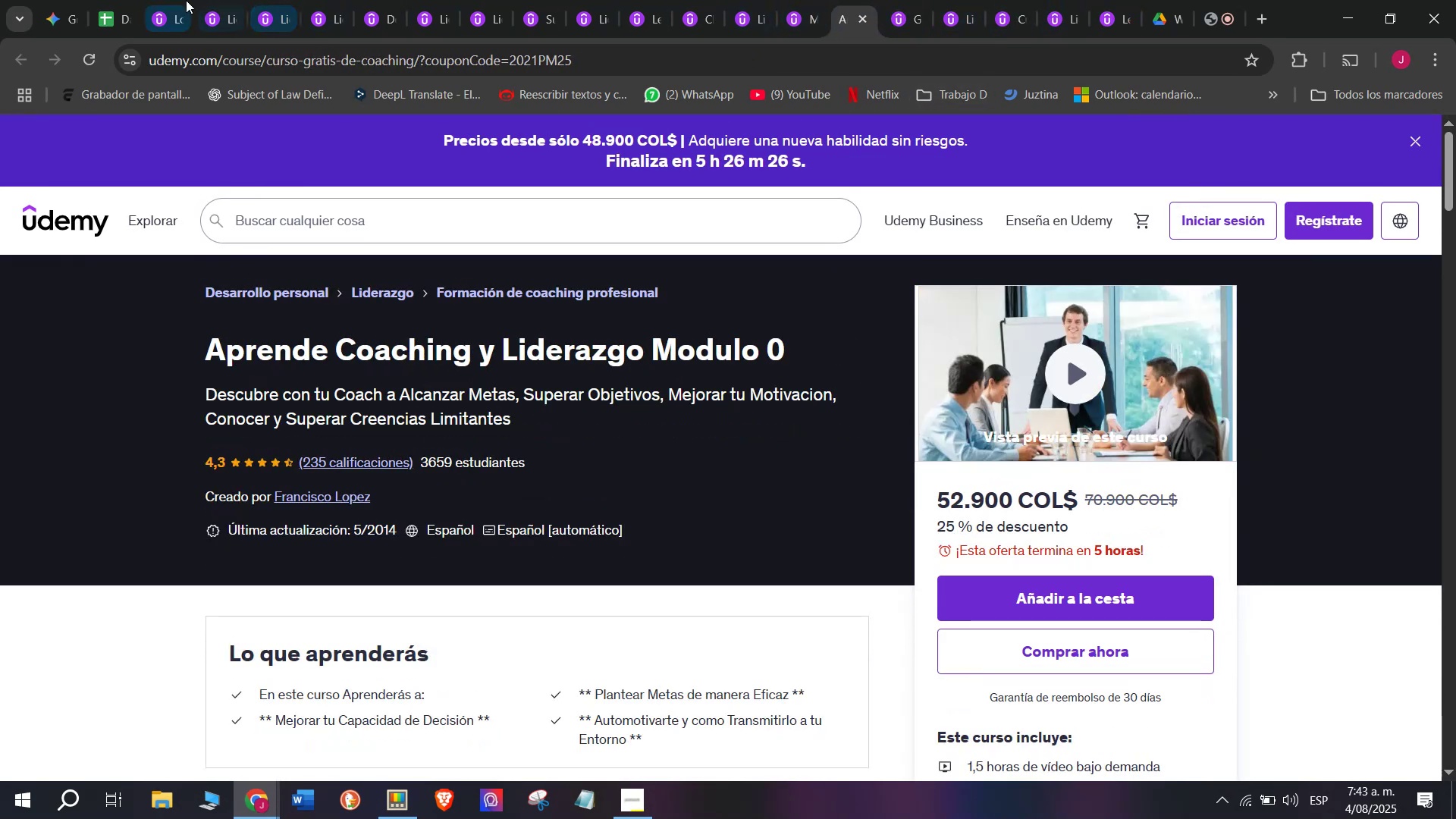 
left_click([171, 0])
 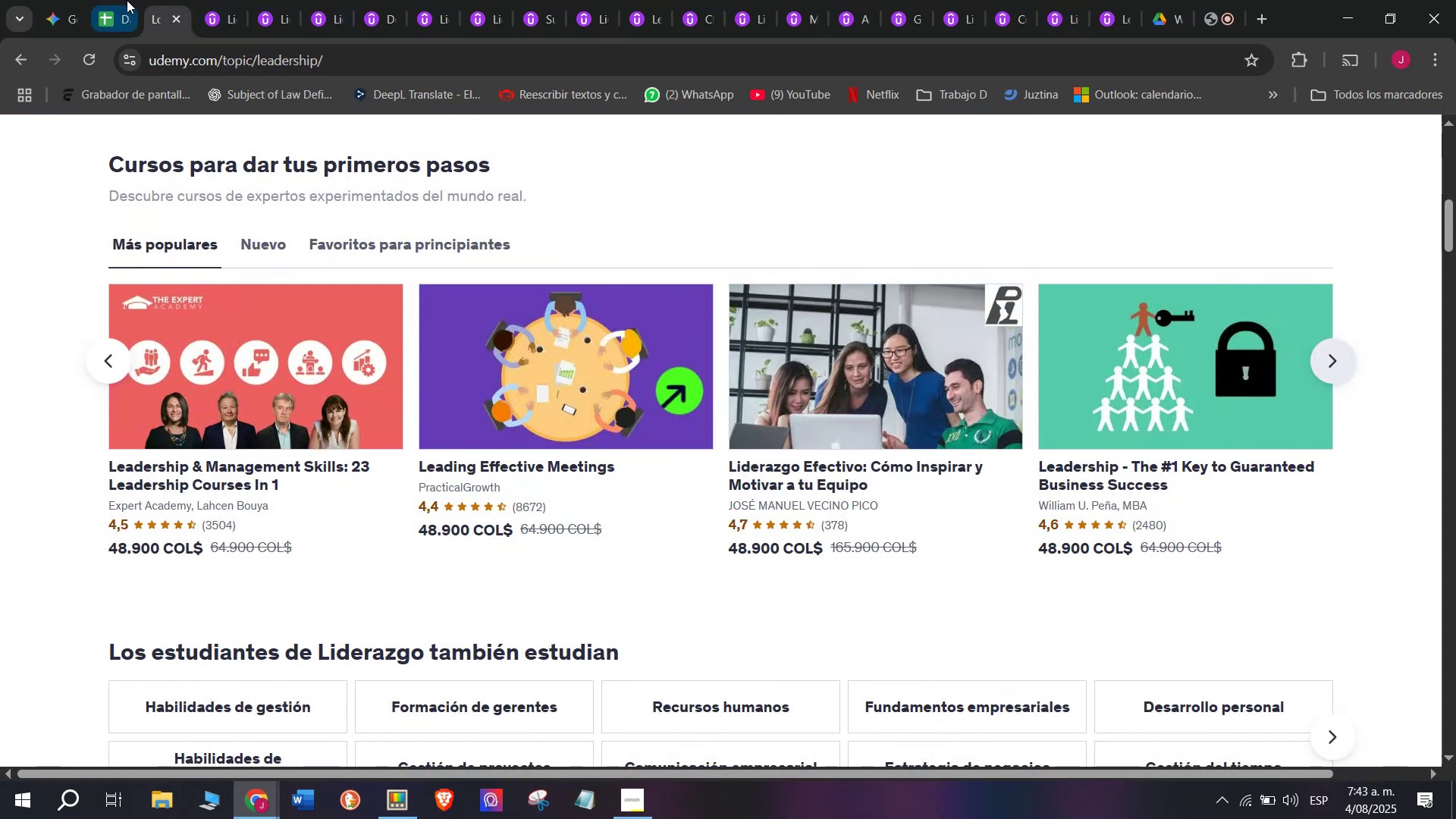 
left_click_drag(start_coordinate=[158, 4], to_coordinate=[1111, 0])
 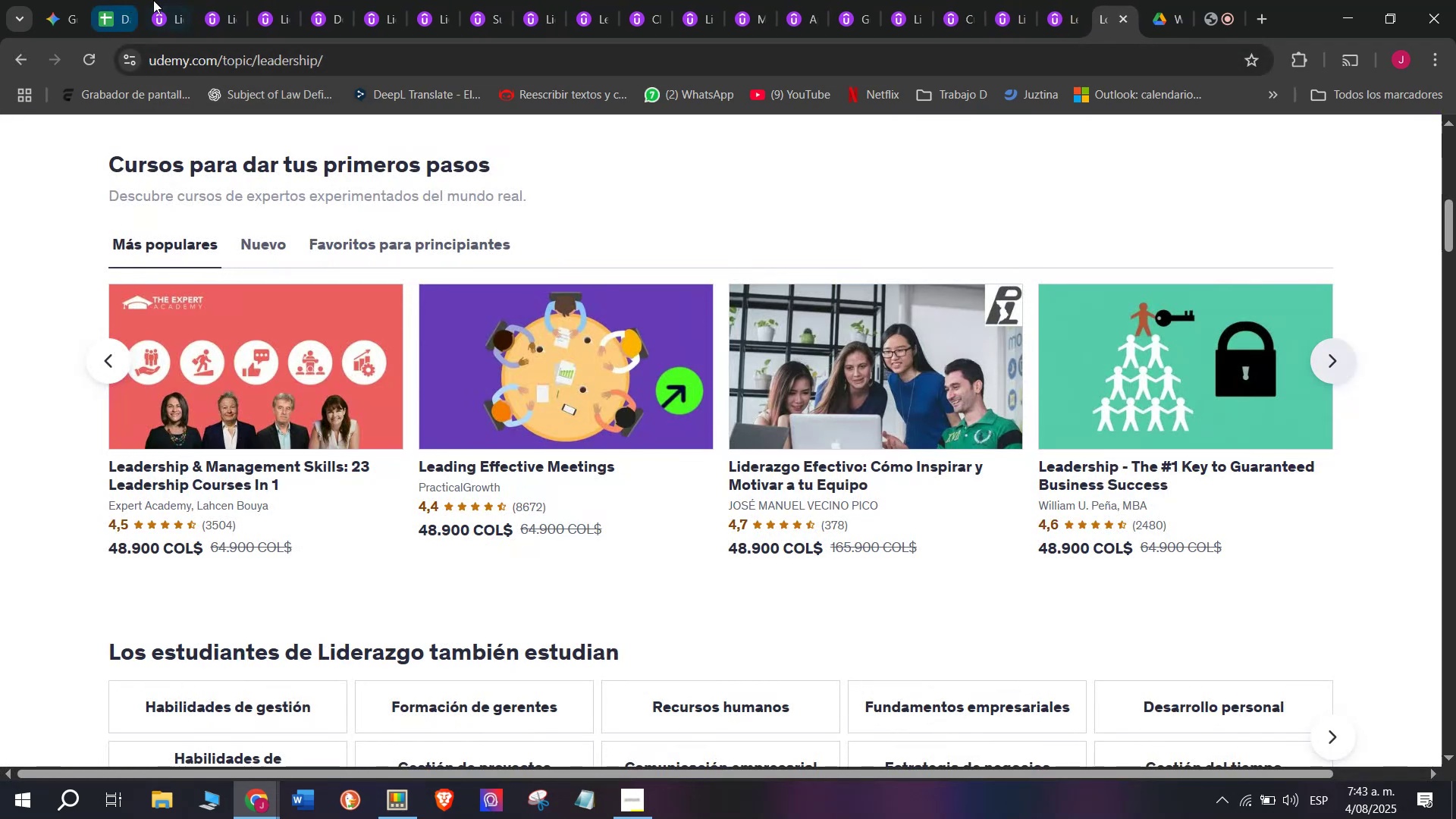 
left_click([163, 0])
 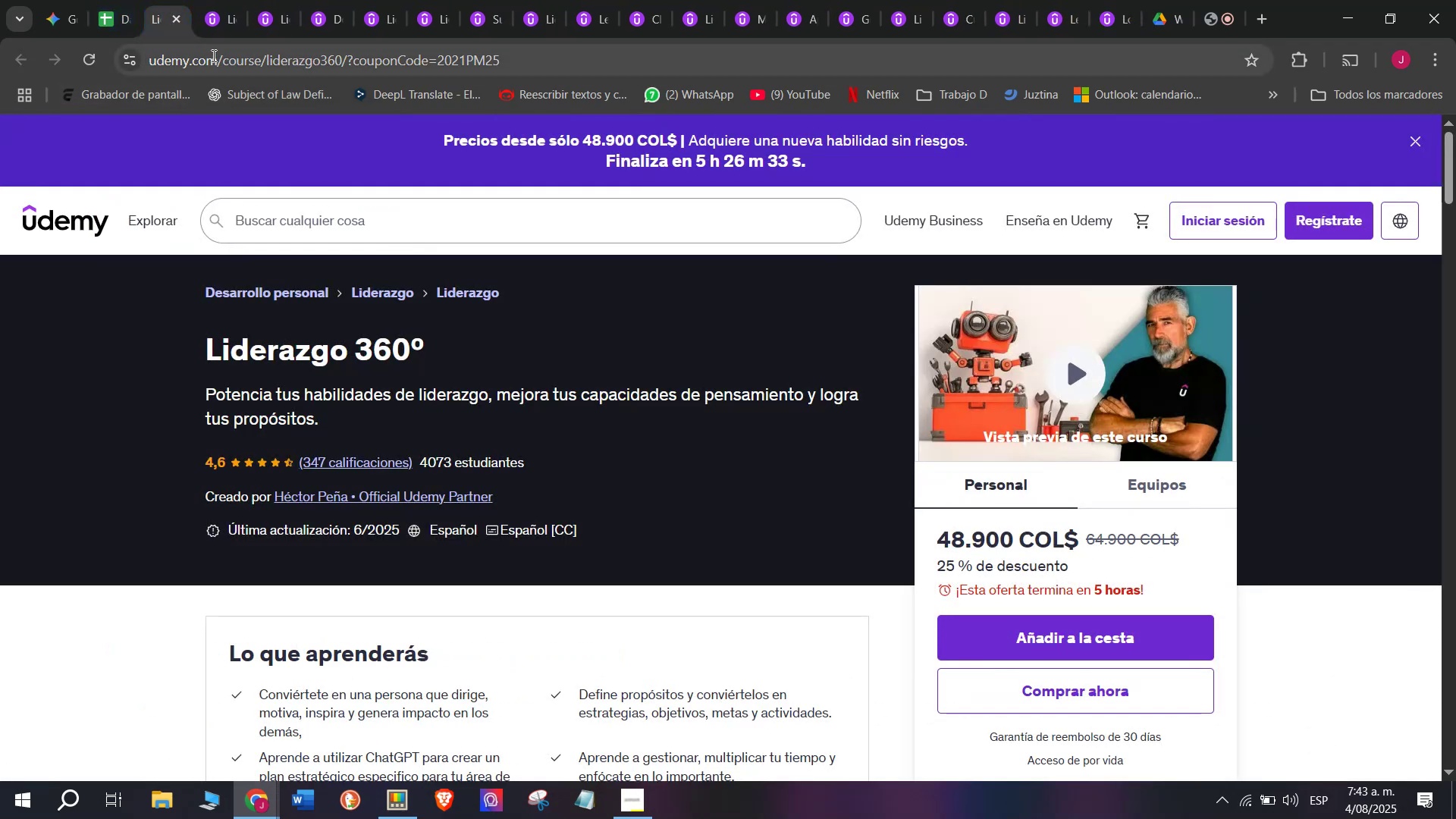 
double_click([212, 55])
 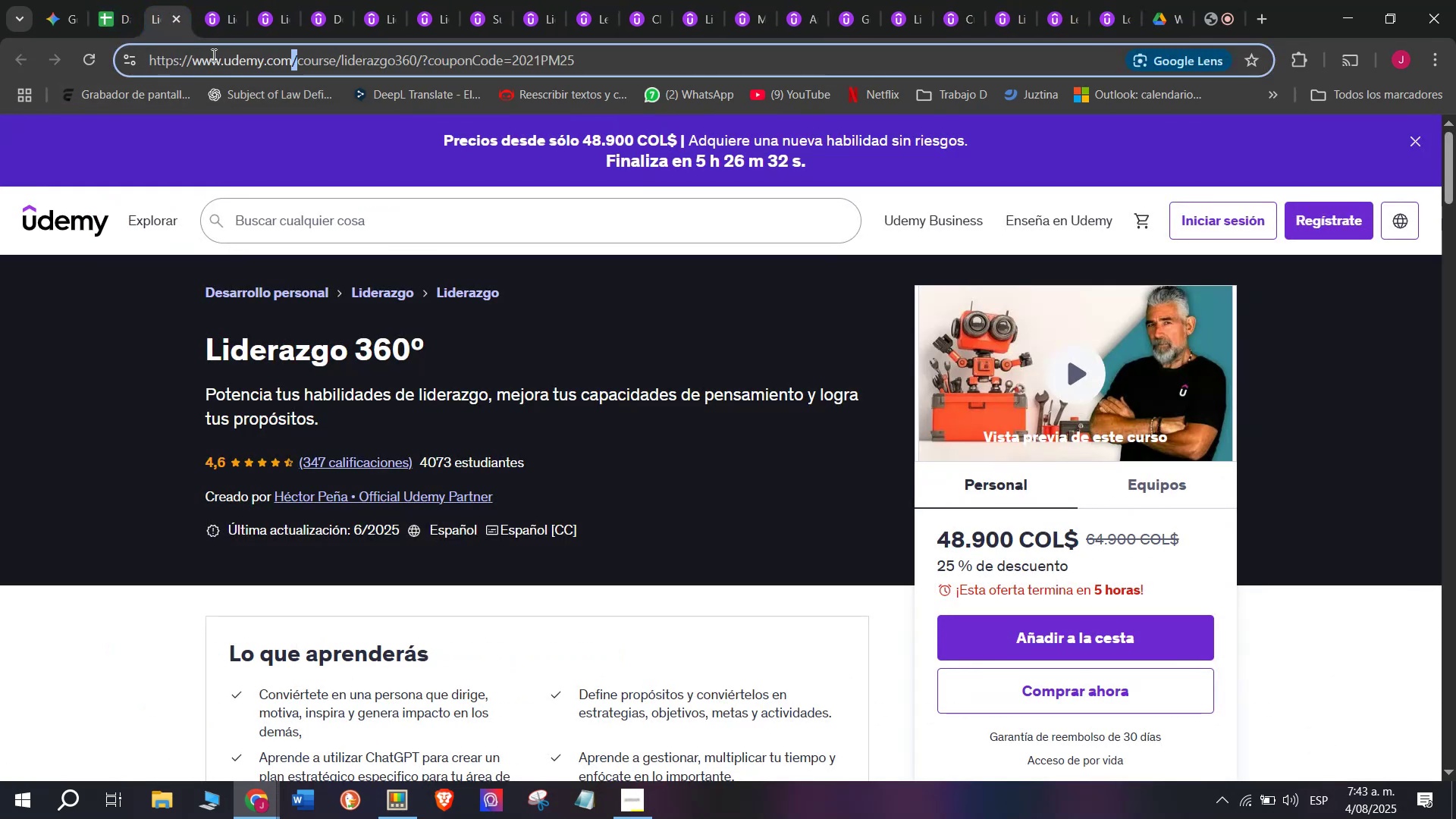 
triple_click([212, 55])
 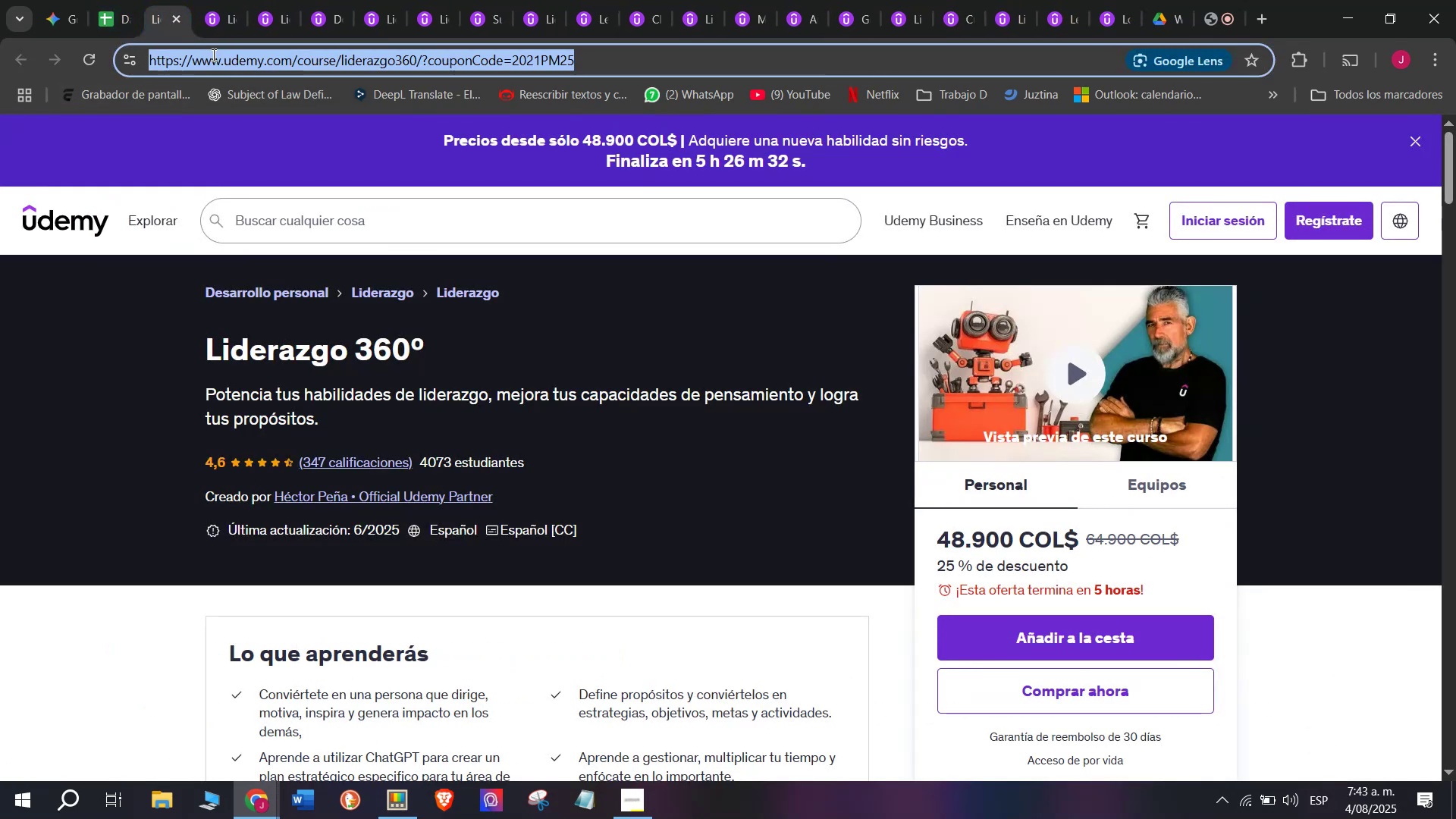 
key(Break)
 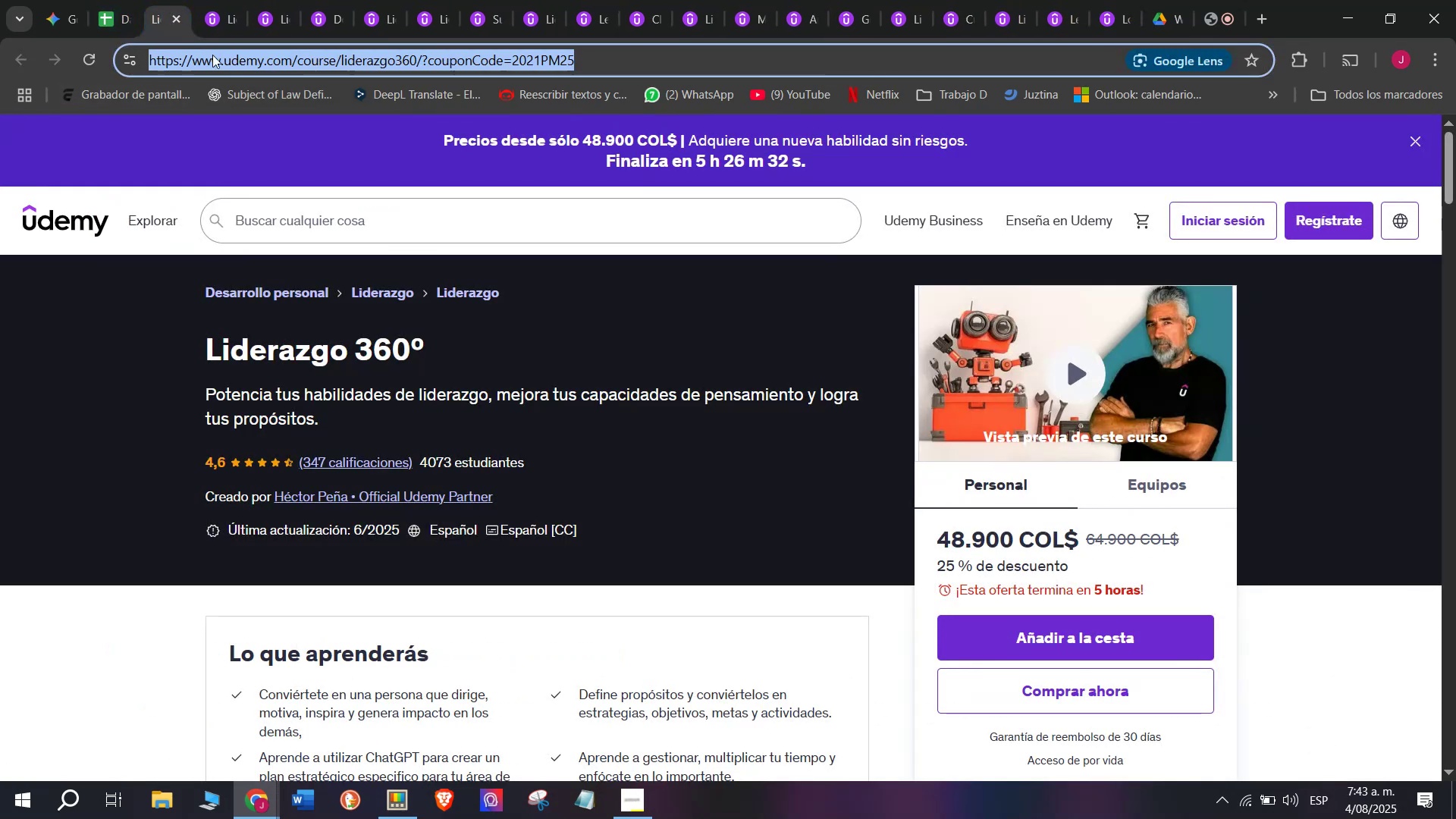 
key(Control+ControlLeft)
 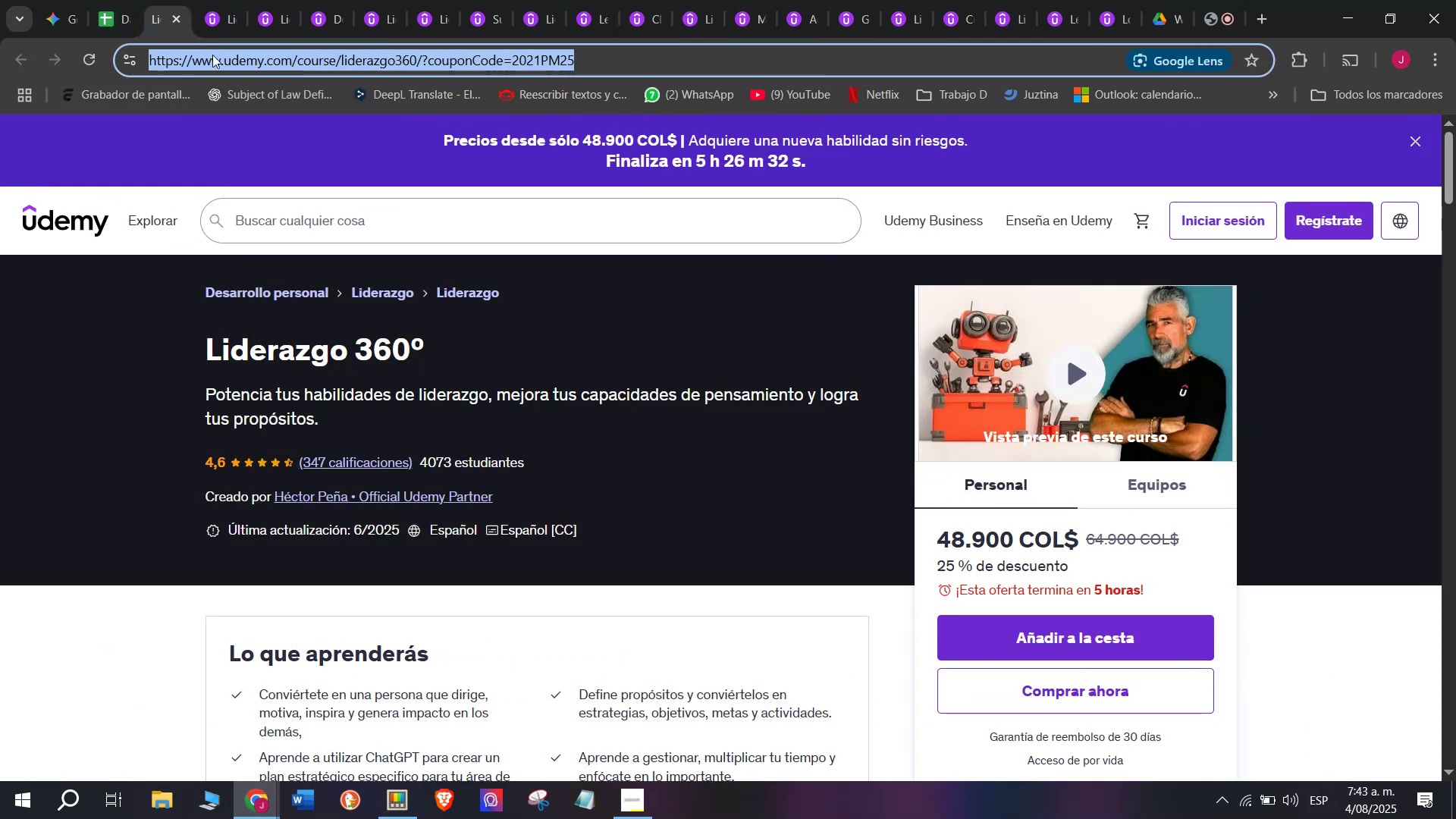 
key(Control+C)
 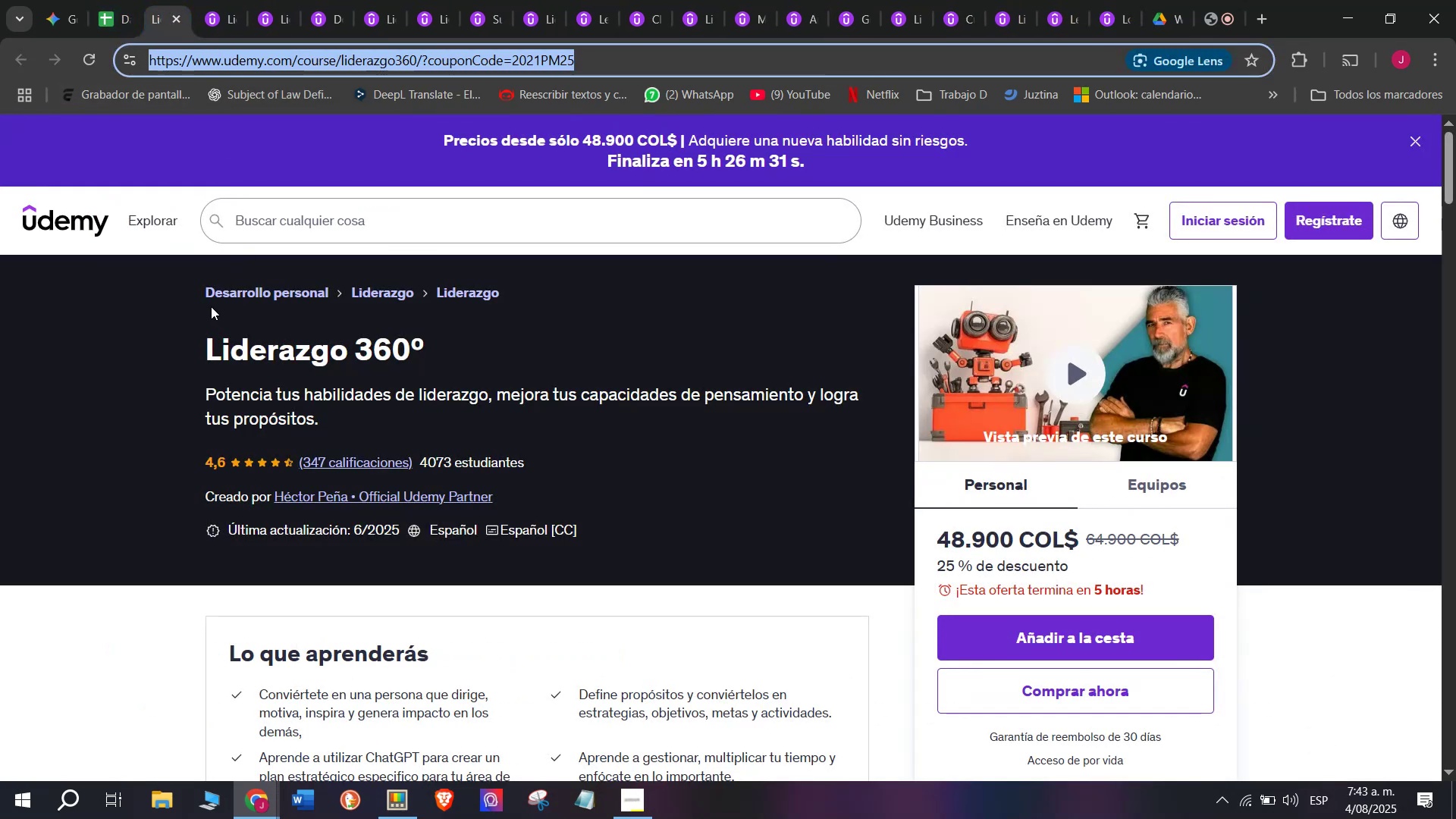 
left_click([111, 0])
 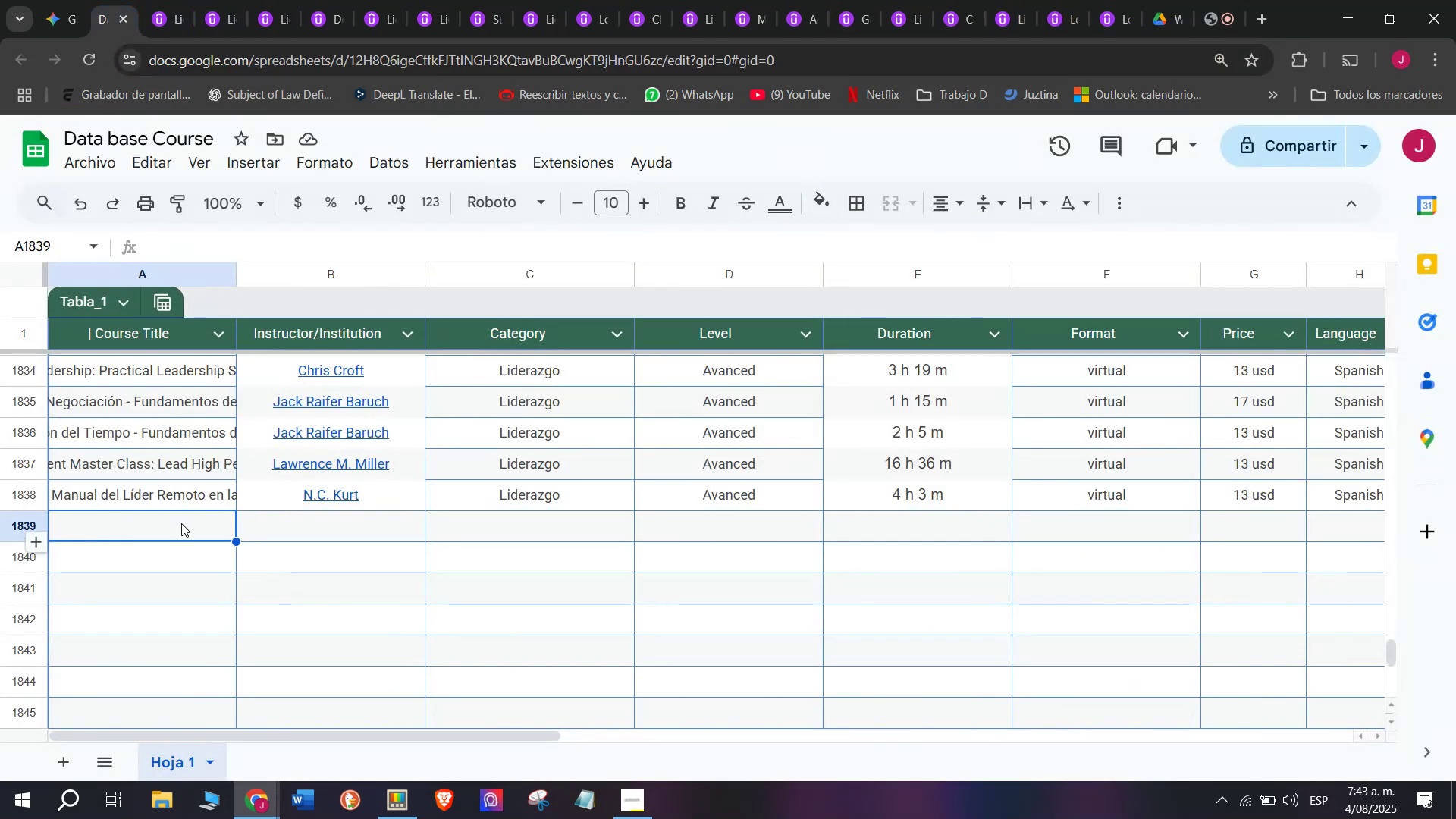 
left_click([154, 0])
 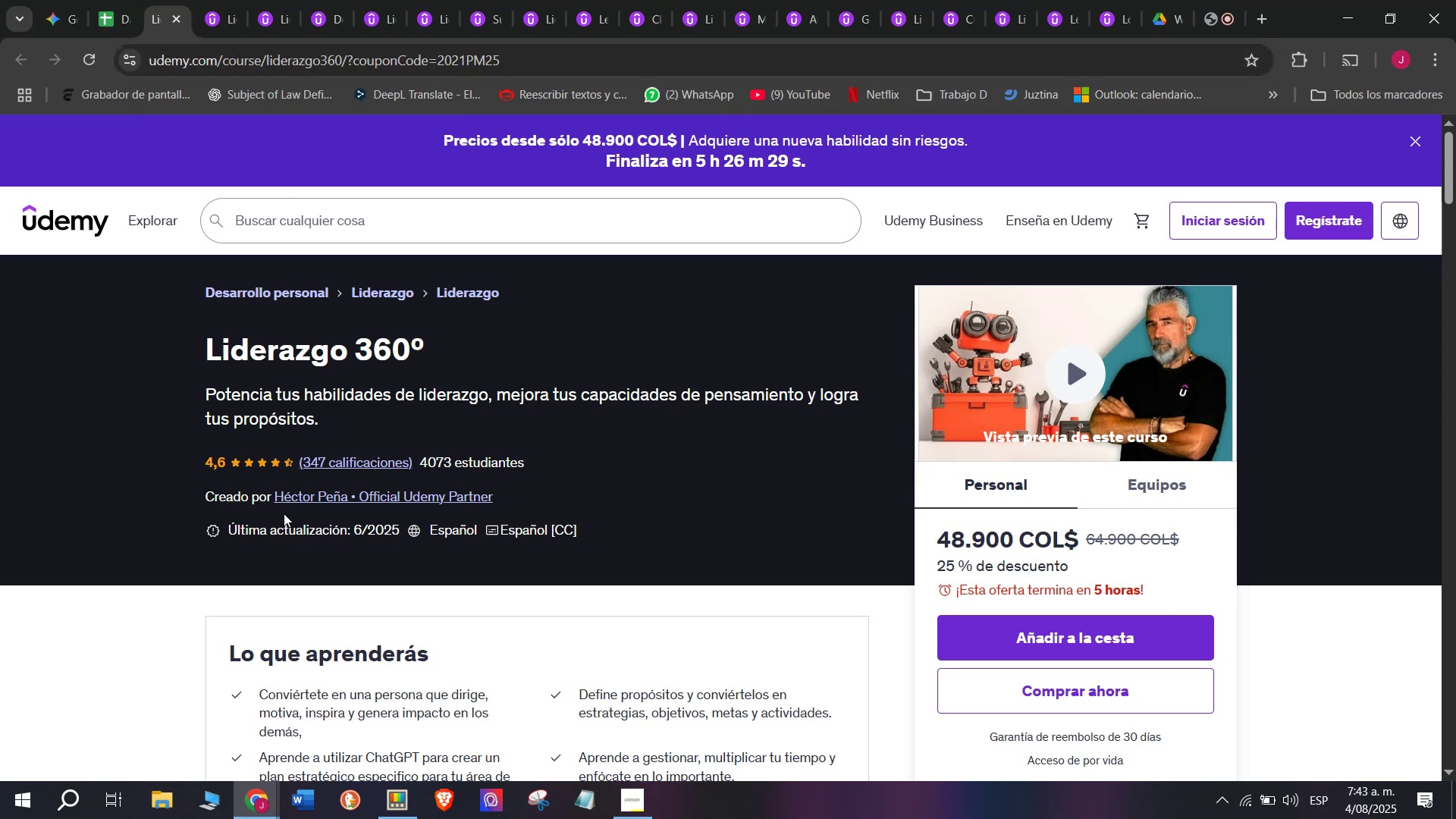 
double_click([290, 504])
 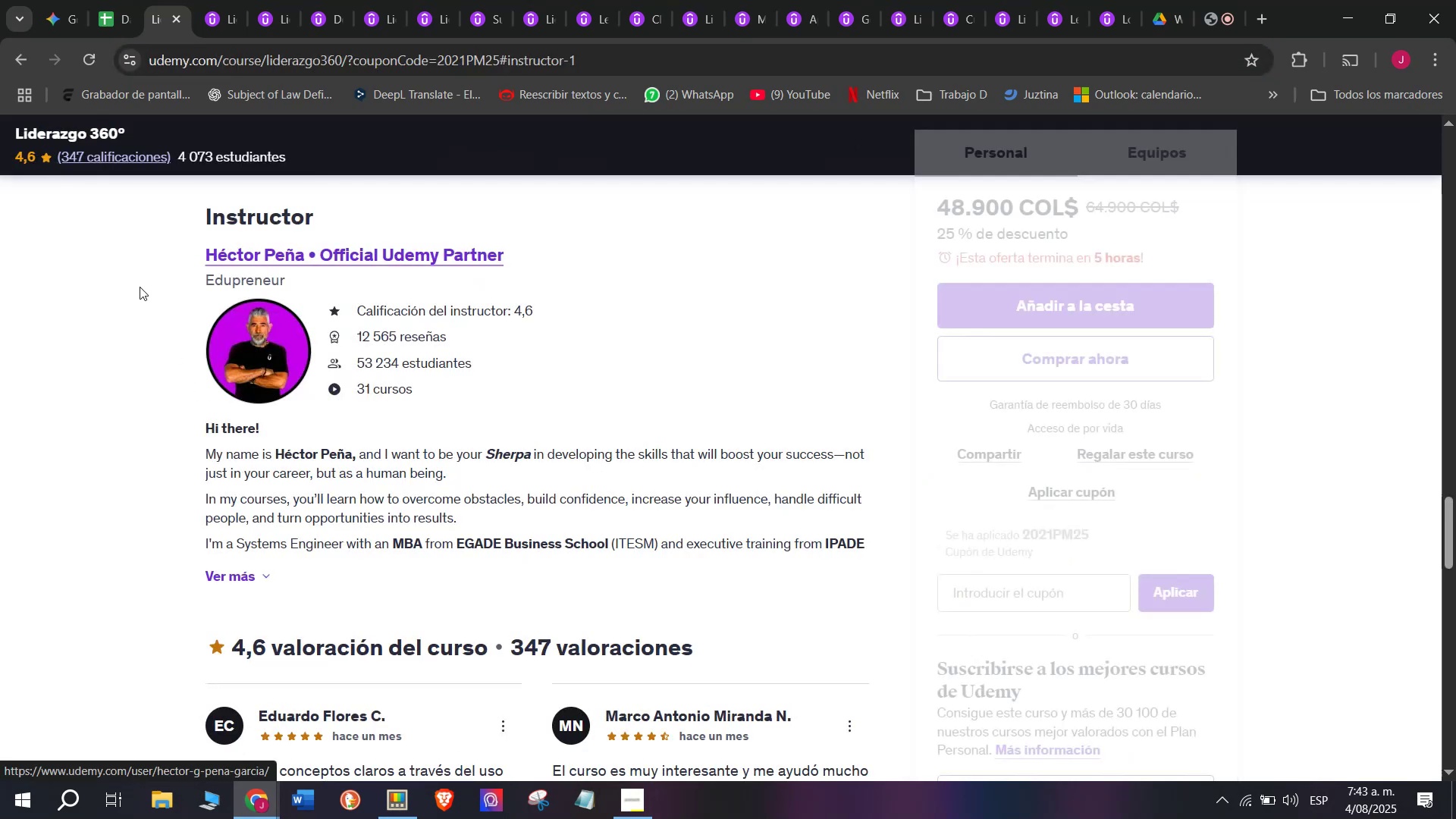 
left_click_drag(start_coordinate=[153, 257], to_coordinate=[596, 239])
 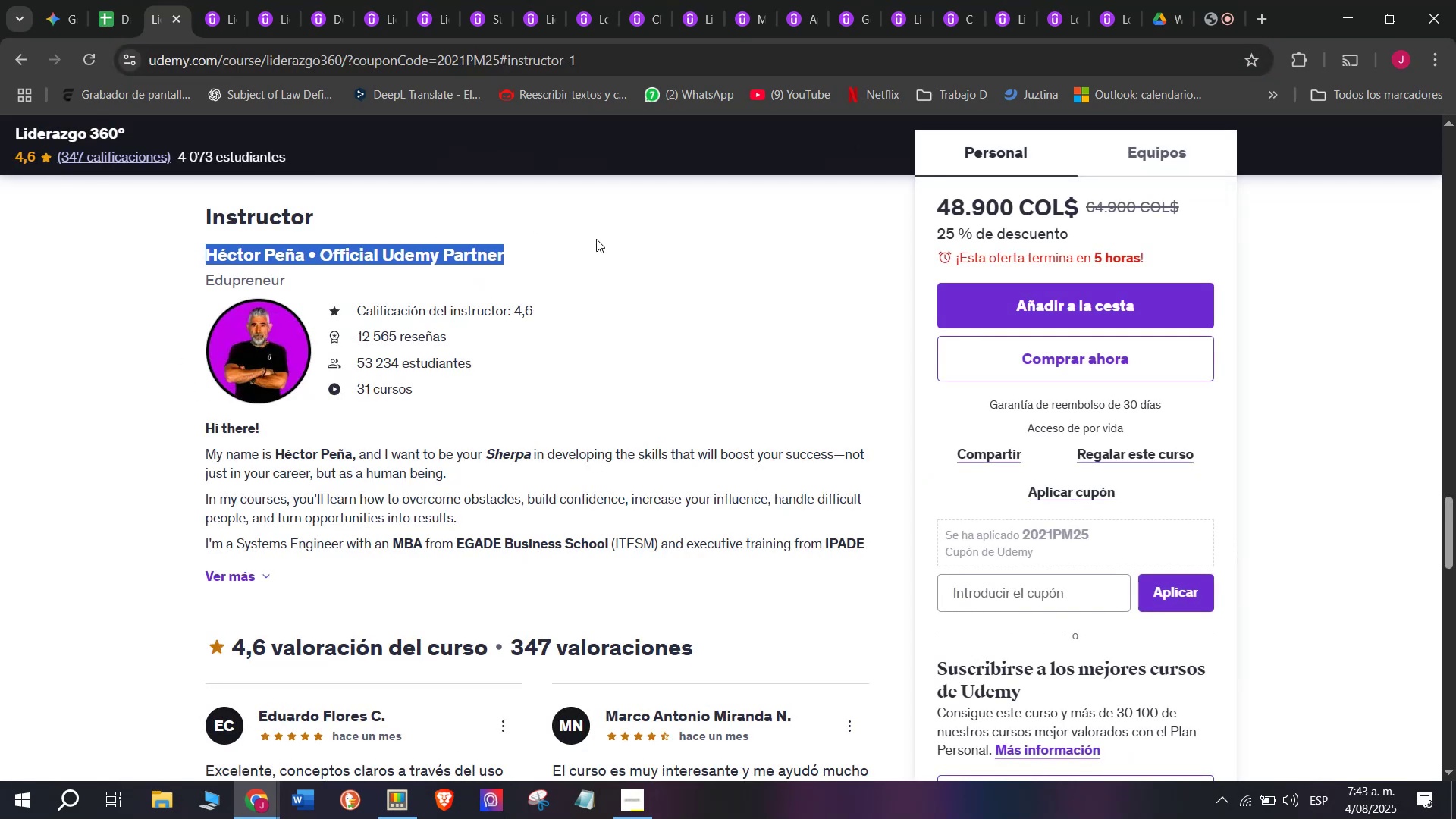 
key(Break)
 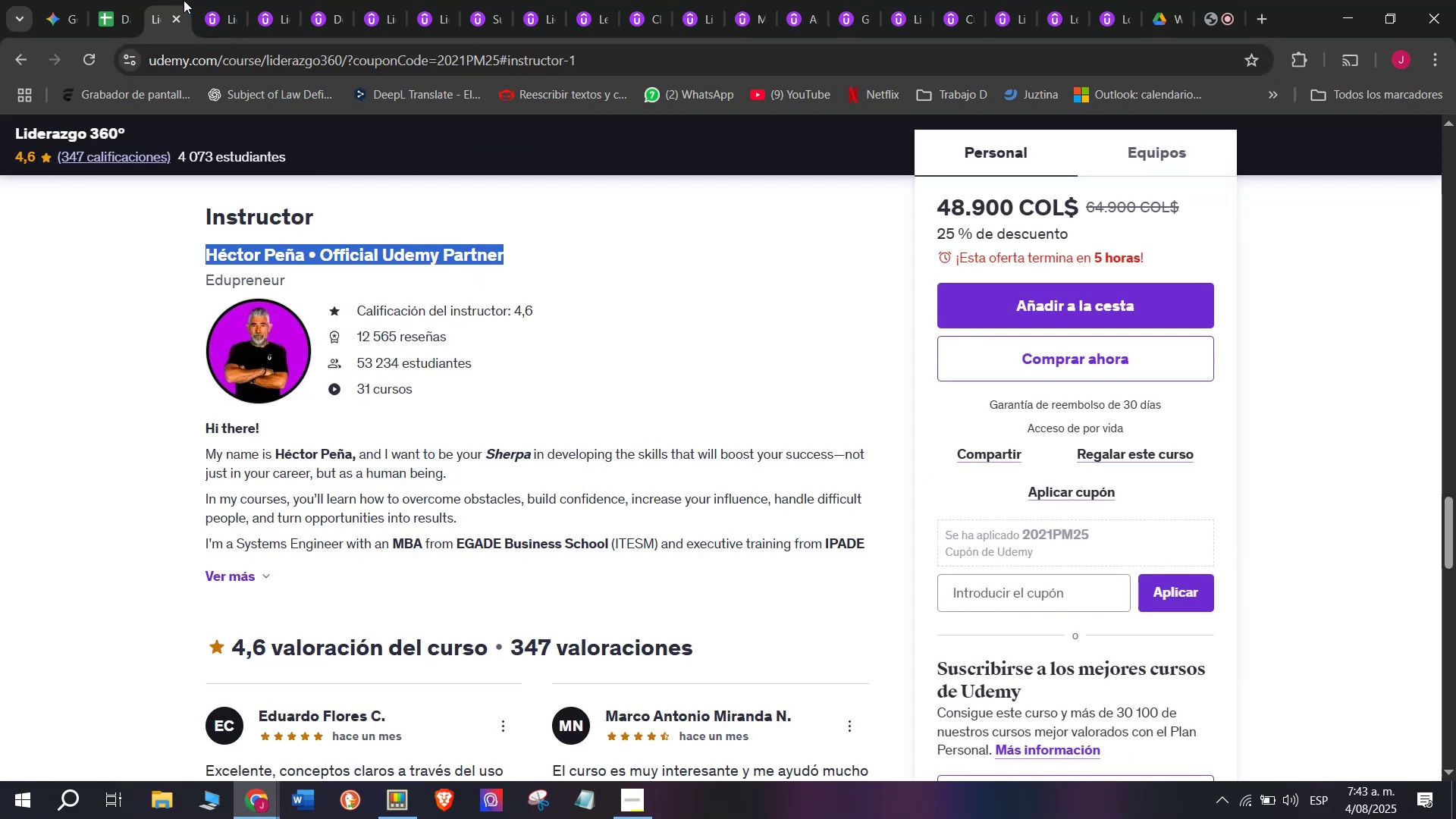 
key(Control+ControlLeft)
 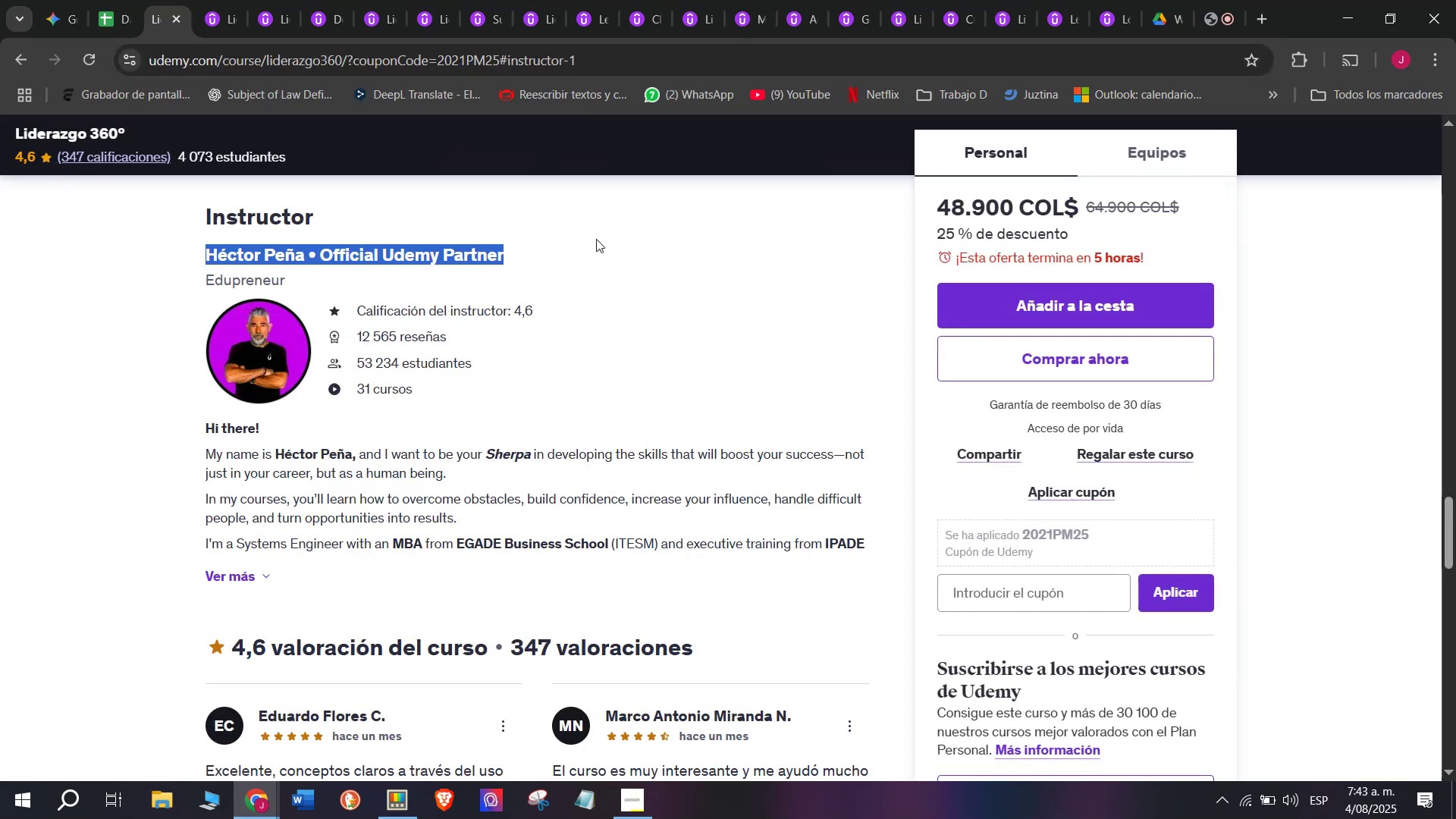 
key(Control+C)
 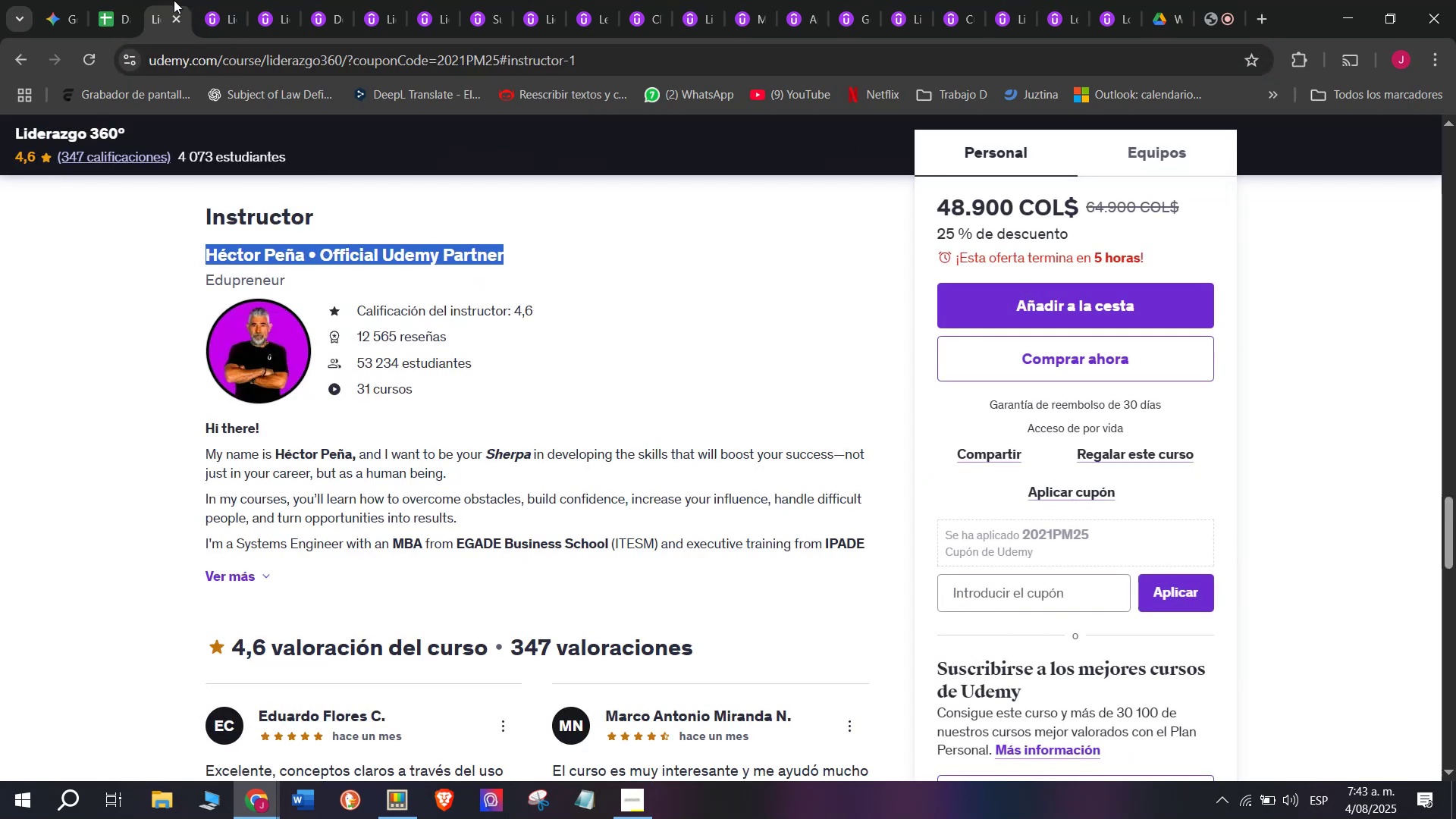 
left_click([93, 0])
 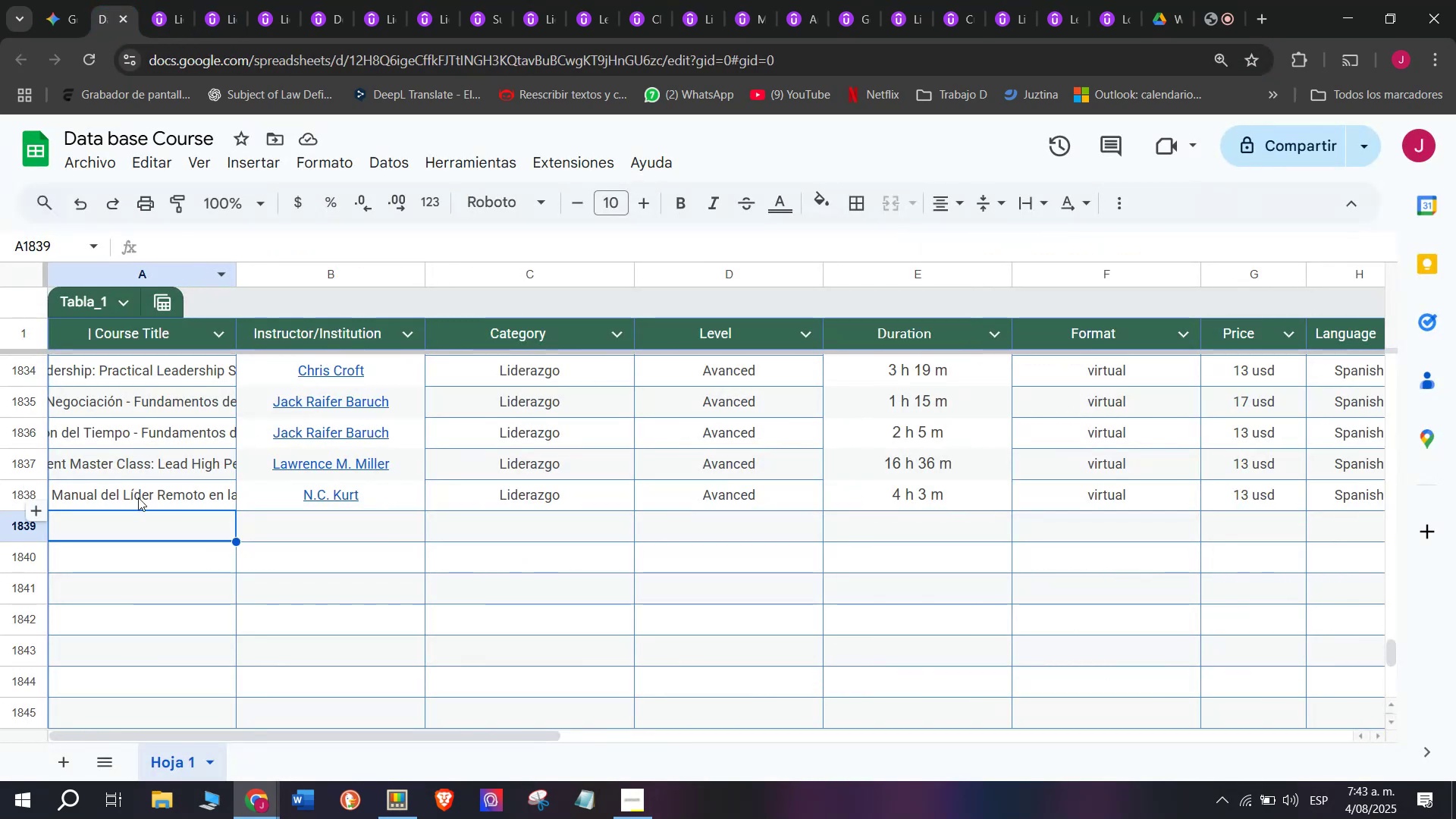 
double_click([168, 526])
 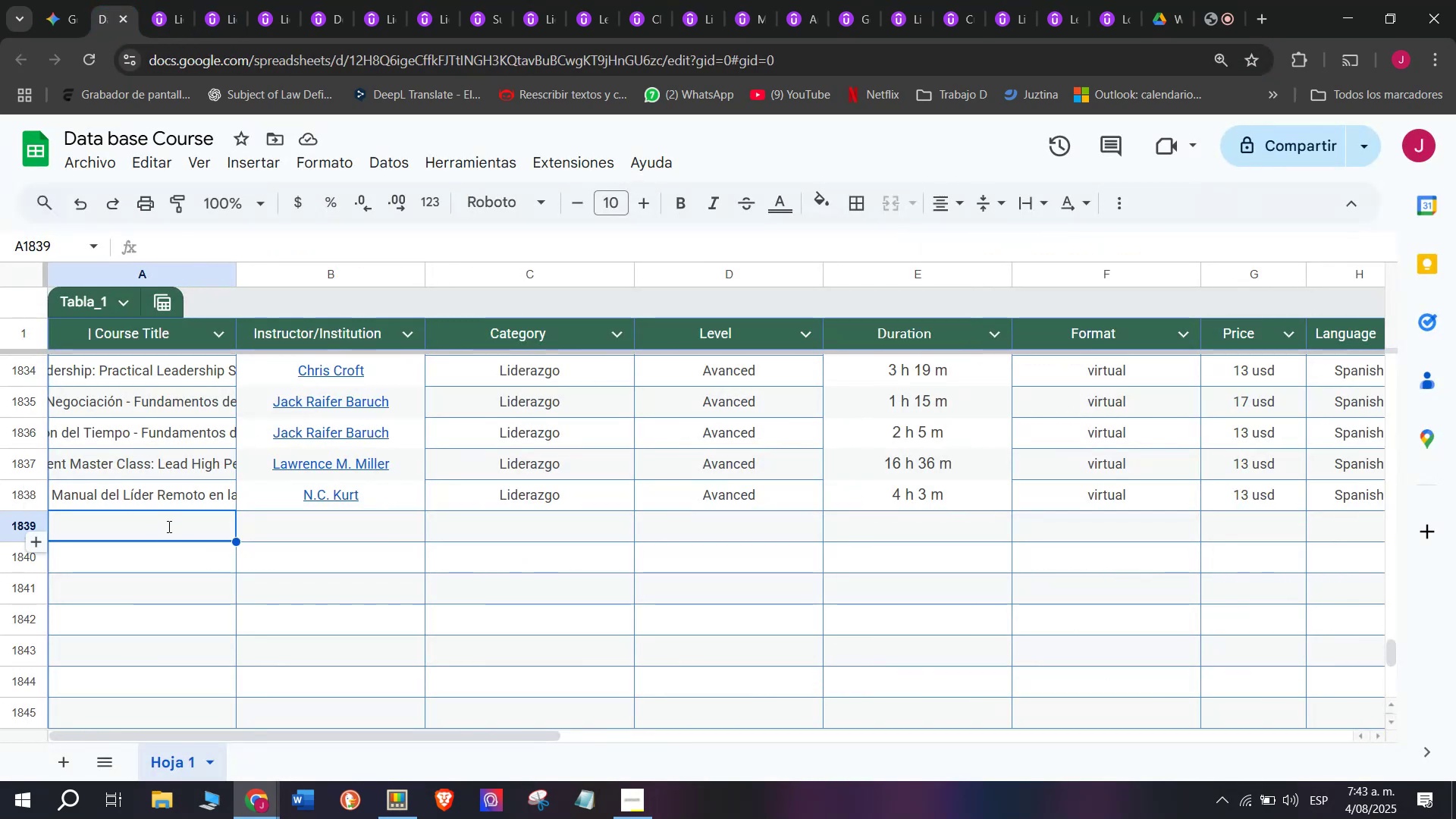 
key(Control+ControlLeft)
 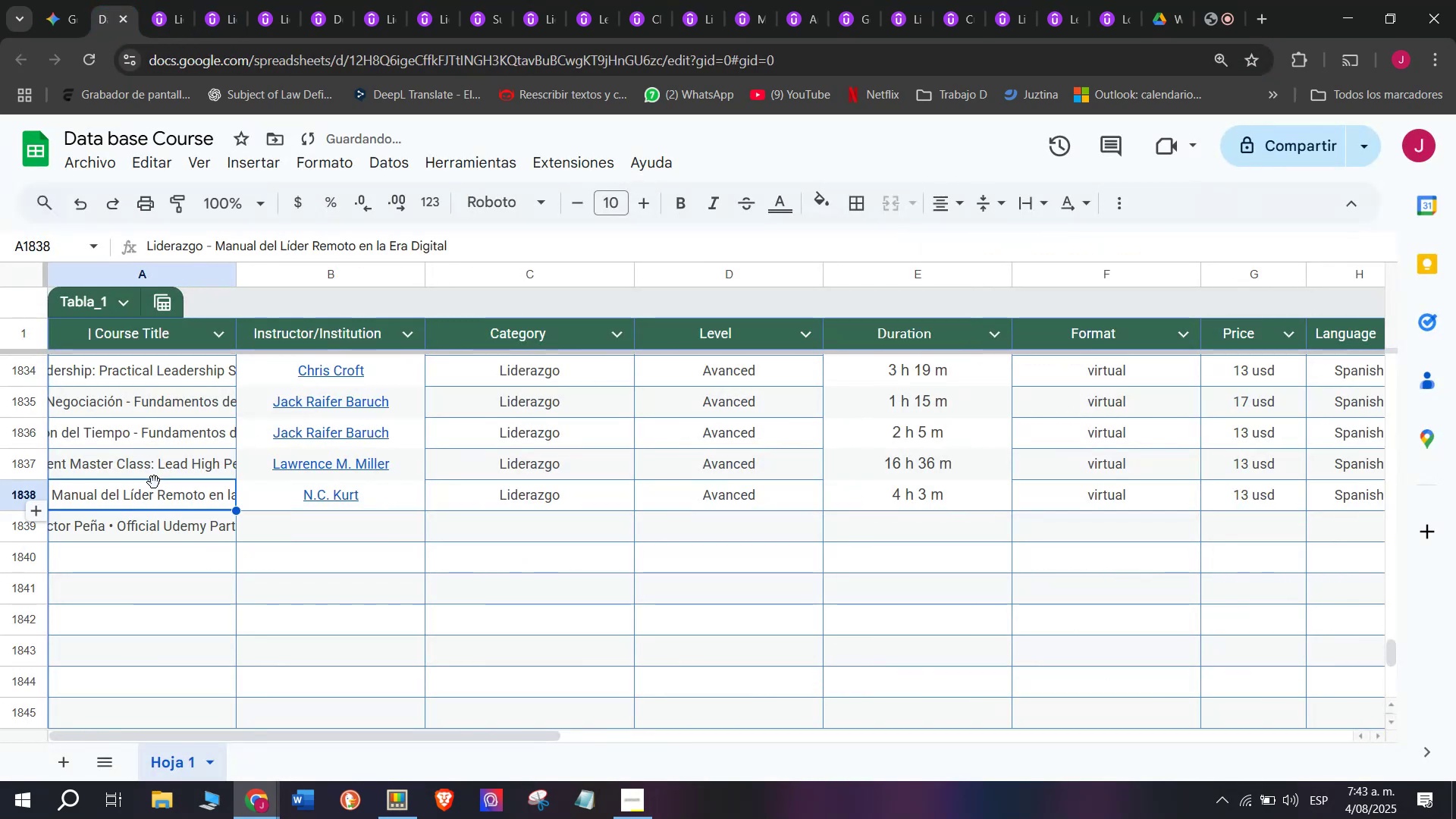 
key(Z)
 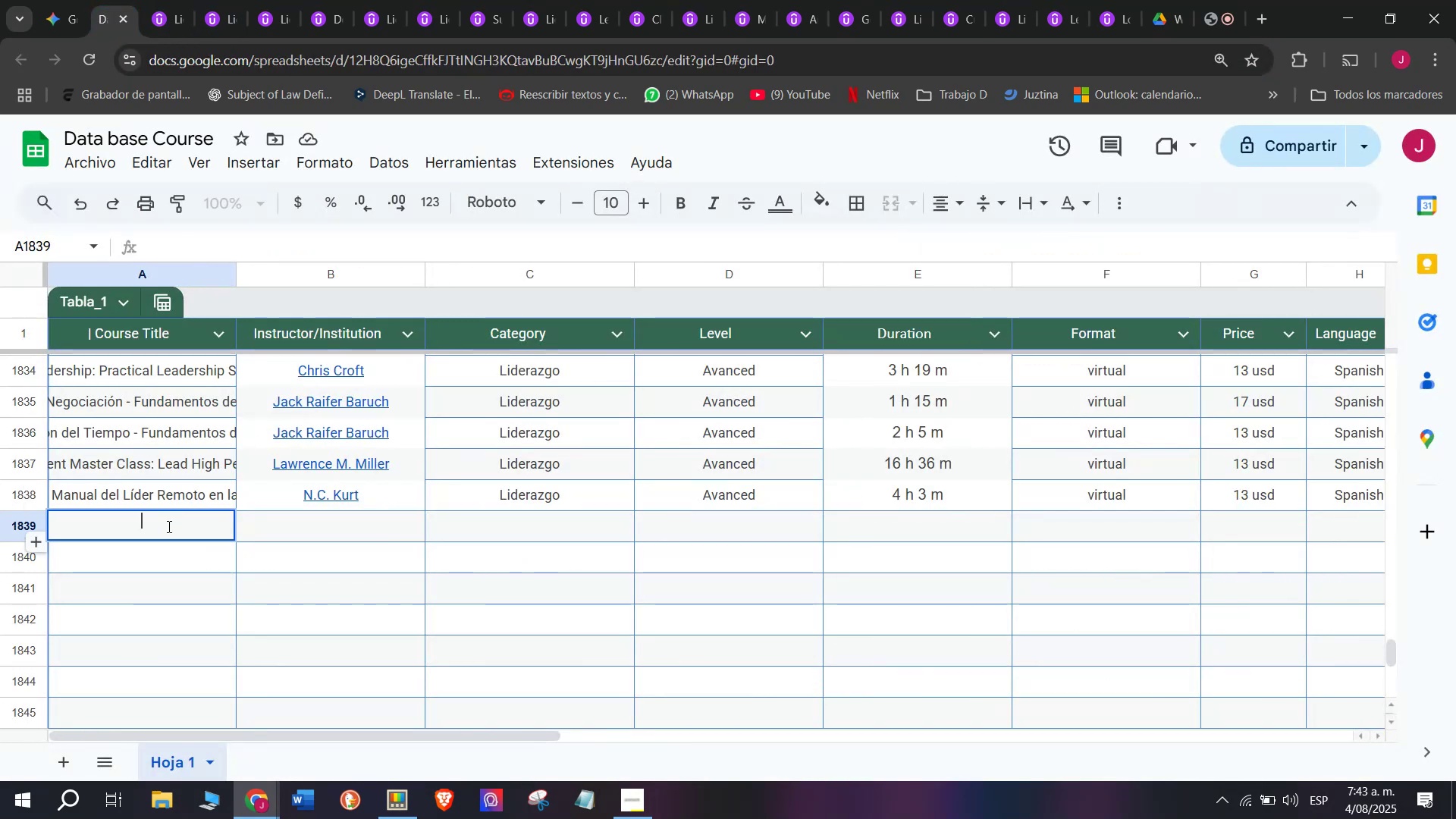 
key(Control+V)
 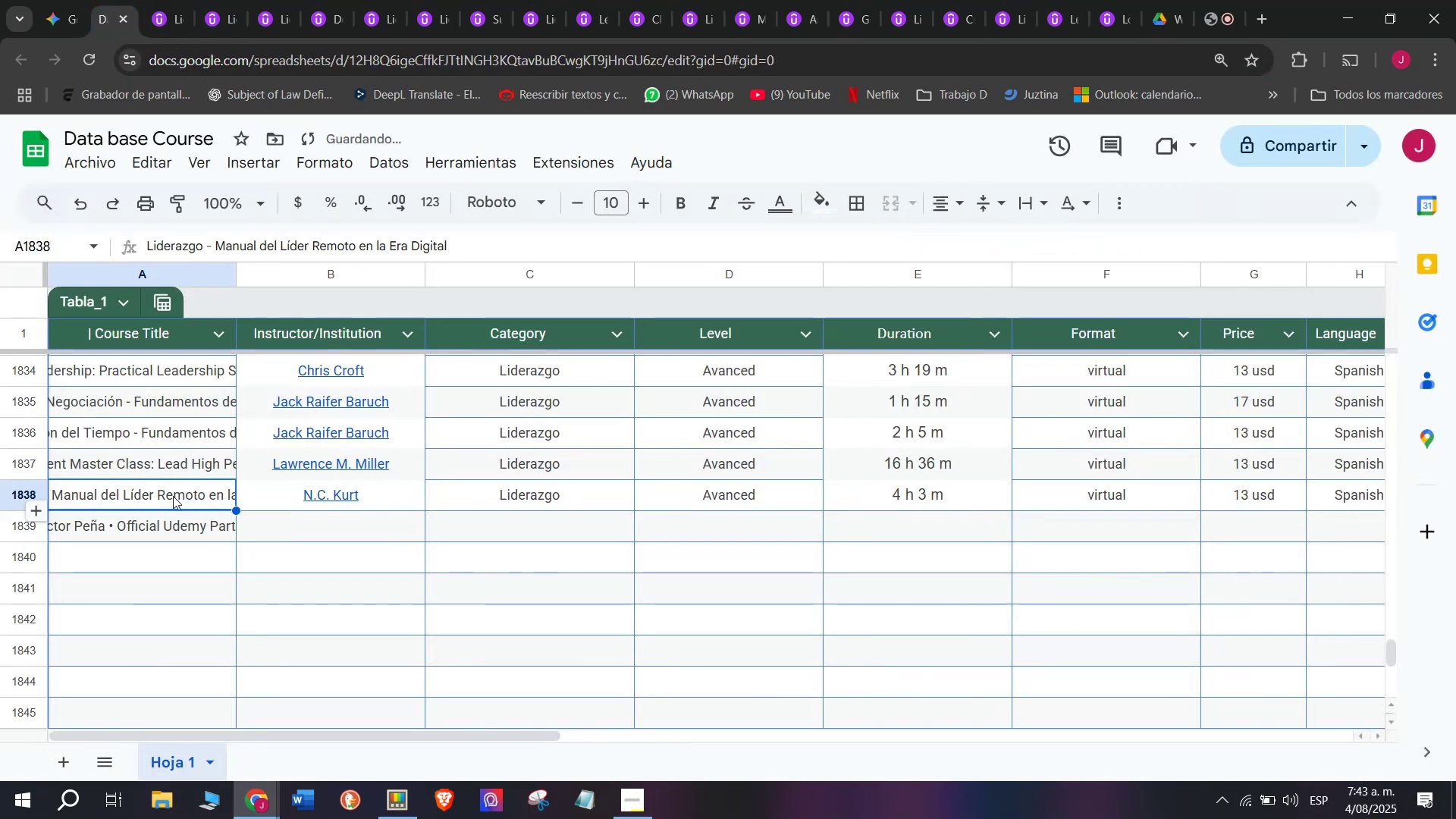 
double_click([284, 532])
 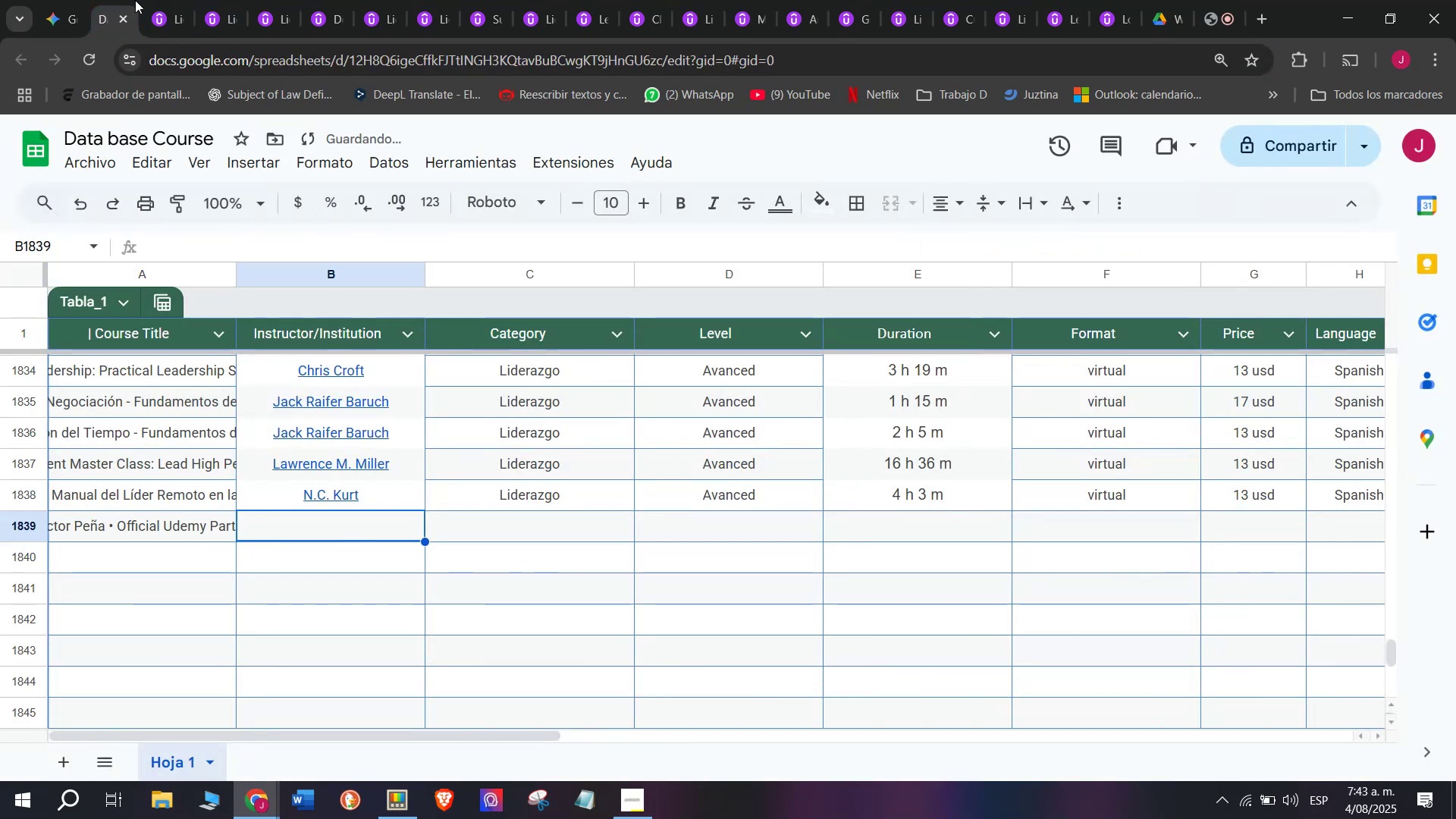 
left_click([168, 3])
 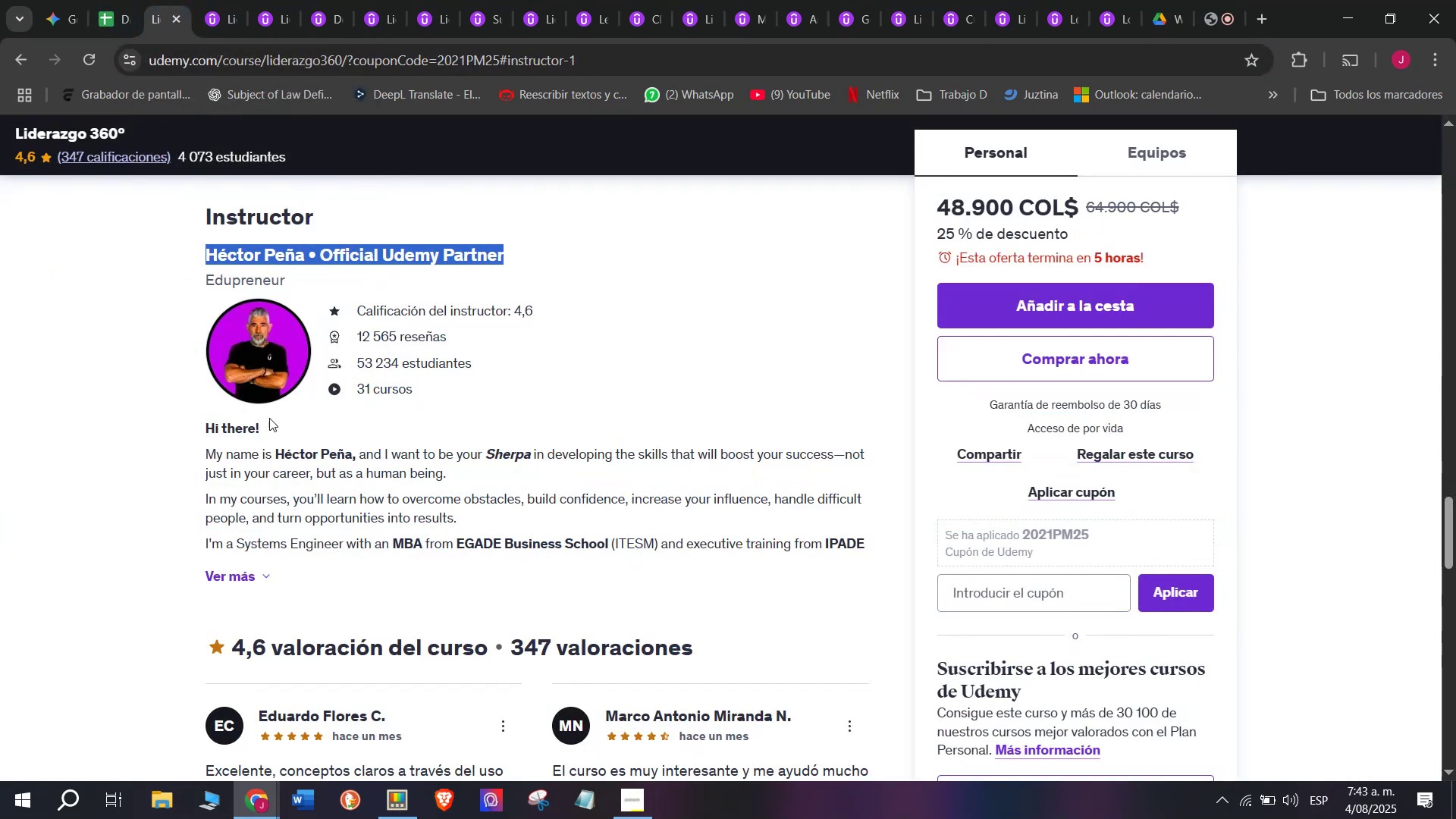 
scroll: coordinate [271, 422], scroll_direction: up, amount: 10.0
 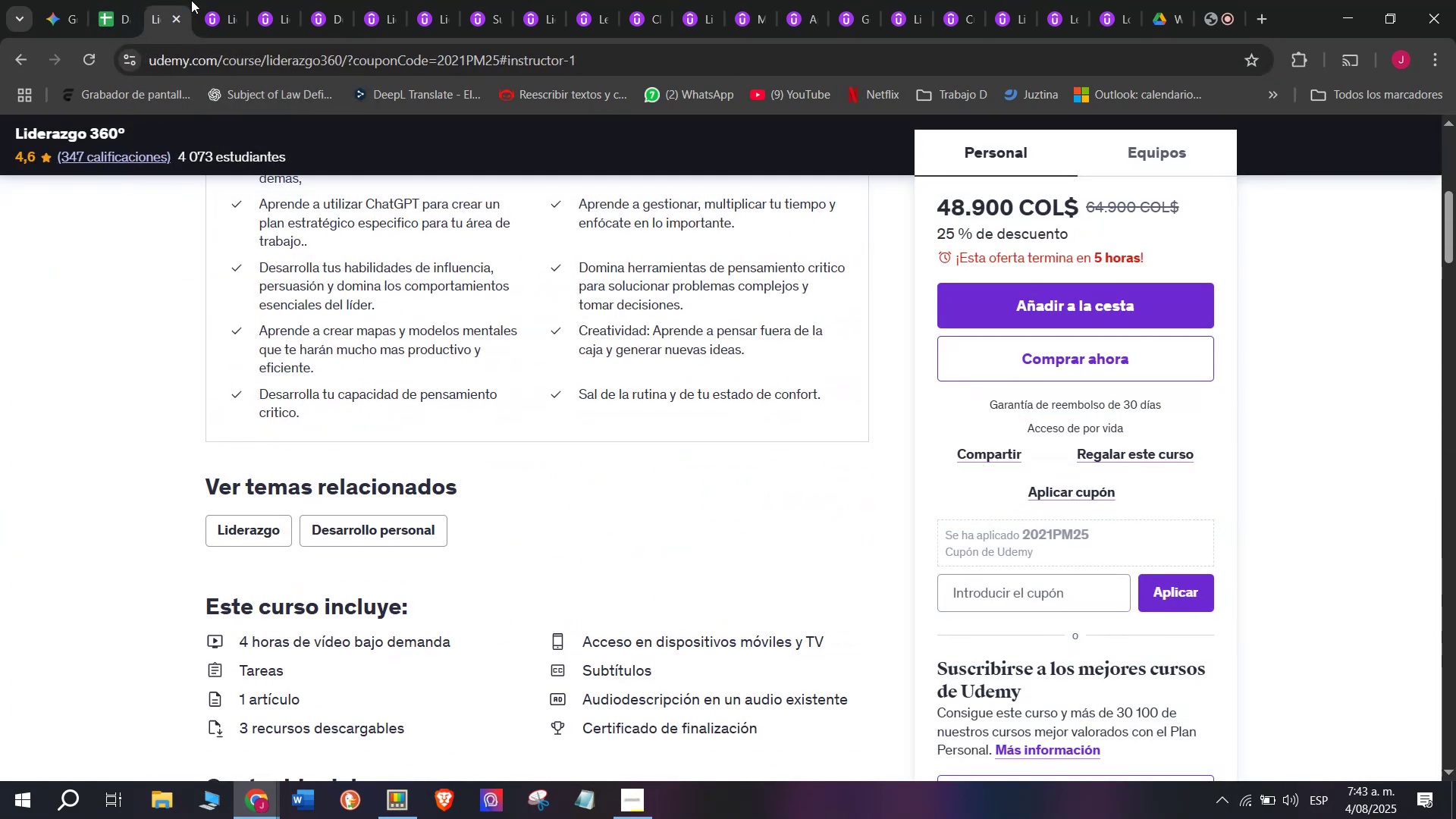 
left_click([208, 0])
 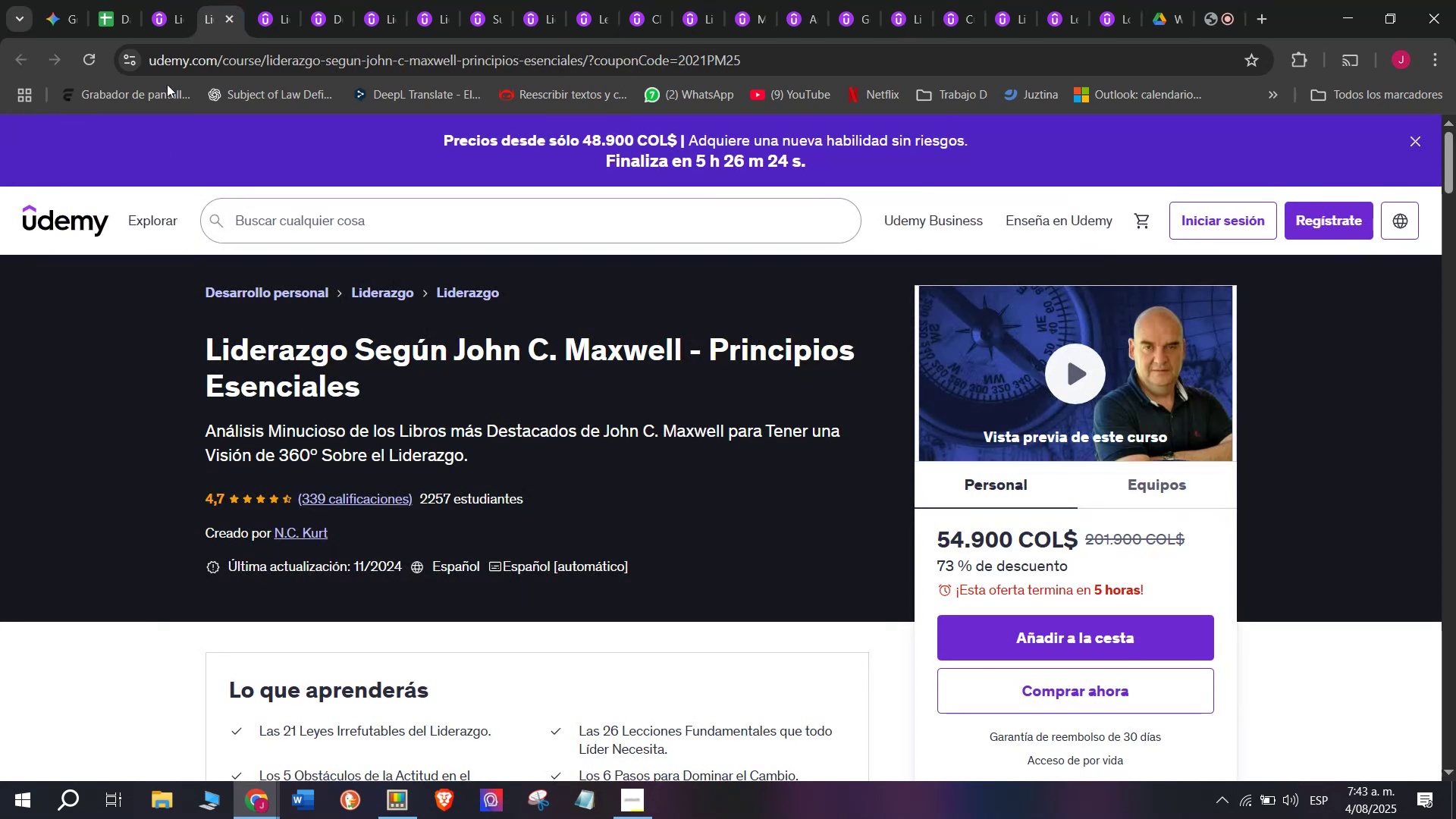 
left_click([174, 0])
 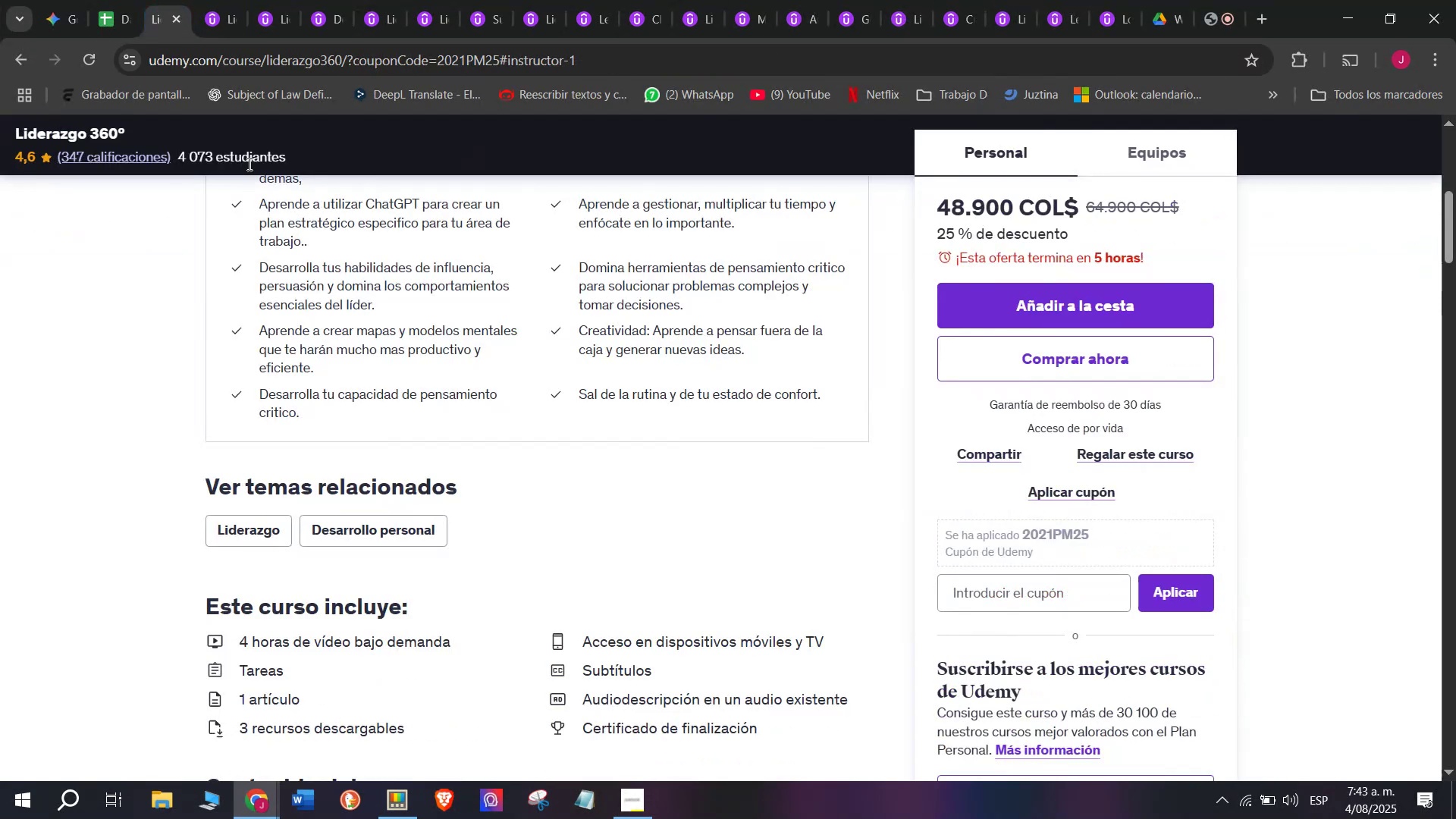 
scroll: coordinate [347, 433], scroll_direction: up, amount: 2.0
 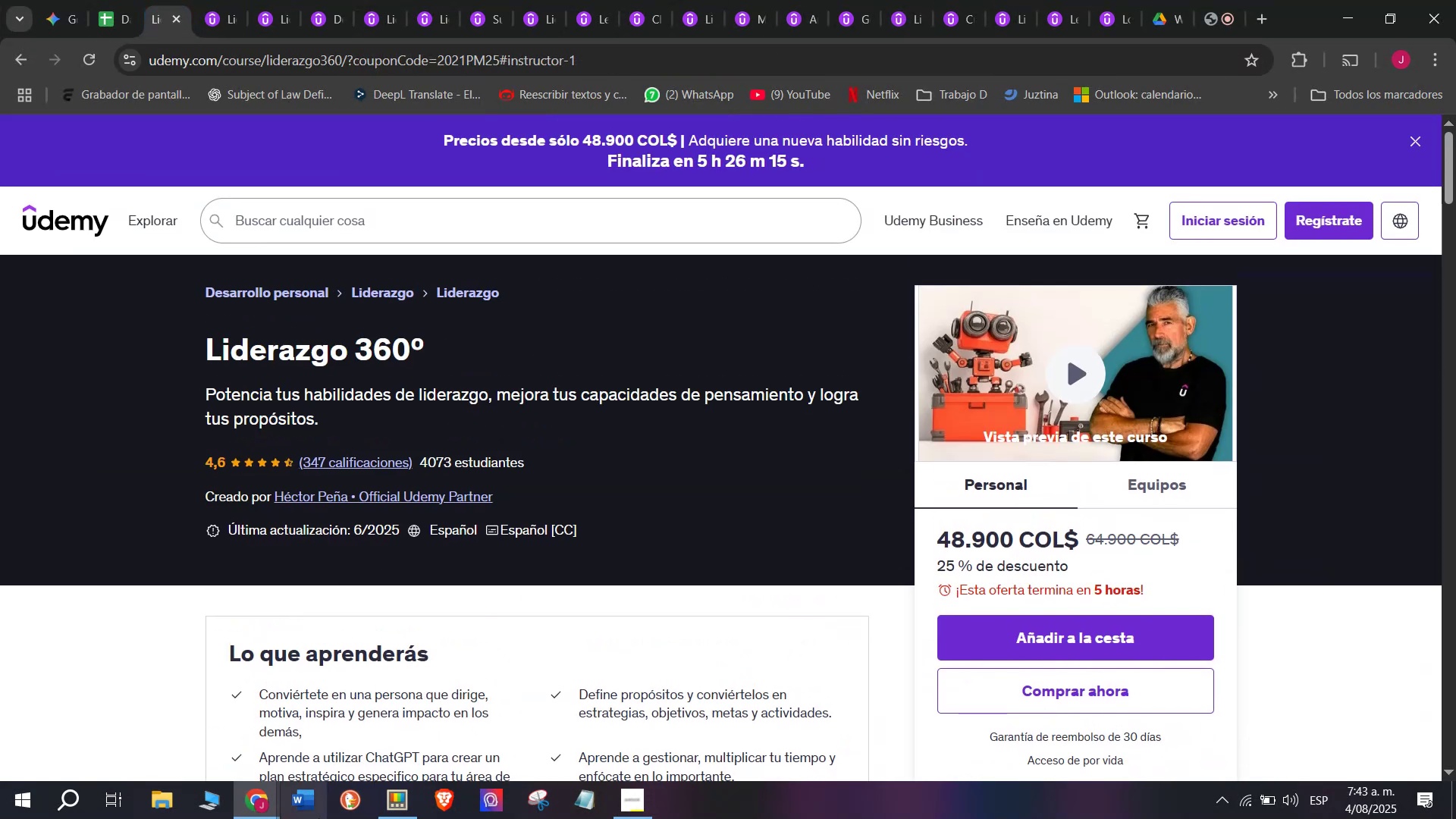 
left_click([122, 0])
 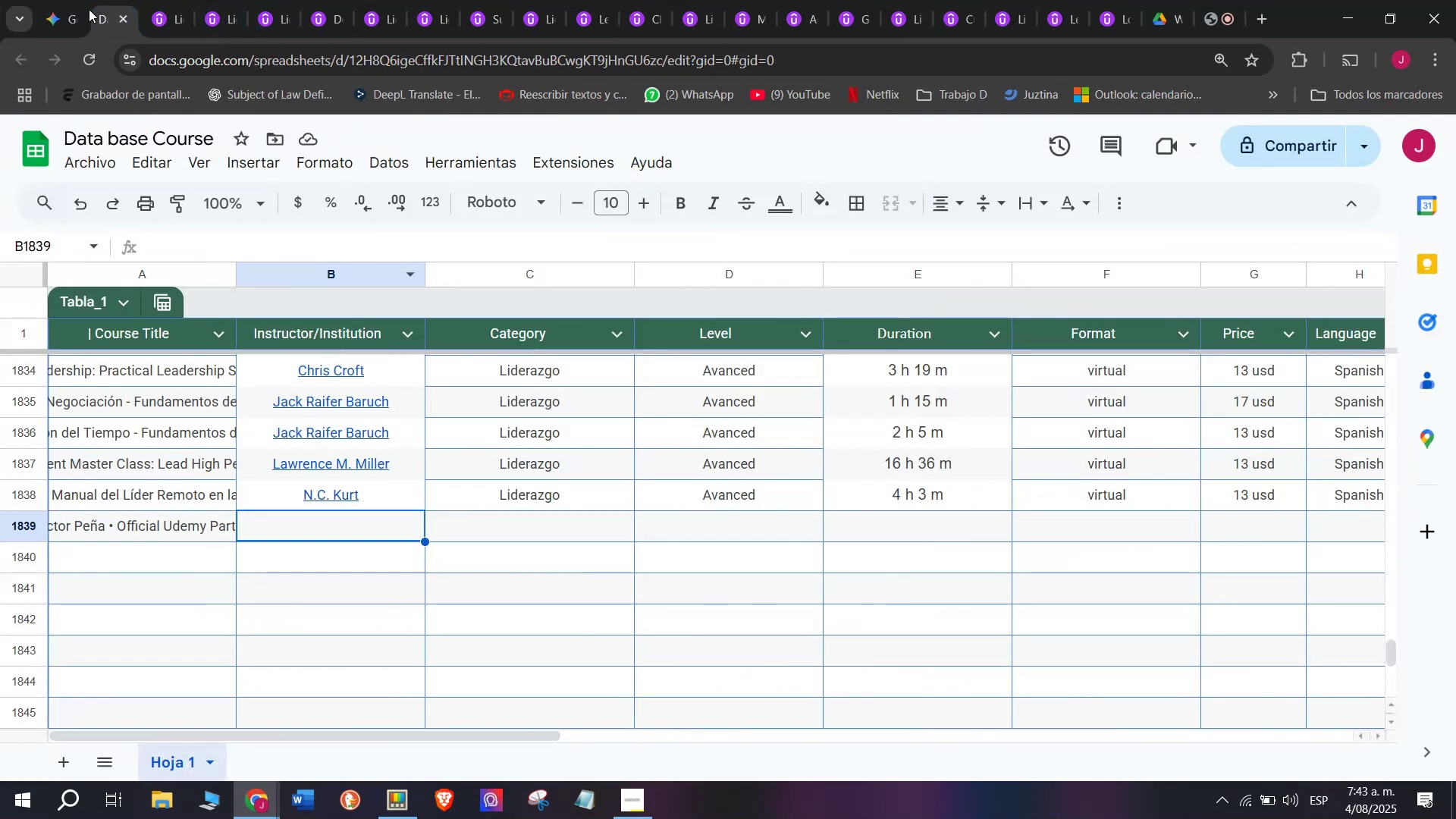 
left_click([172, 0])
 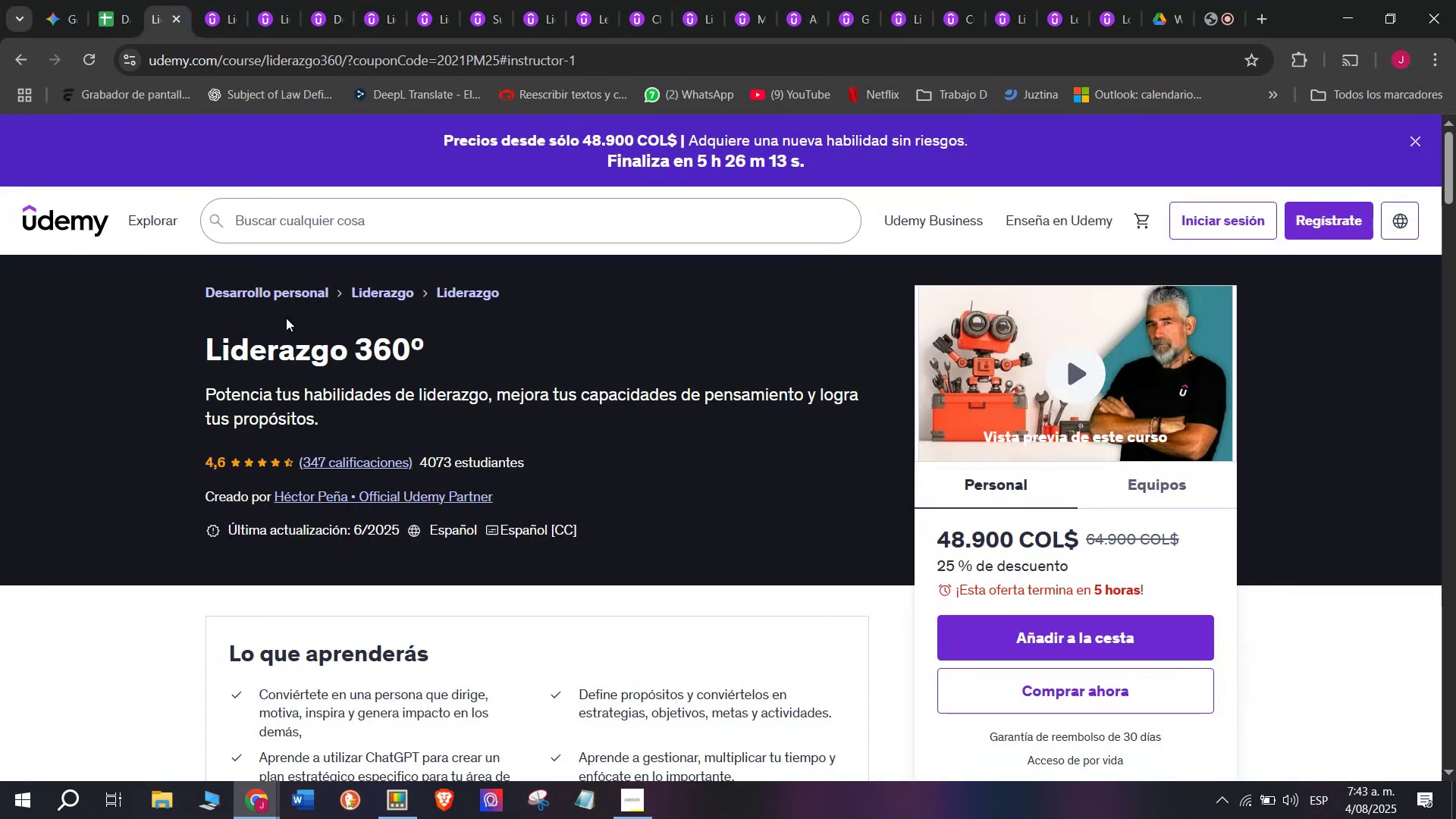 
scroll: coordinate [309, 386], scroll_direction: down, amount: 1.0
 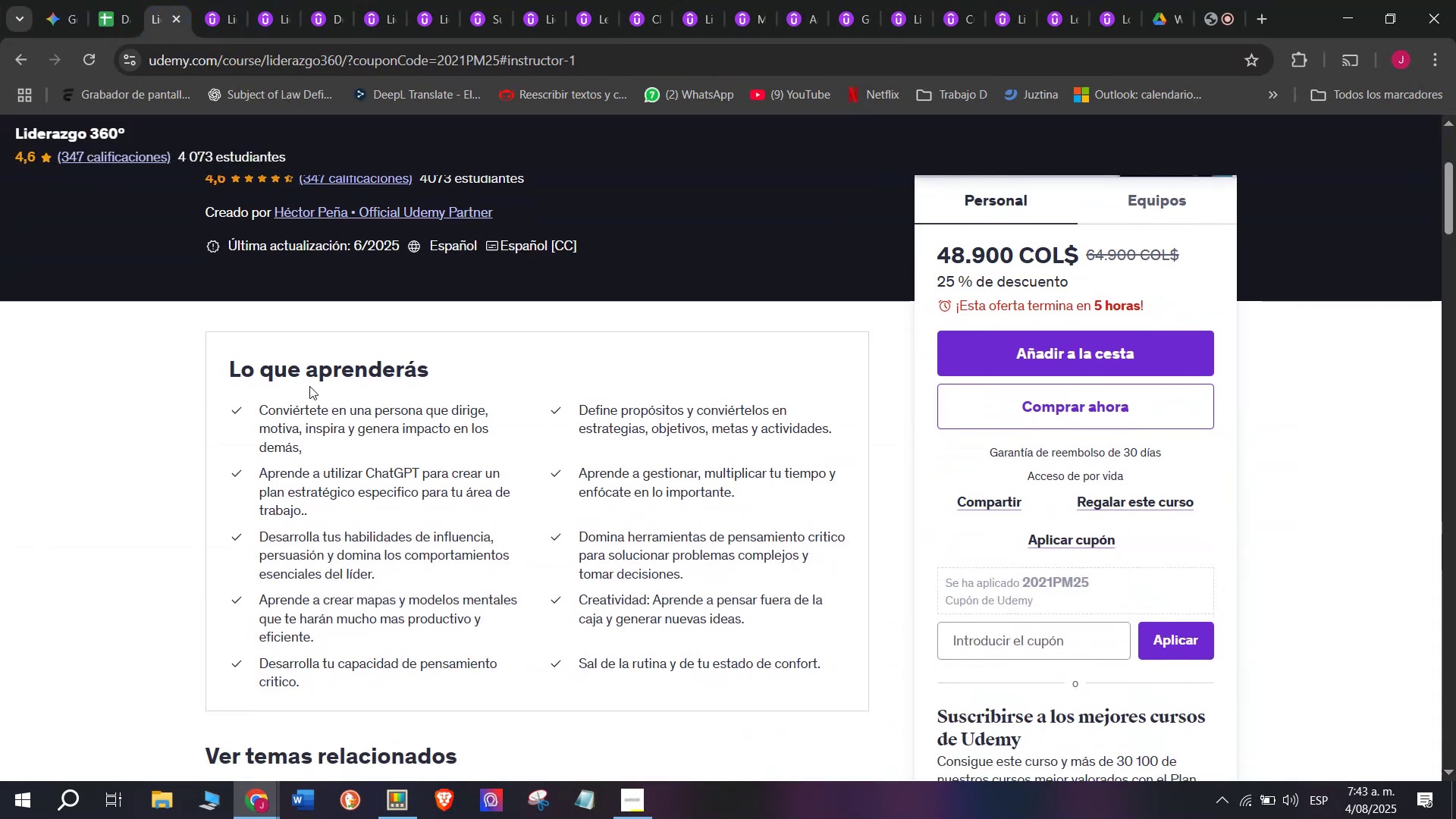 
scroll: coordinate [309, 386], scroll_direction: up, amount: 1.0
 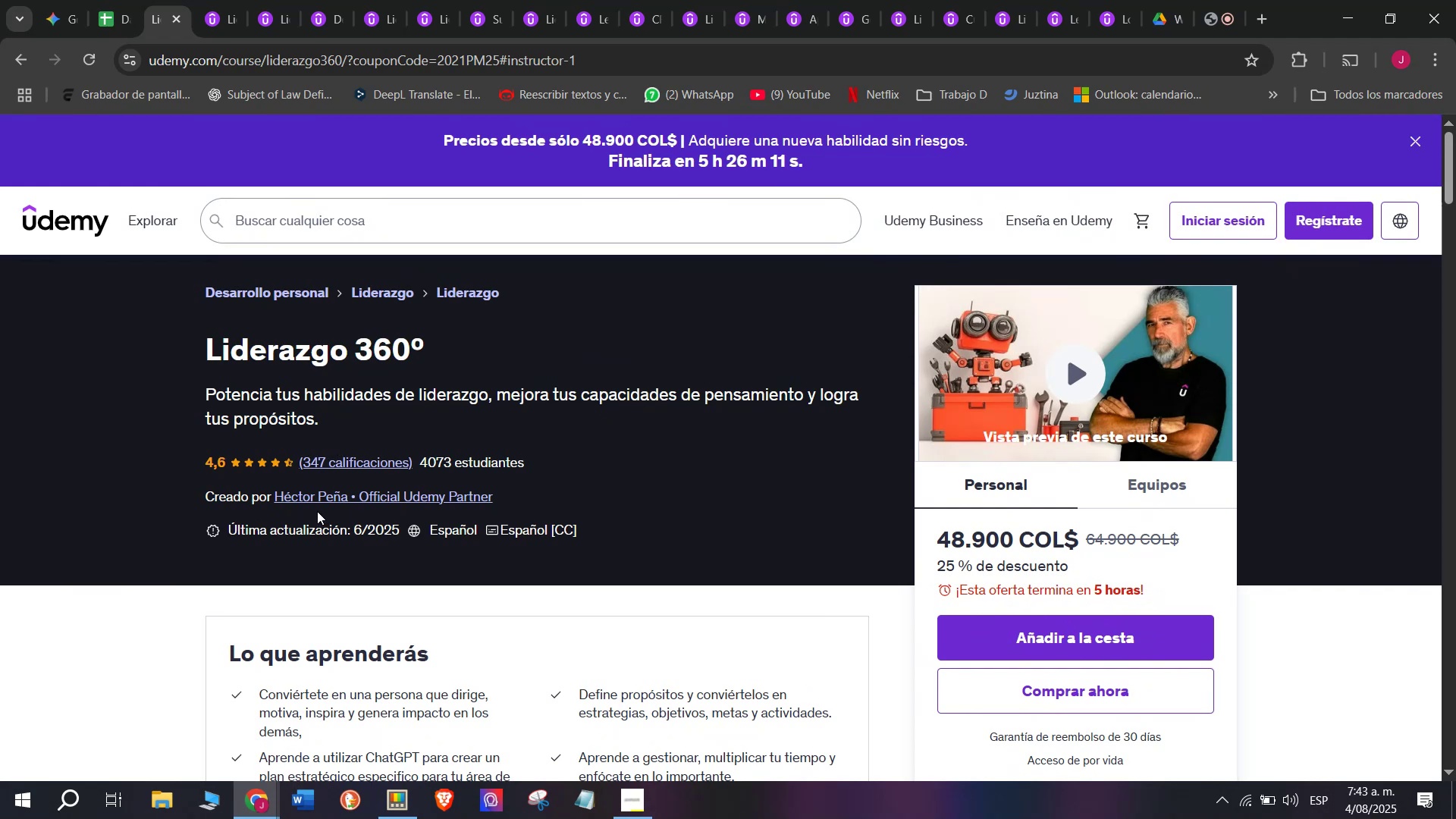 
left_click([315, 504])
 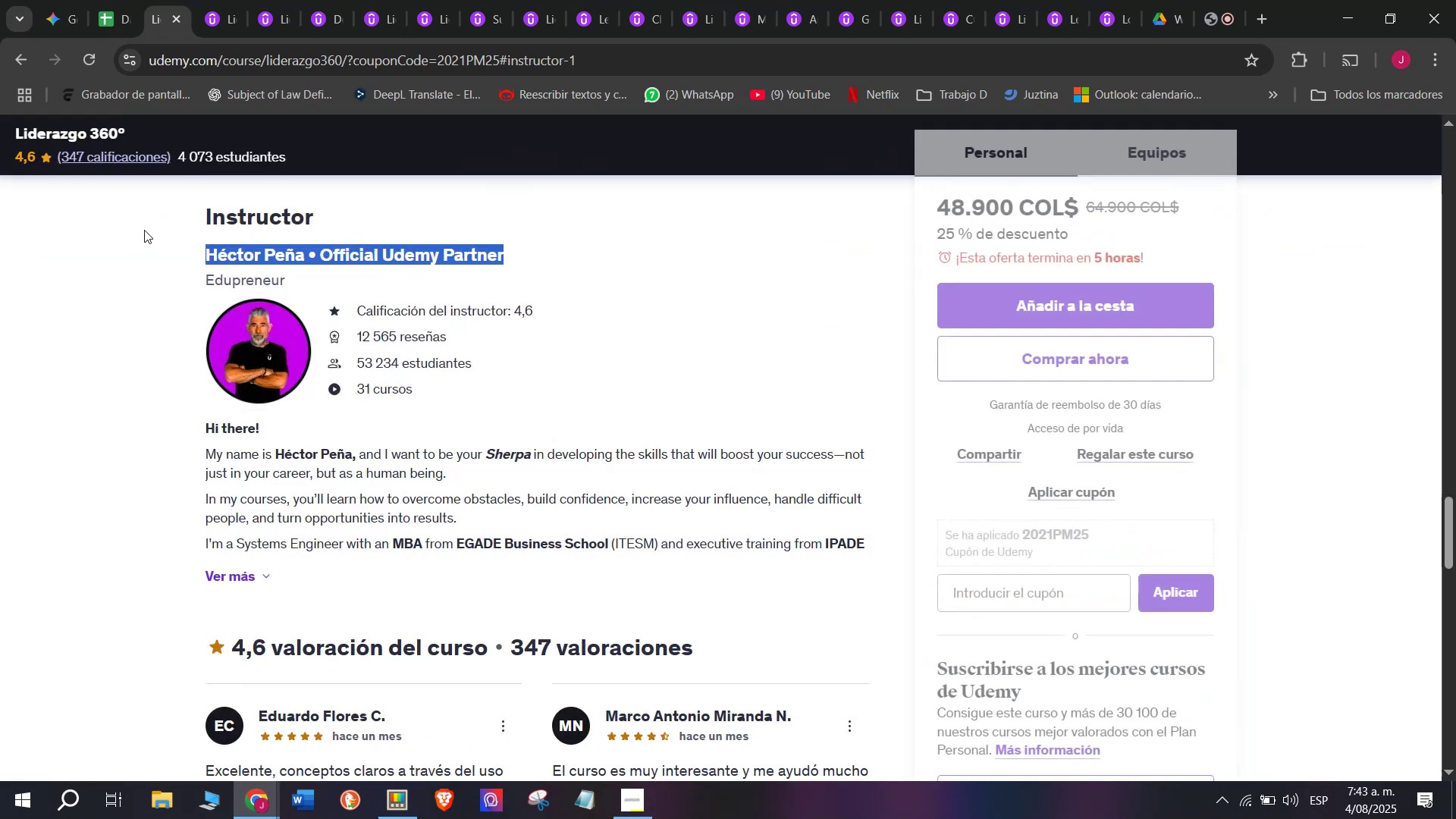 
left_click([158, 254])
 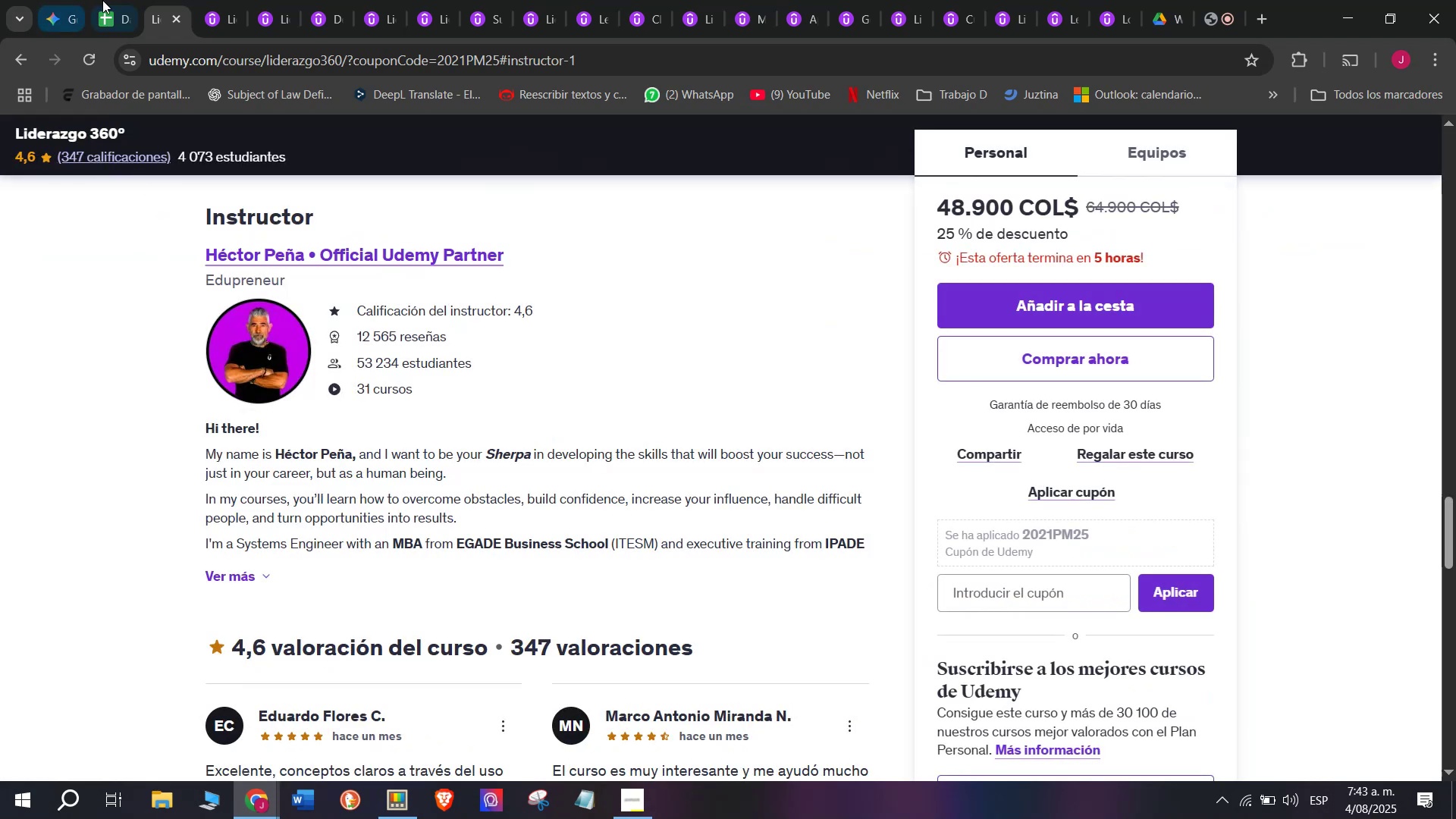 
left_click([114, 0])
 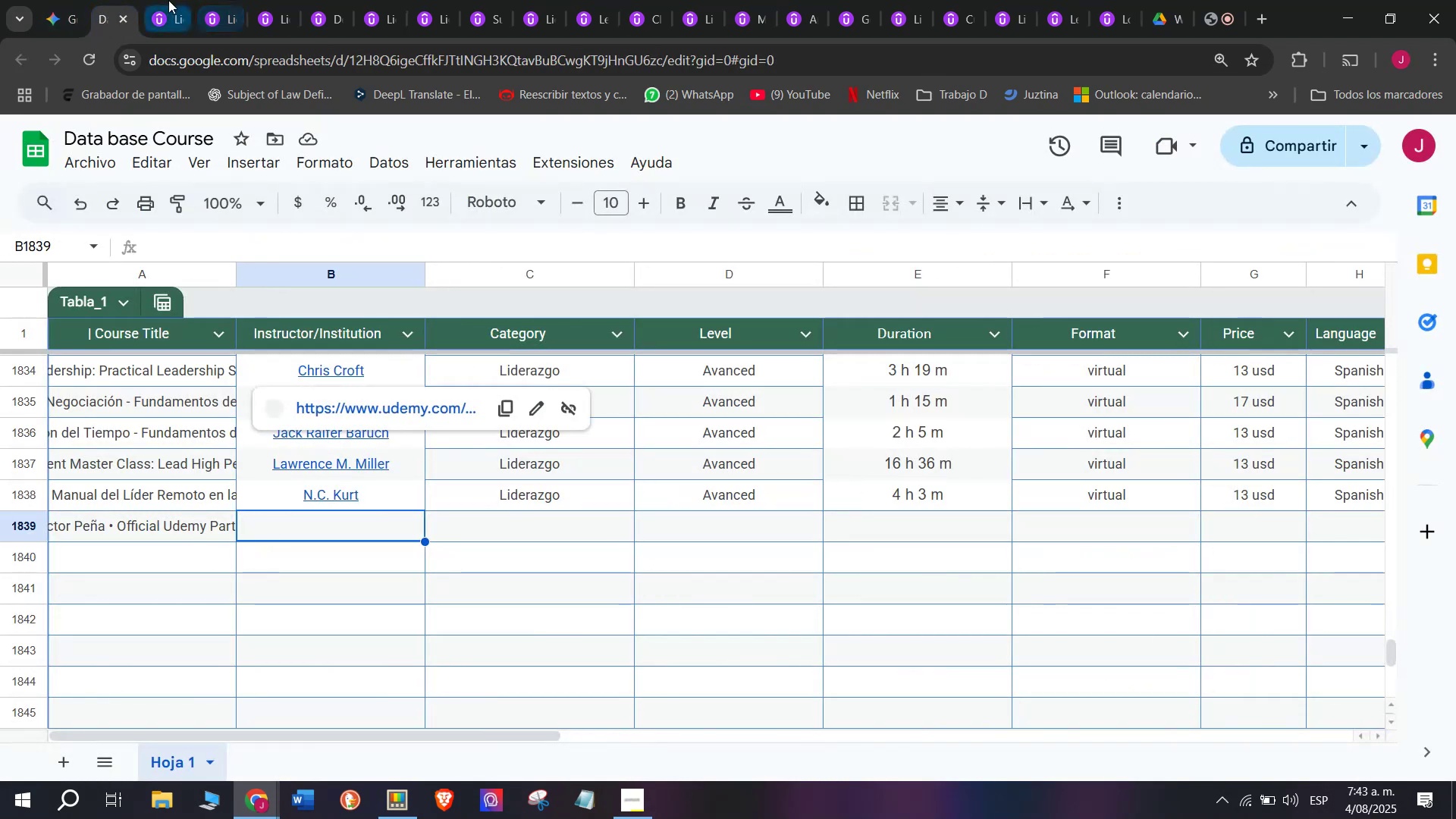 
left_click_drag(start_coordinate=[162, 247], to_coordinate=[529, 238])
 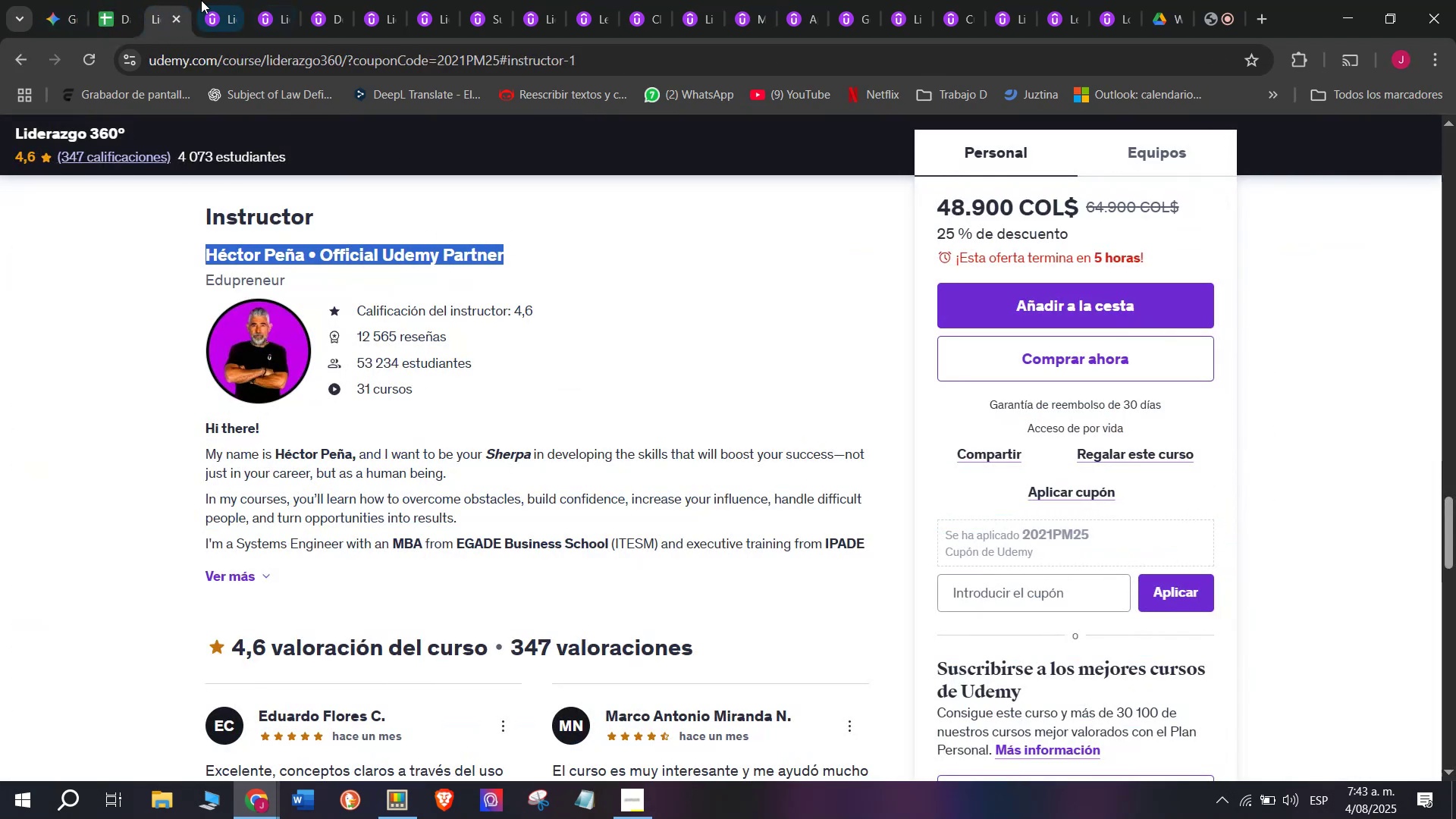 
key(Break)
 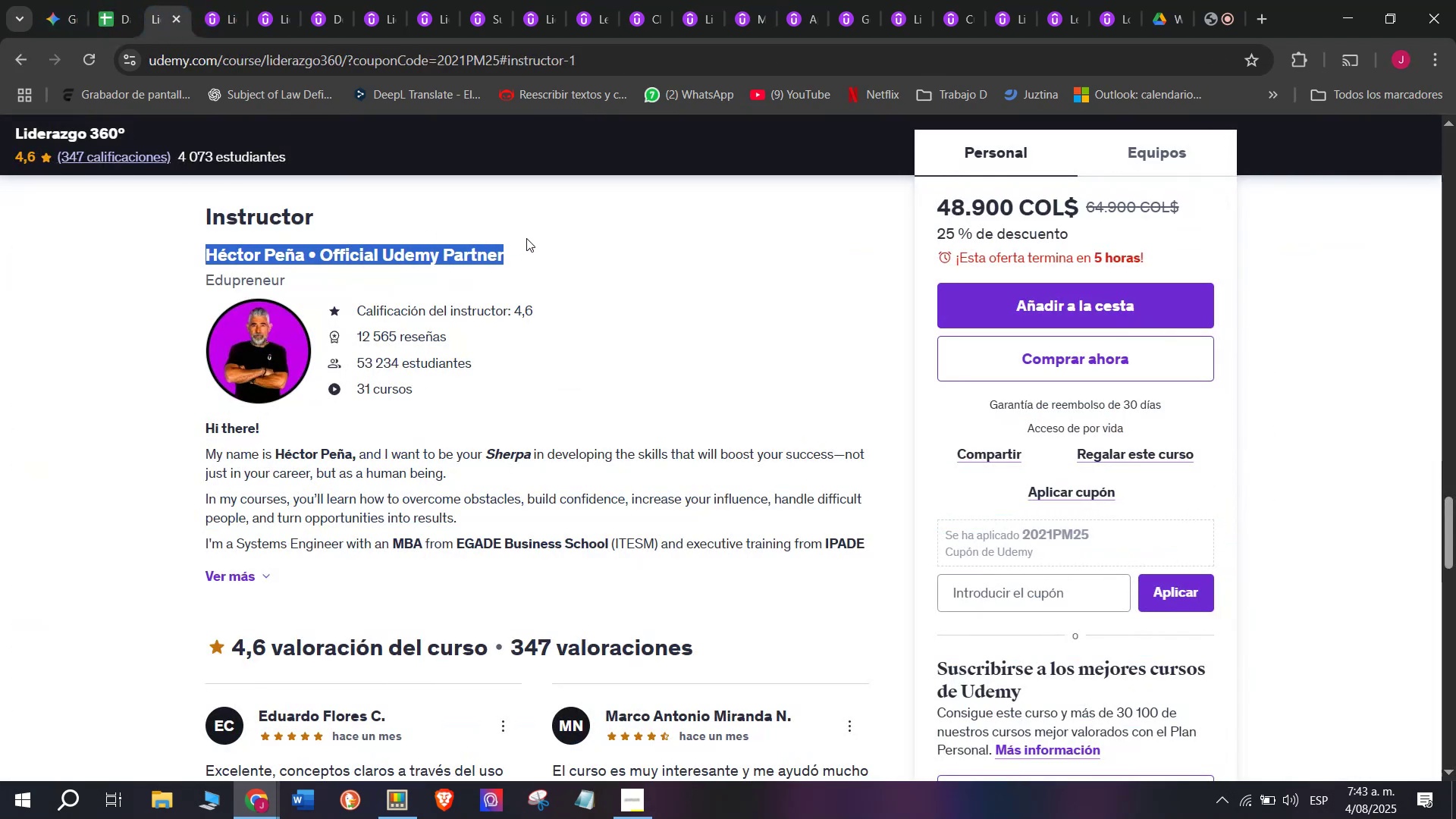 
key(Control+ControlLeft)
 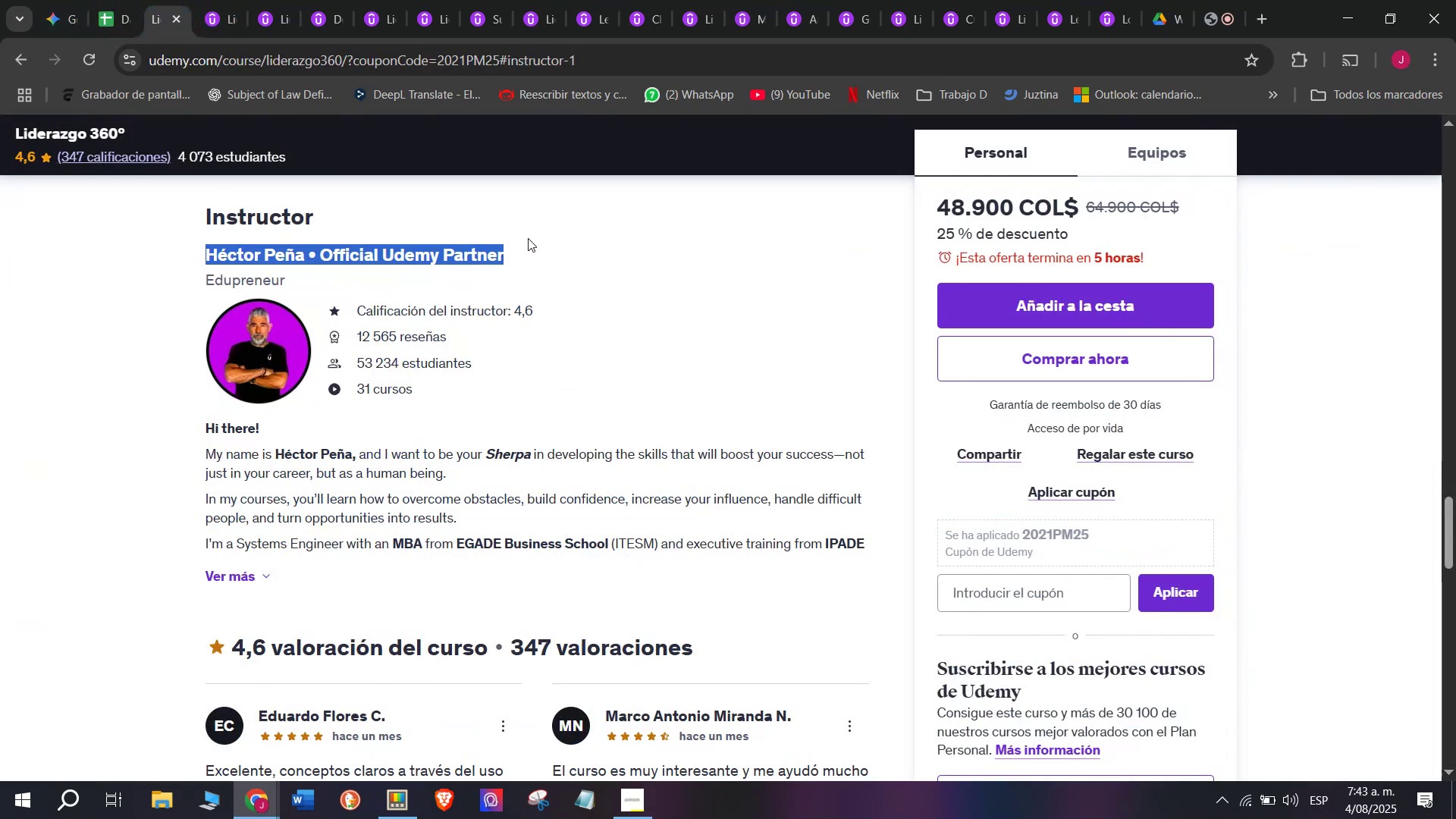 
key(Control+C)
 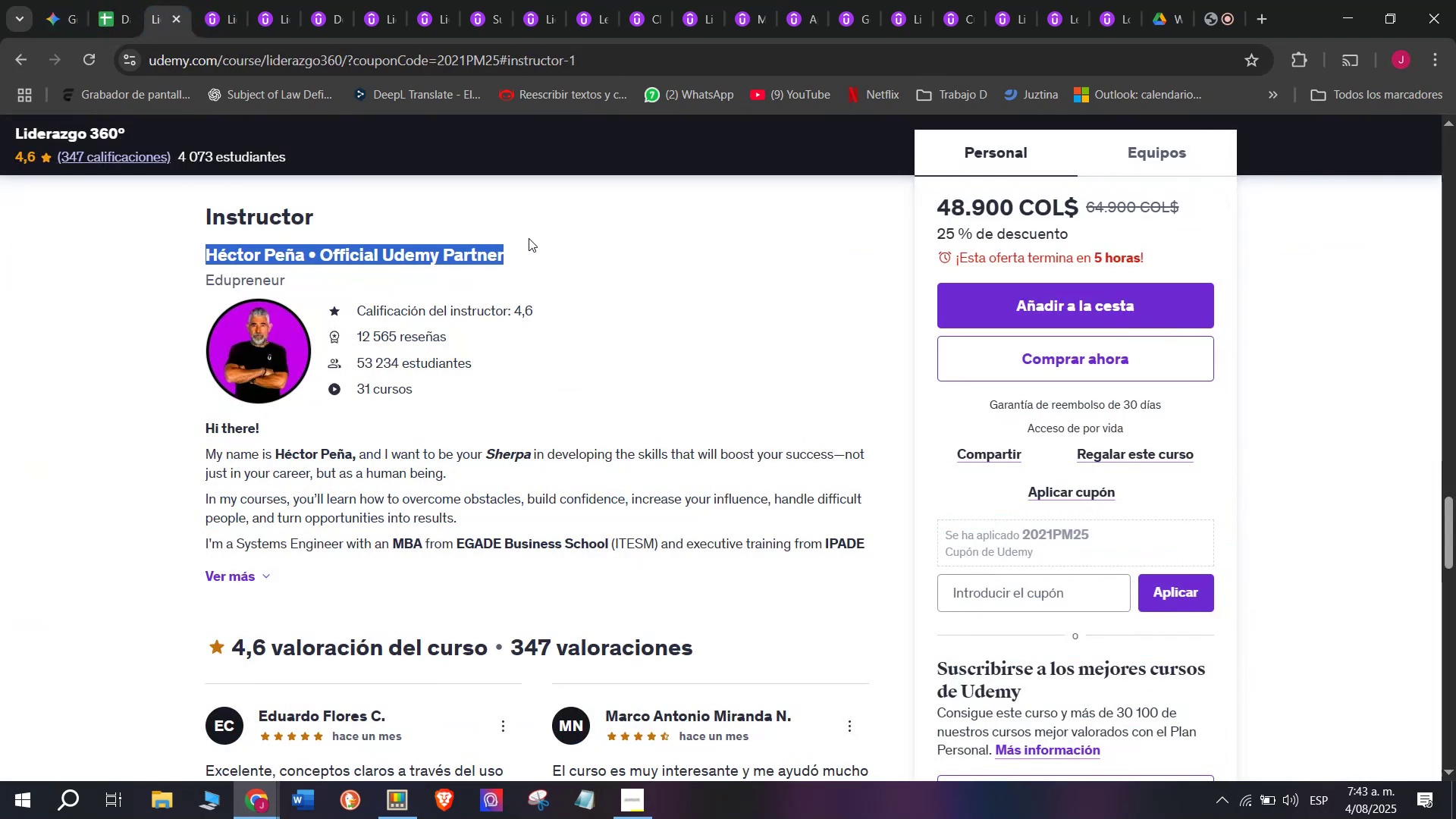 
key(Break)
 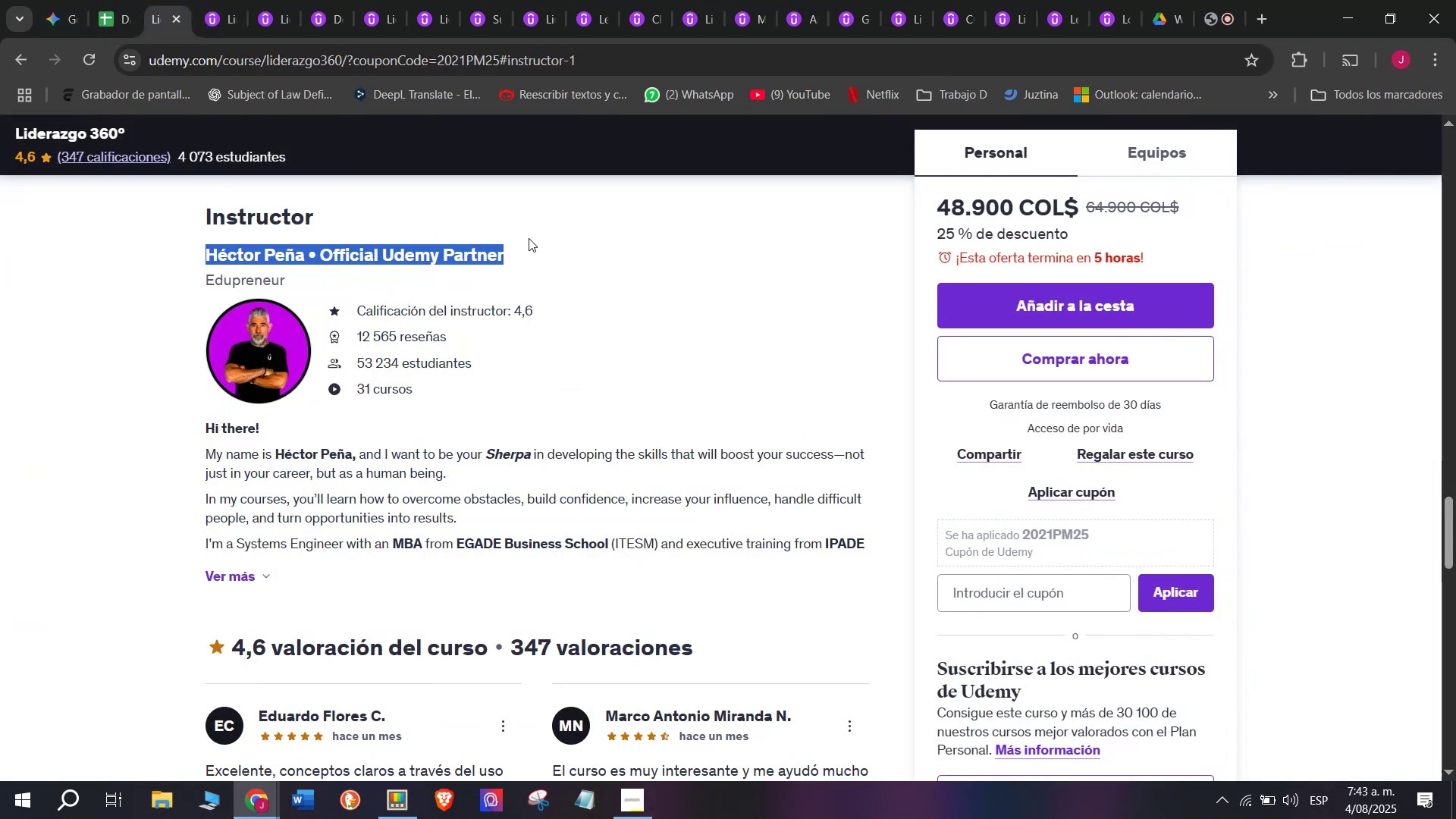 
key(Control+ControlLeft)
 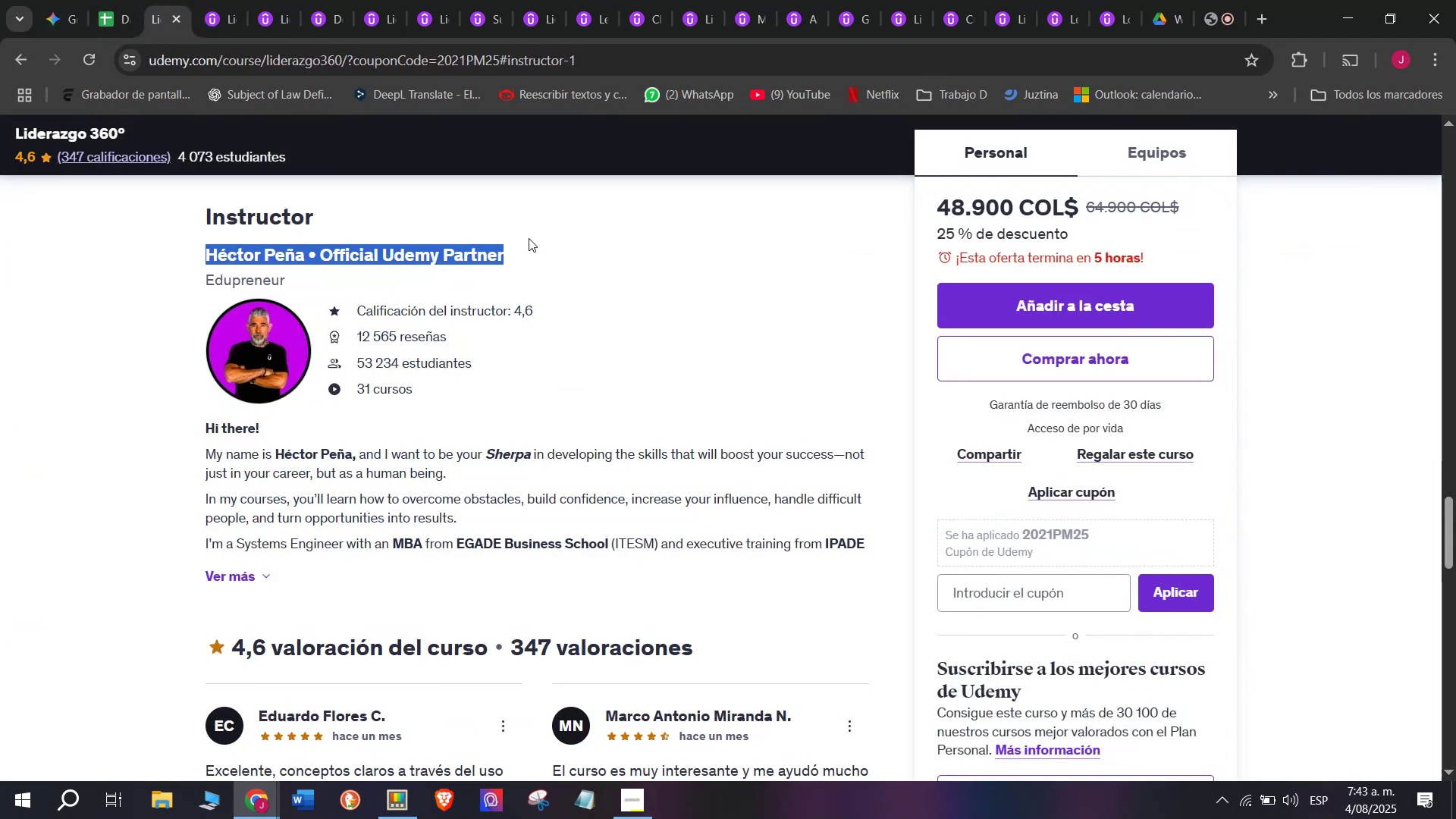 
key(Control+C)
 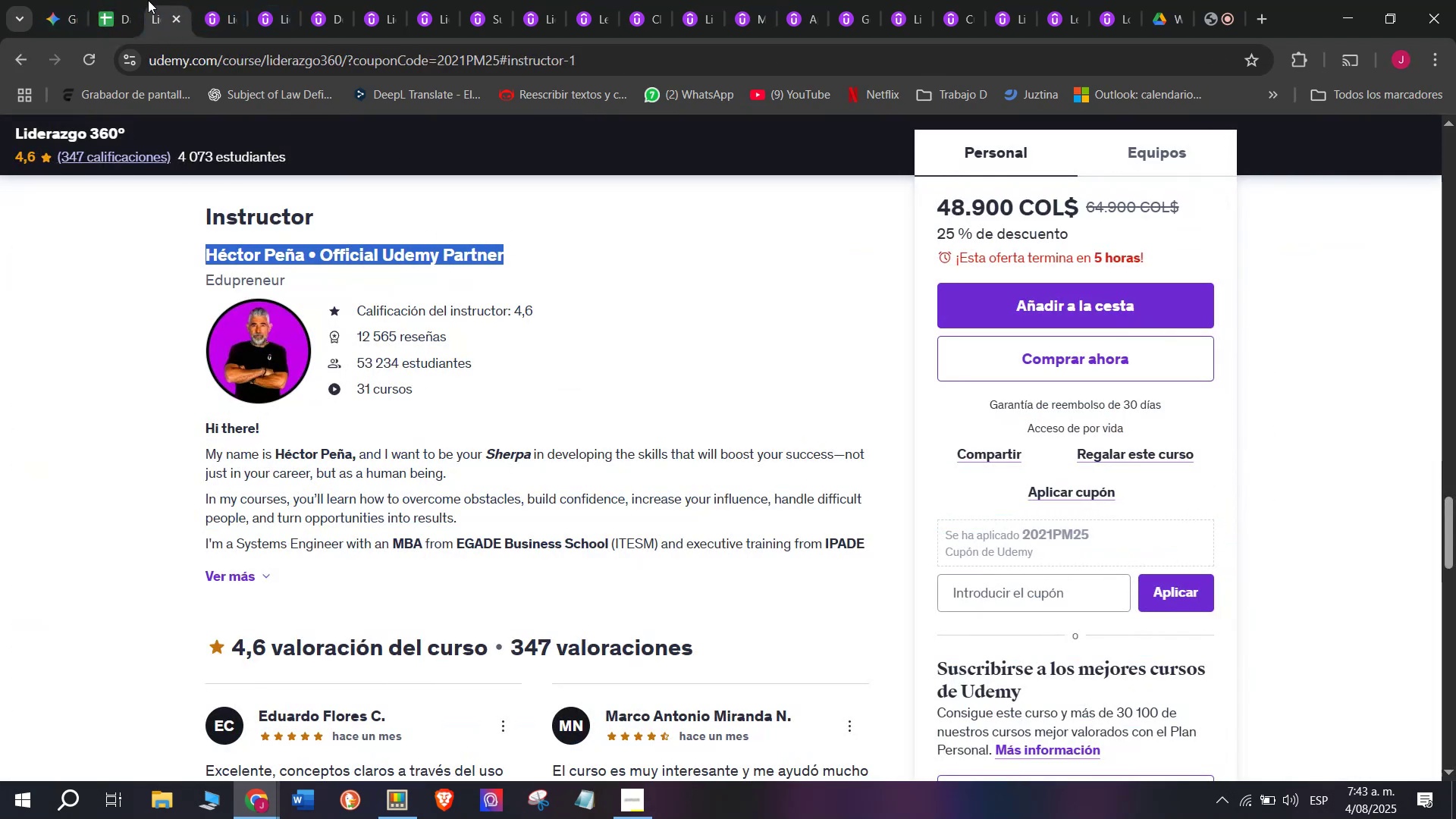 
left_click([122, 0])
 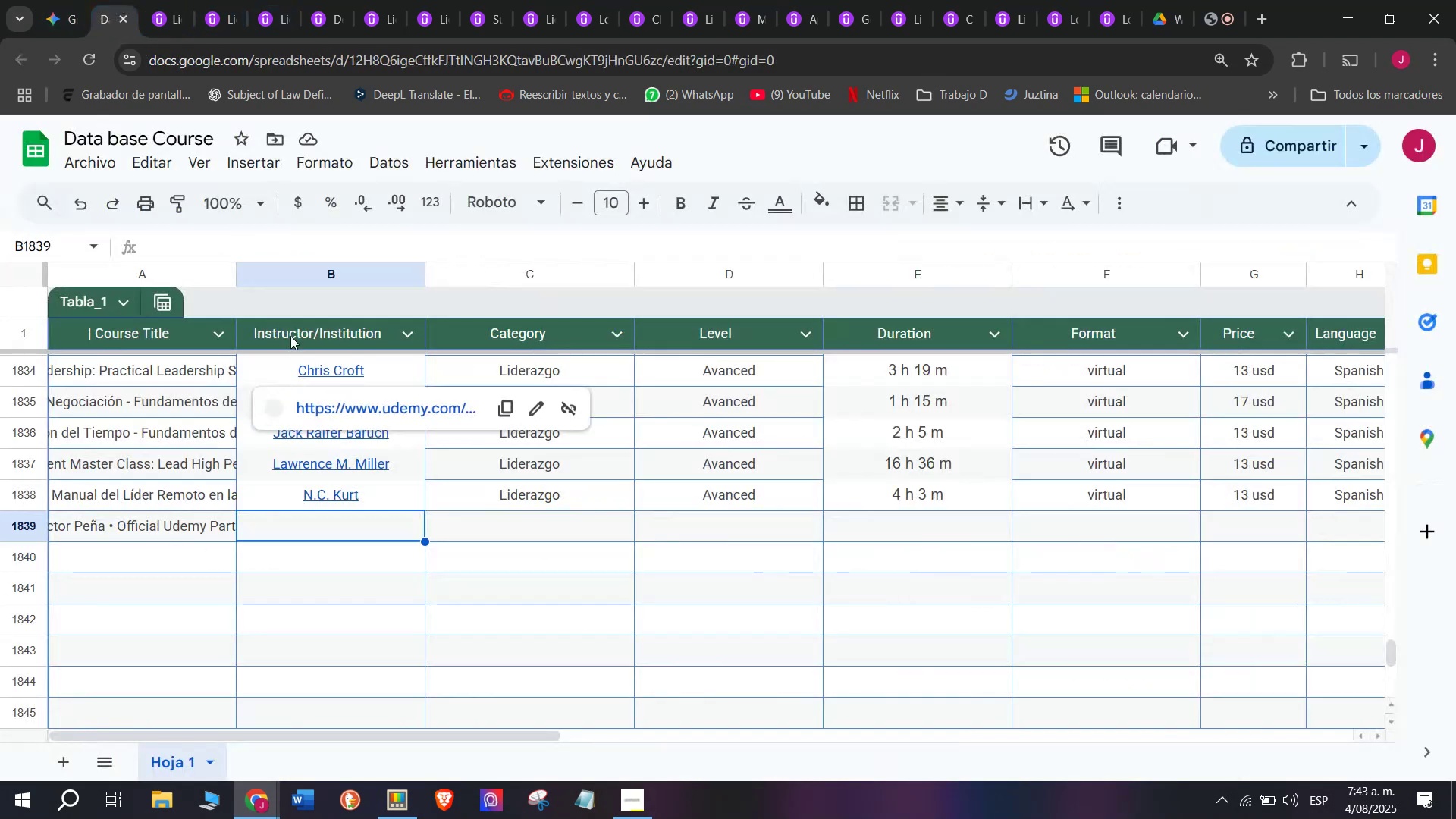 
key(Control+ControlLeft)
 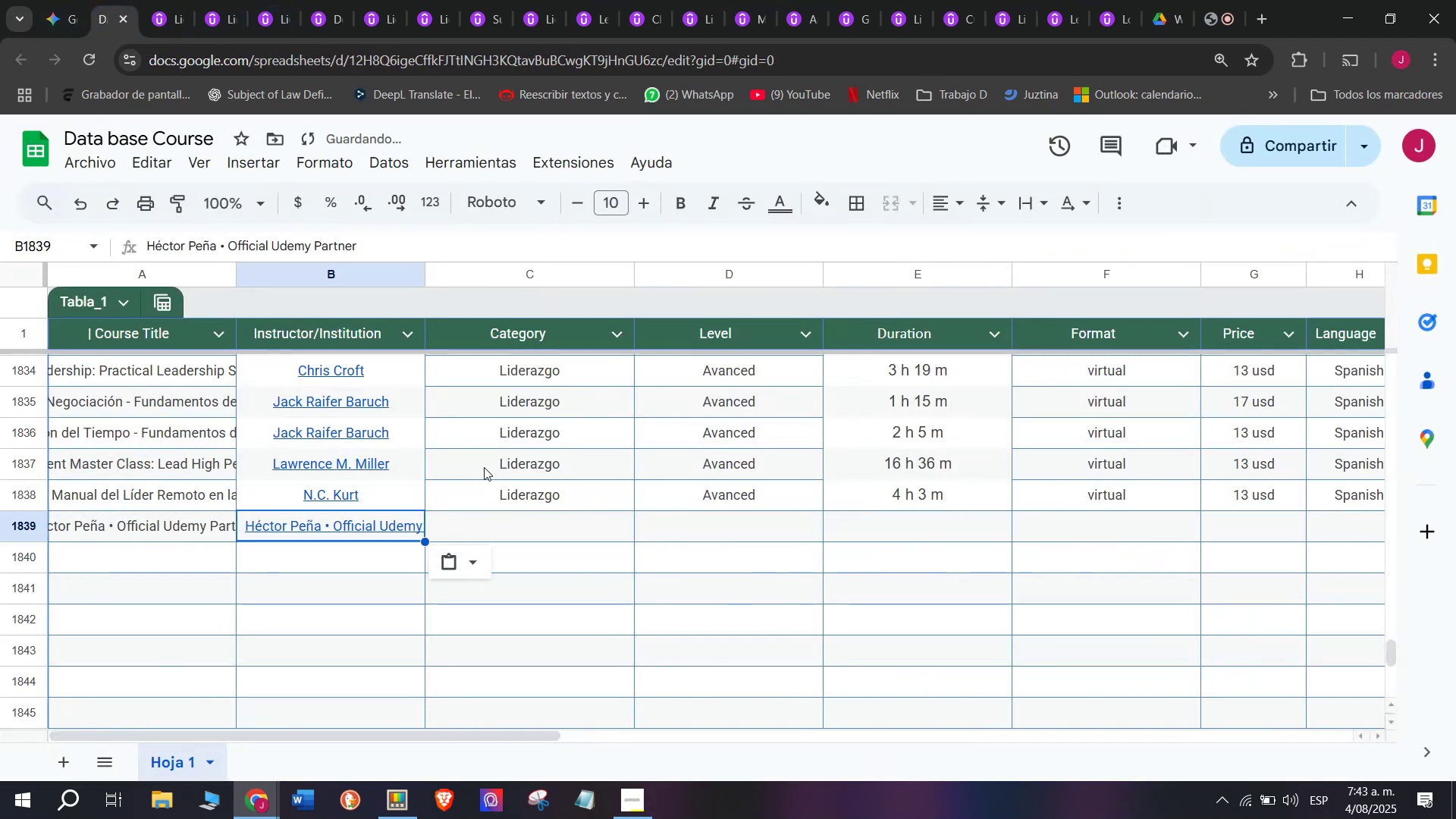 
key(Z)
 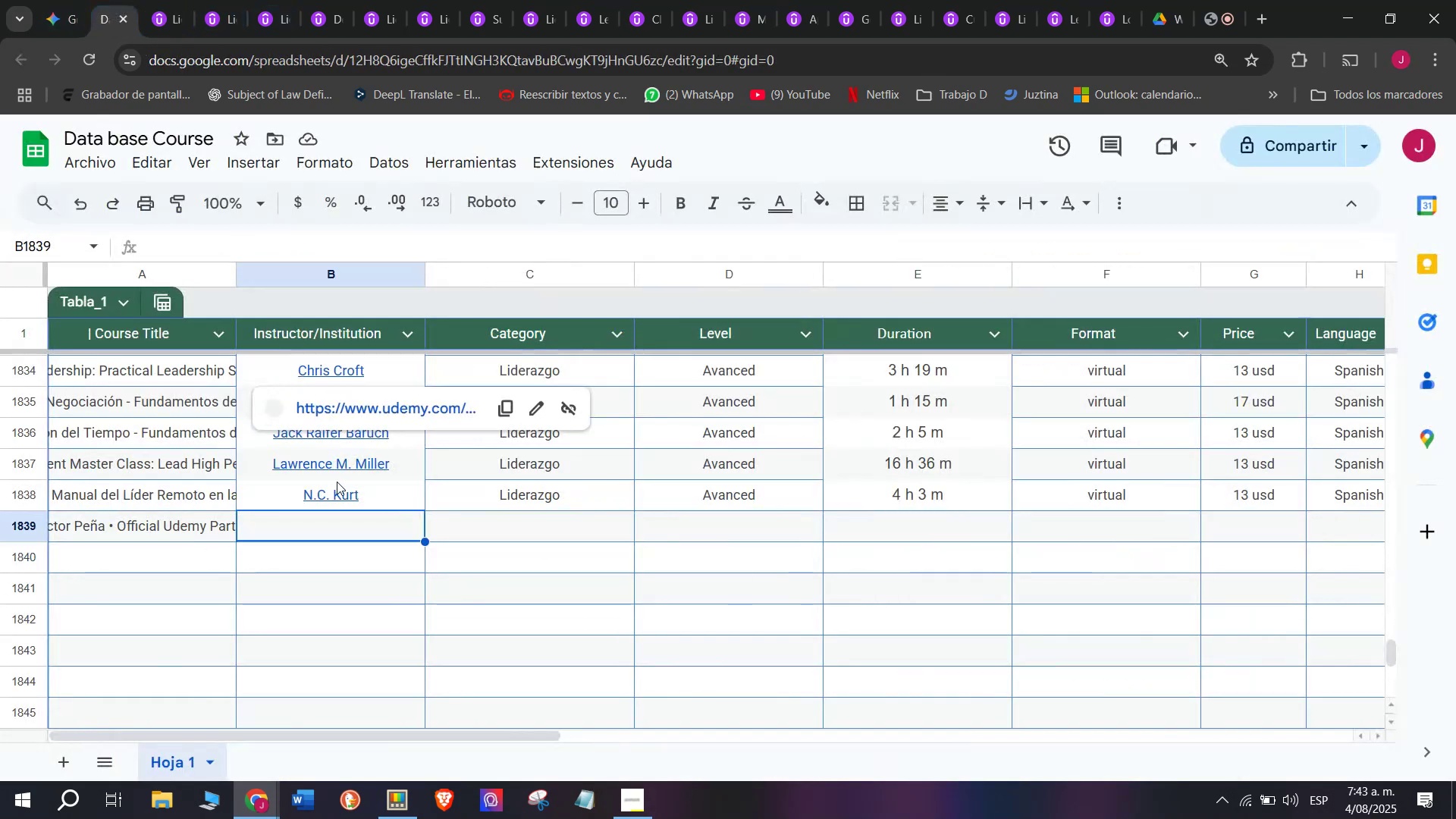 
key(Control+V)
 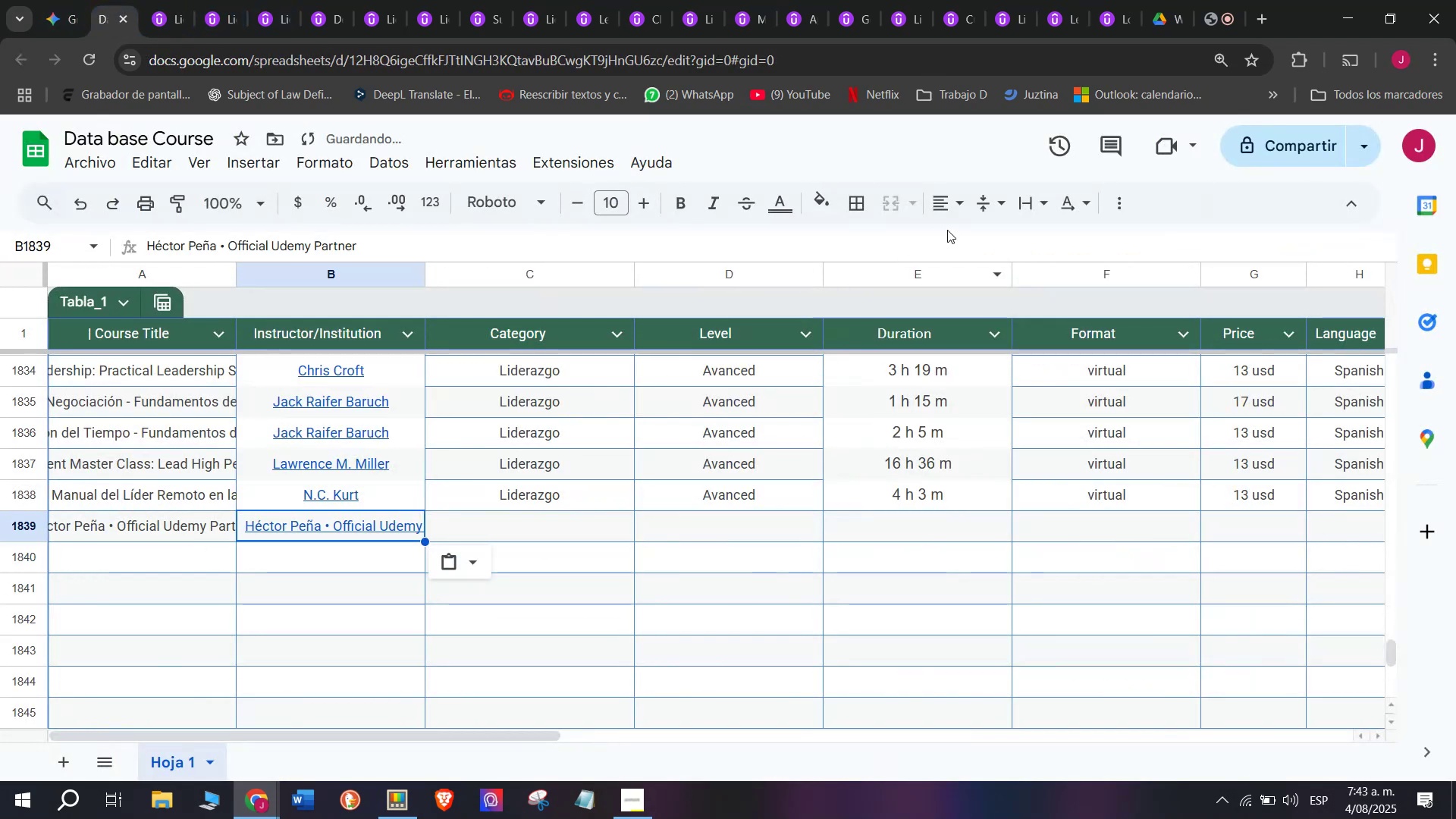 
left_click([950, 208])
 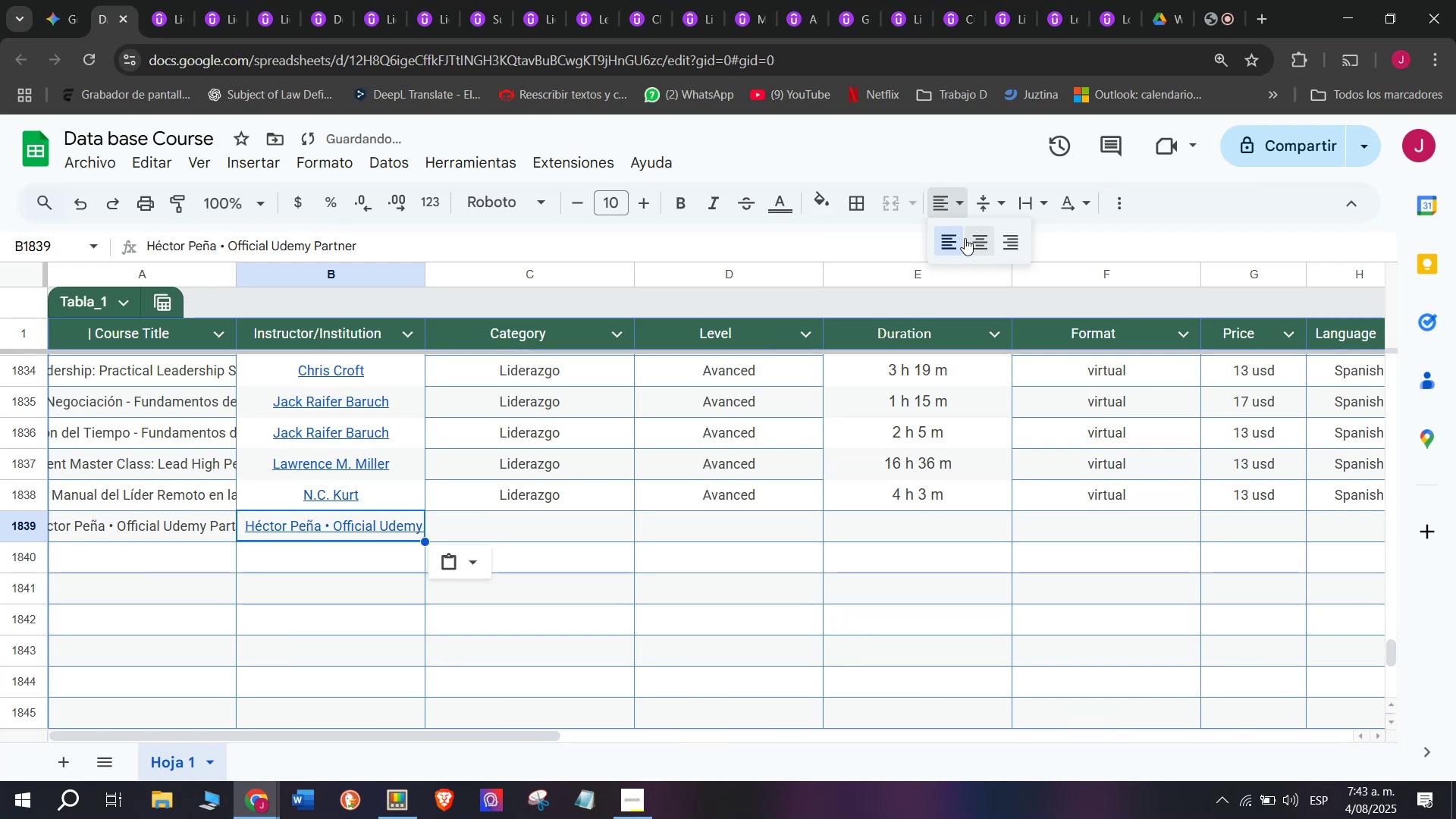 
left_click([981, 241])
 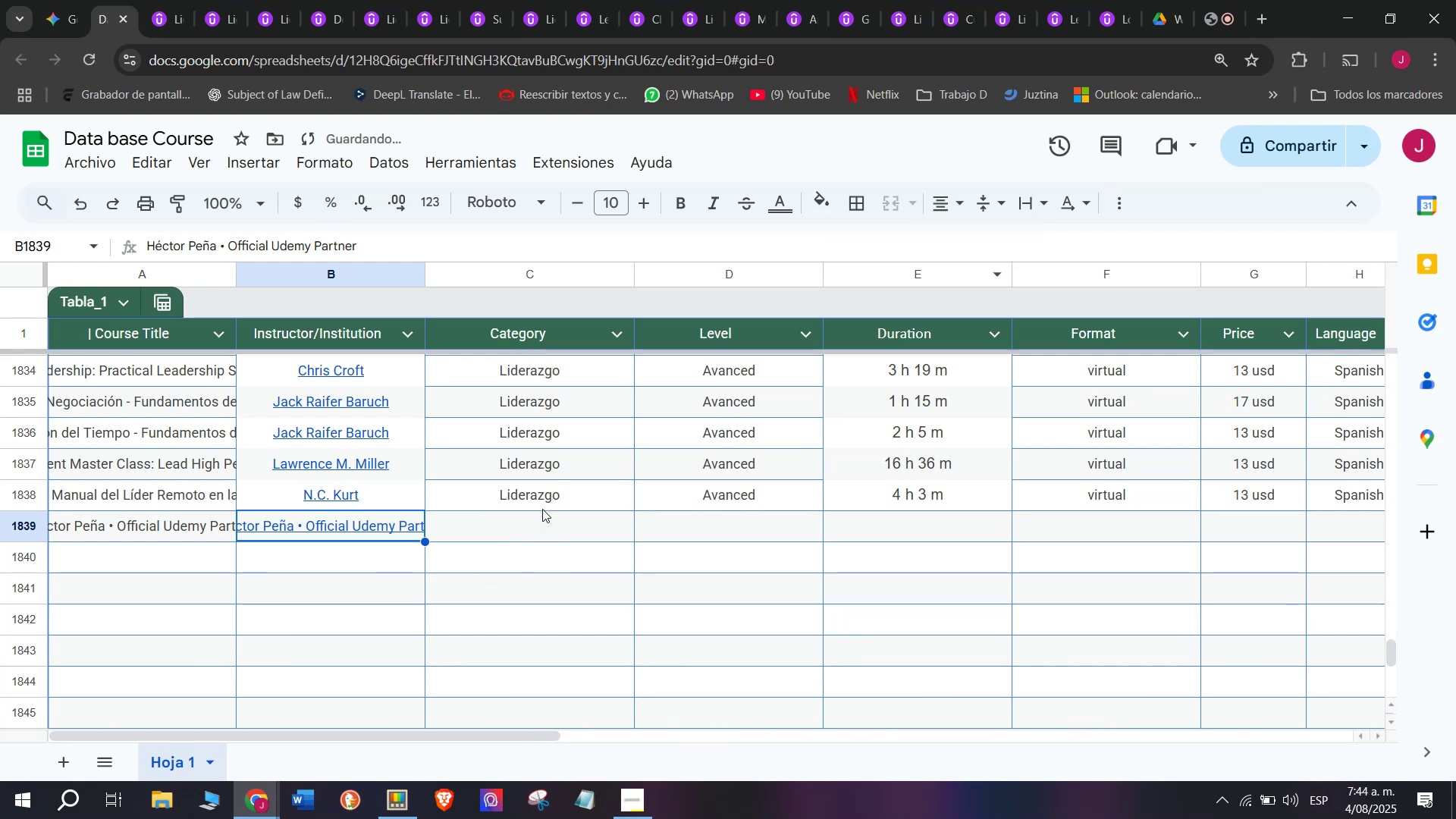 
left_click([541, 503])
 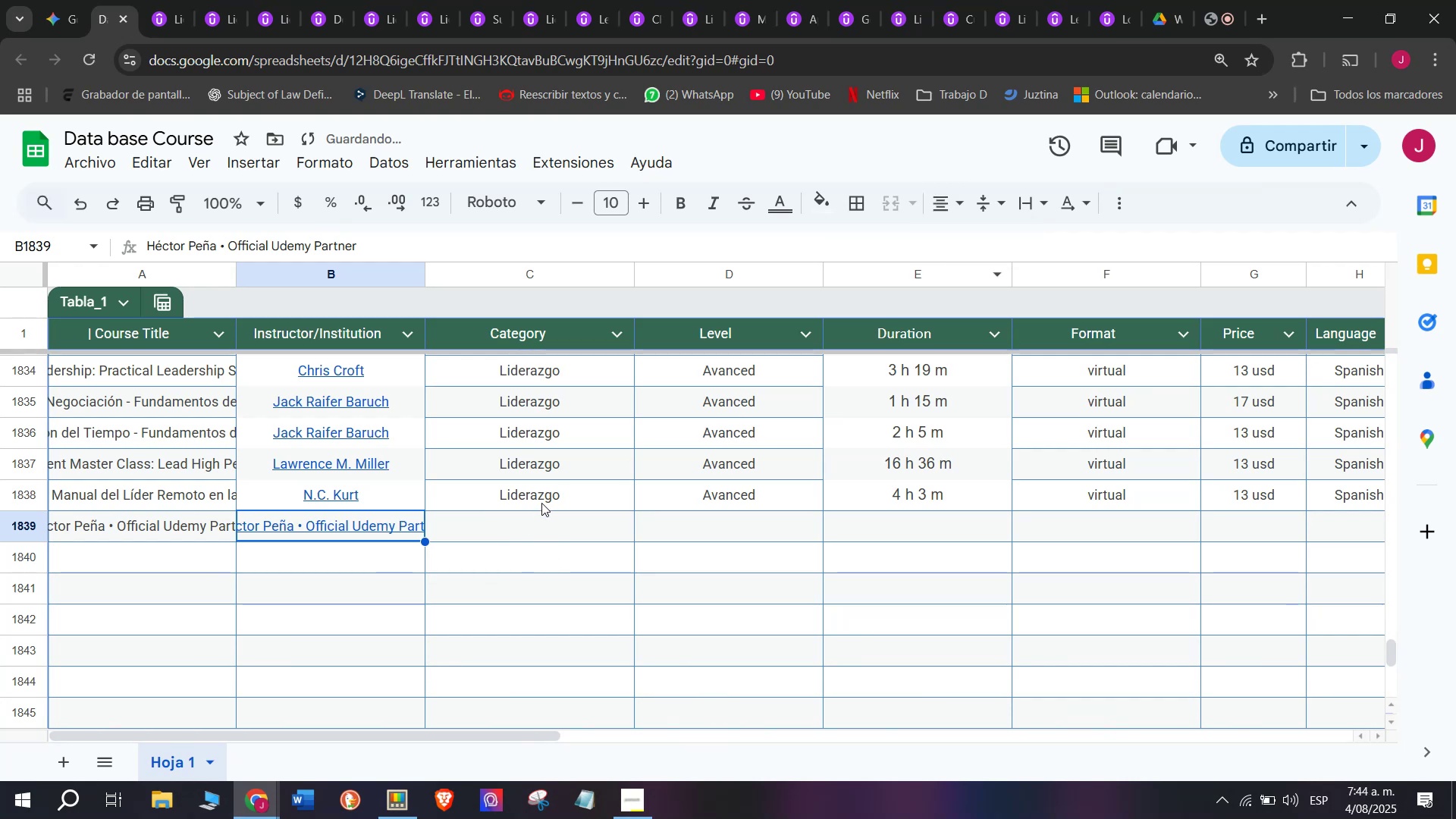 
key(Break)
 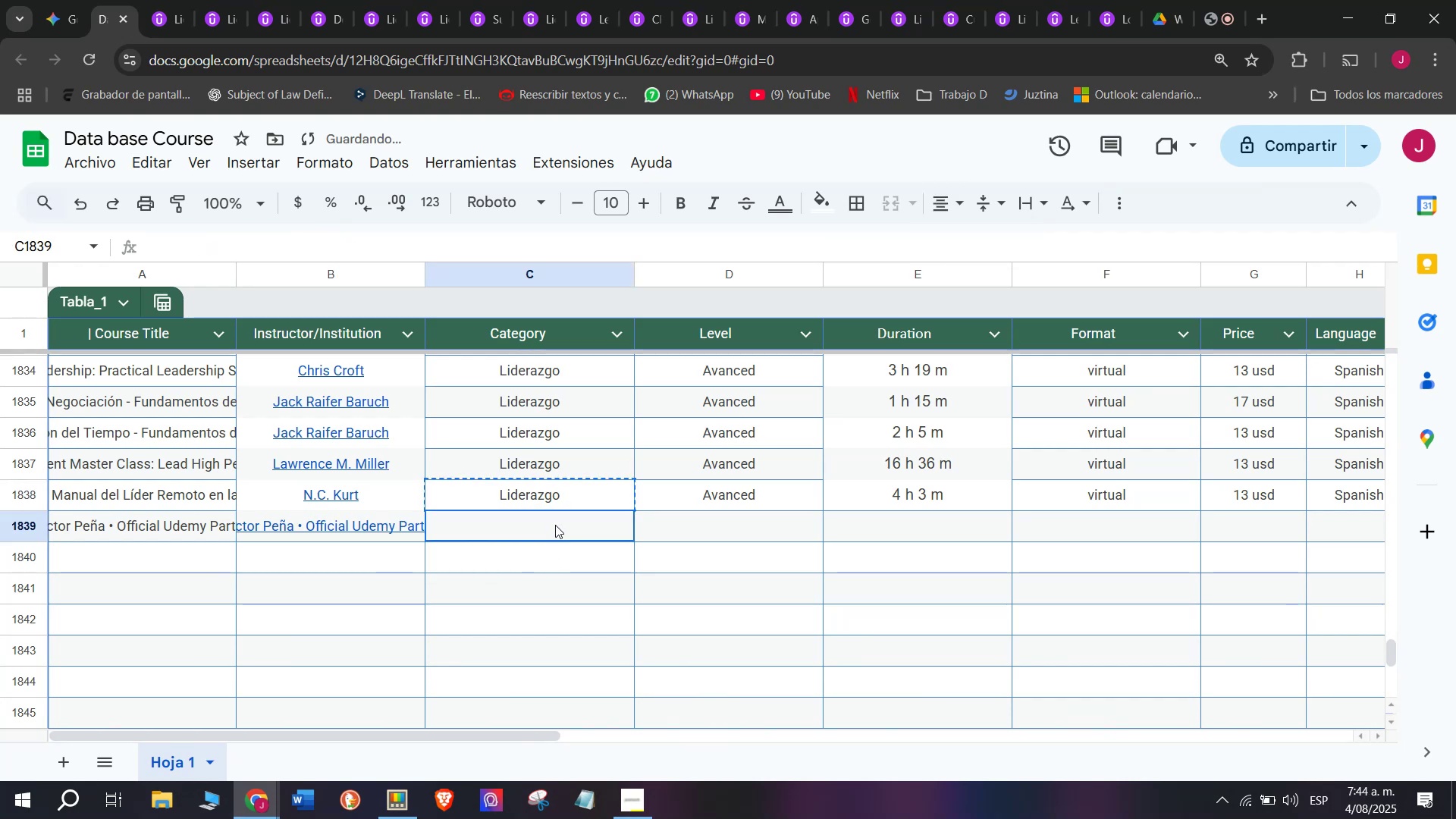 
key(Control+ControlLeft)
 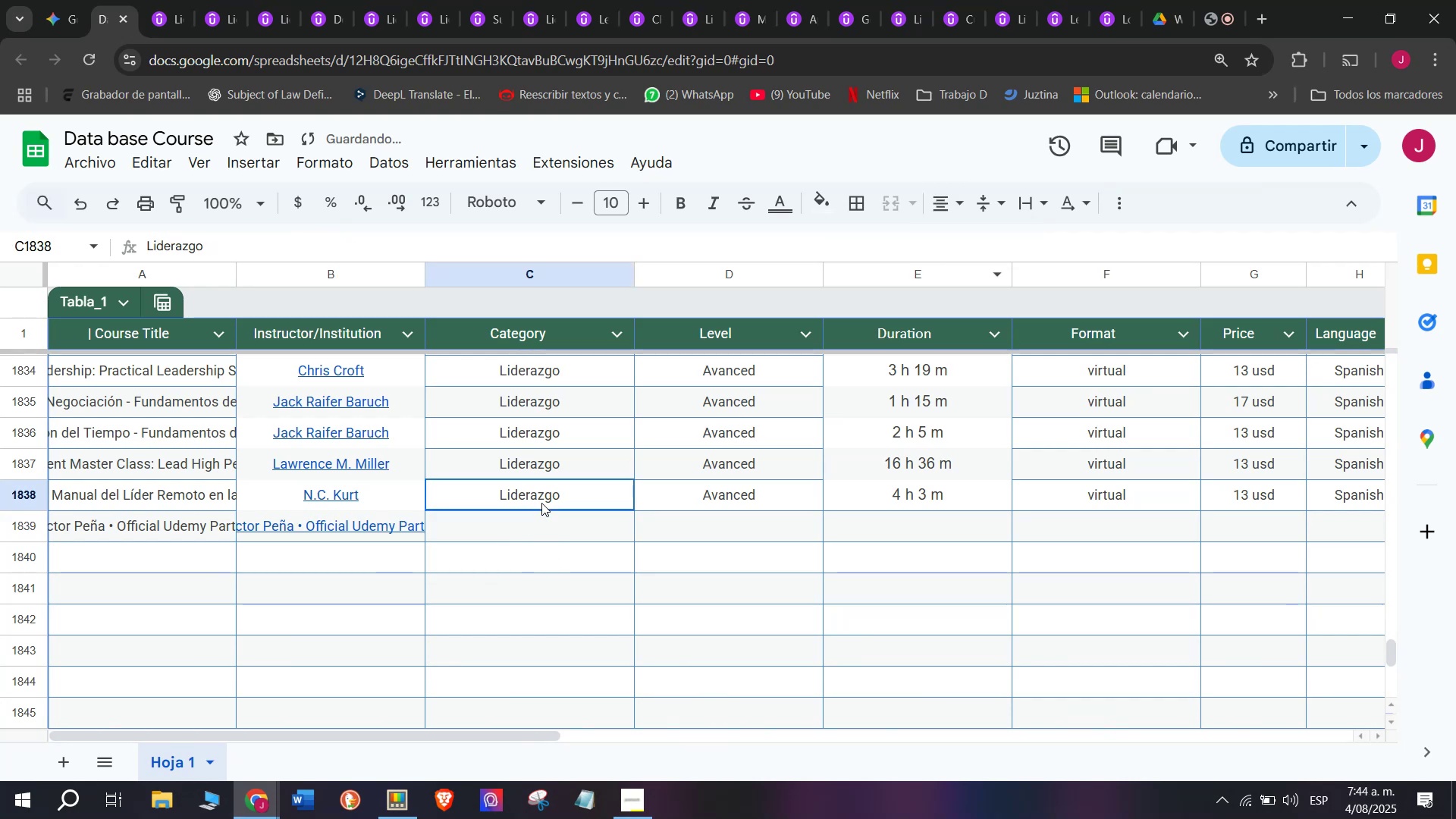 
key(Control+C)
 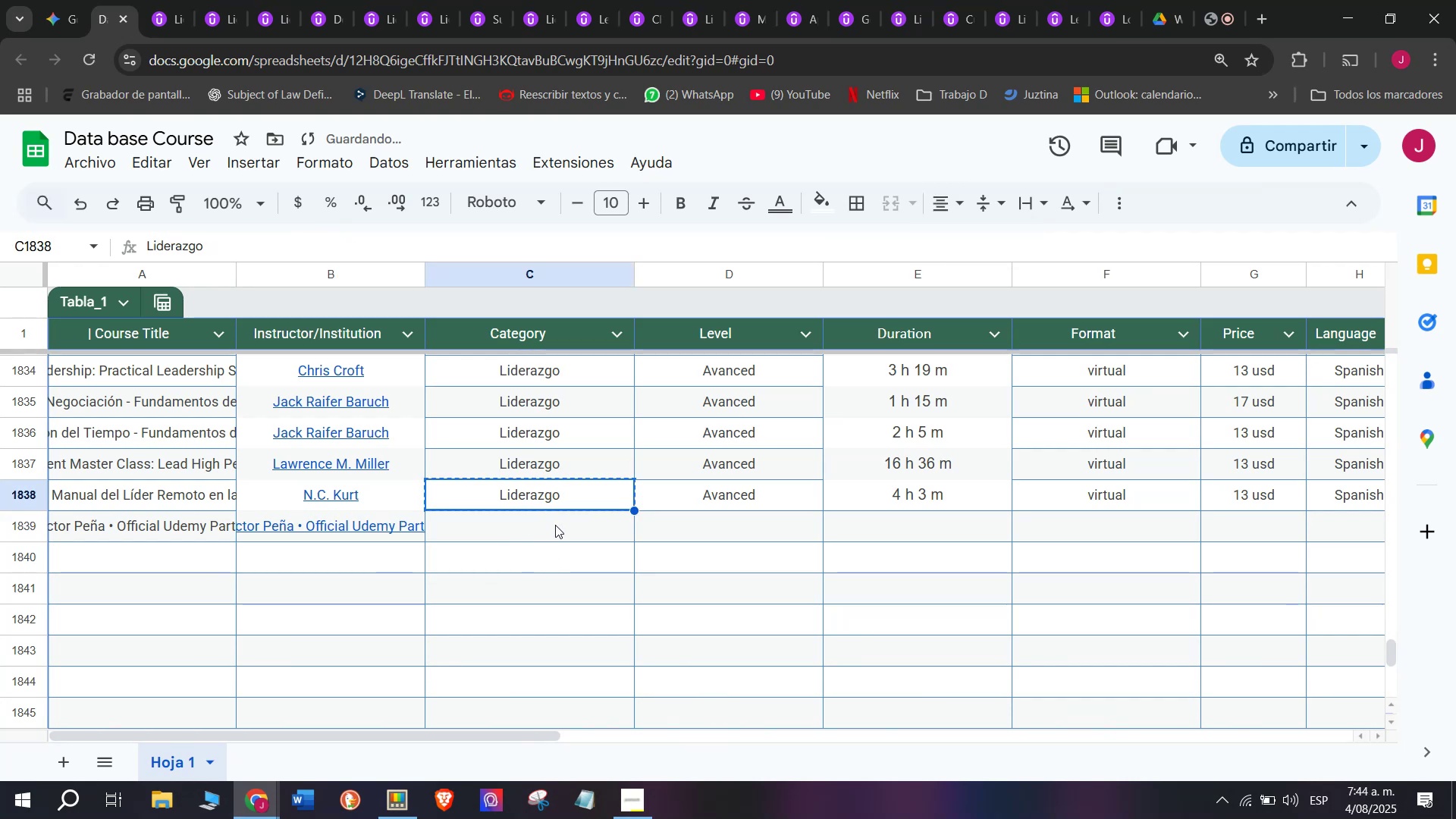 
double_click([555, 525])
 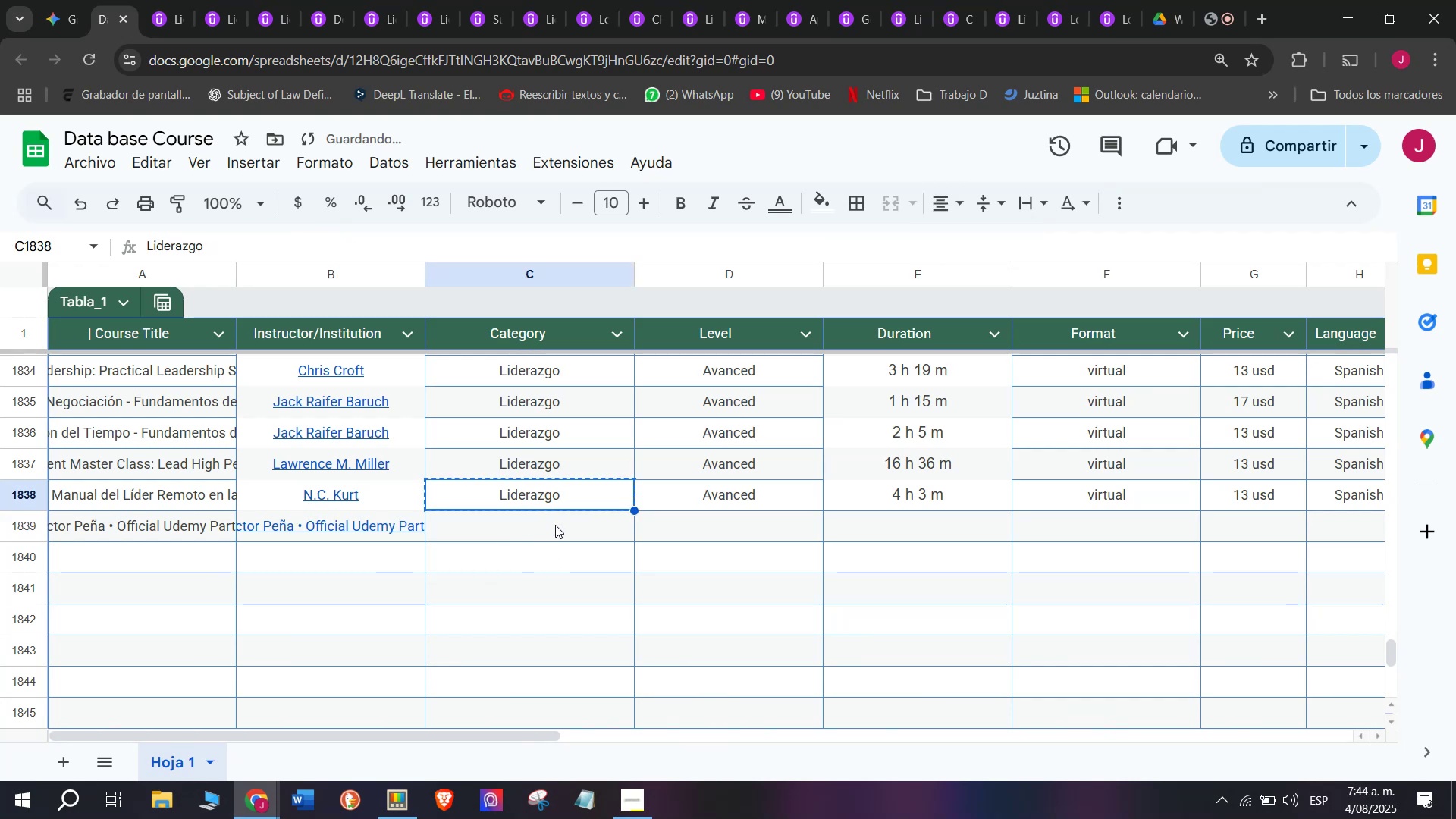 
key(Control+ControlLeft)
 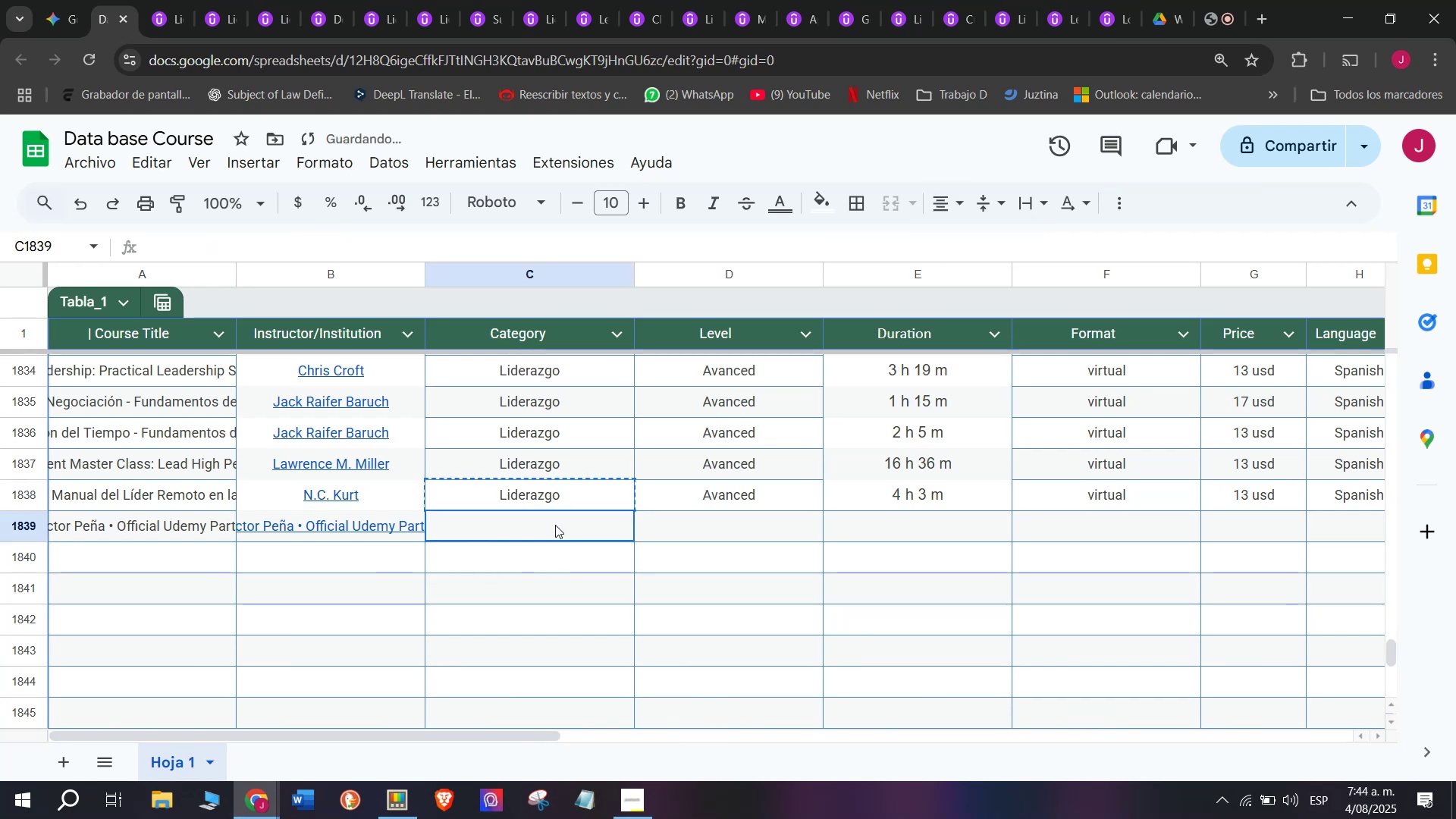 
key(Z)
 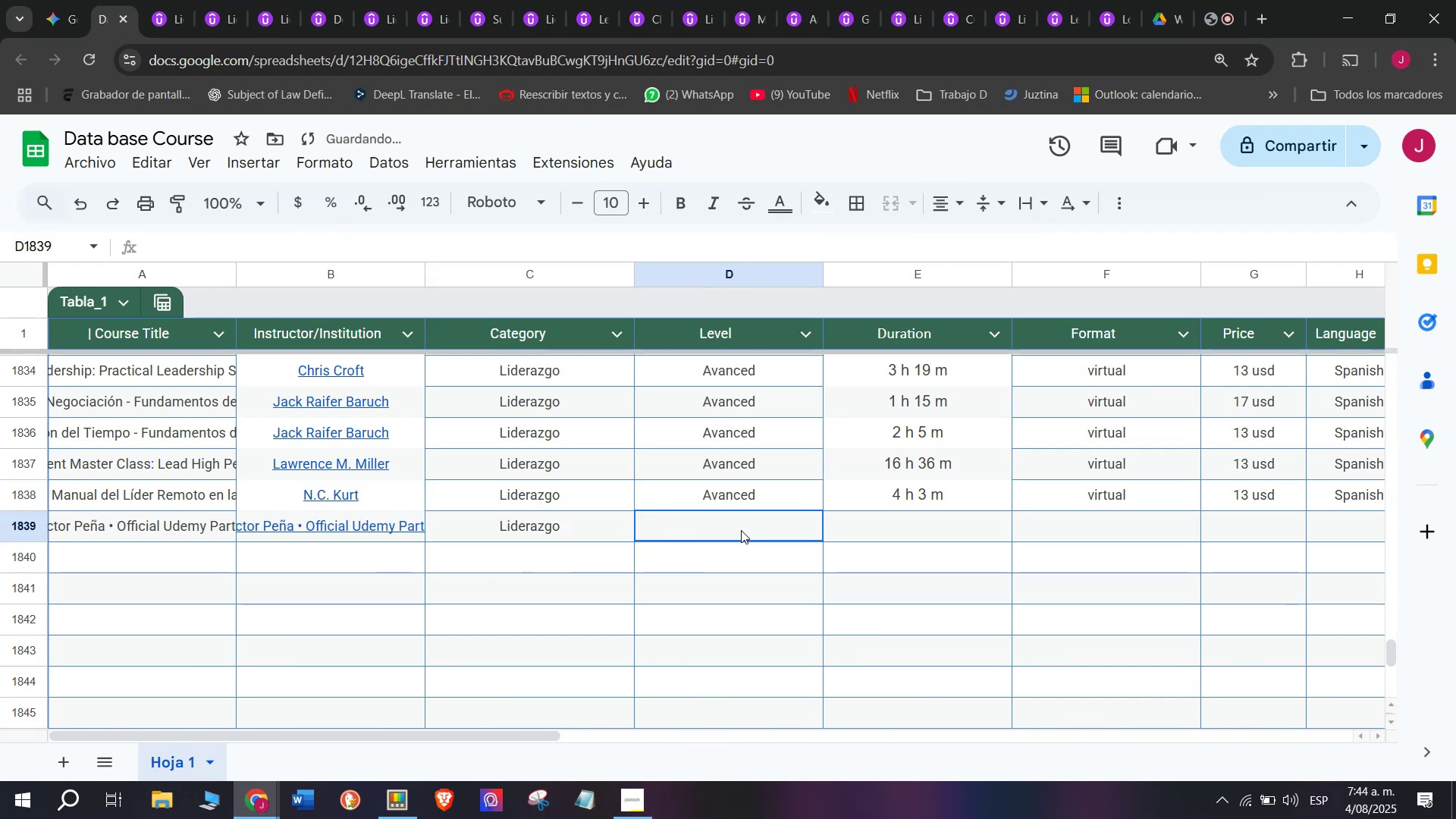 
key(Control+V)
 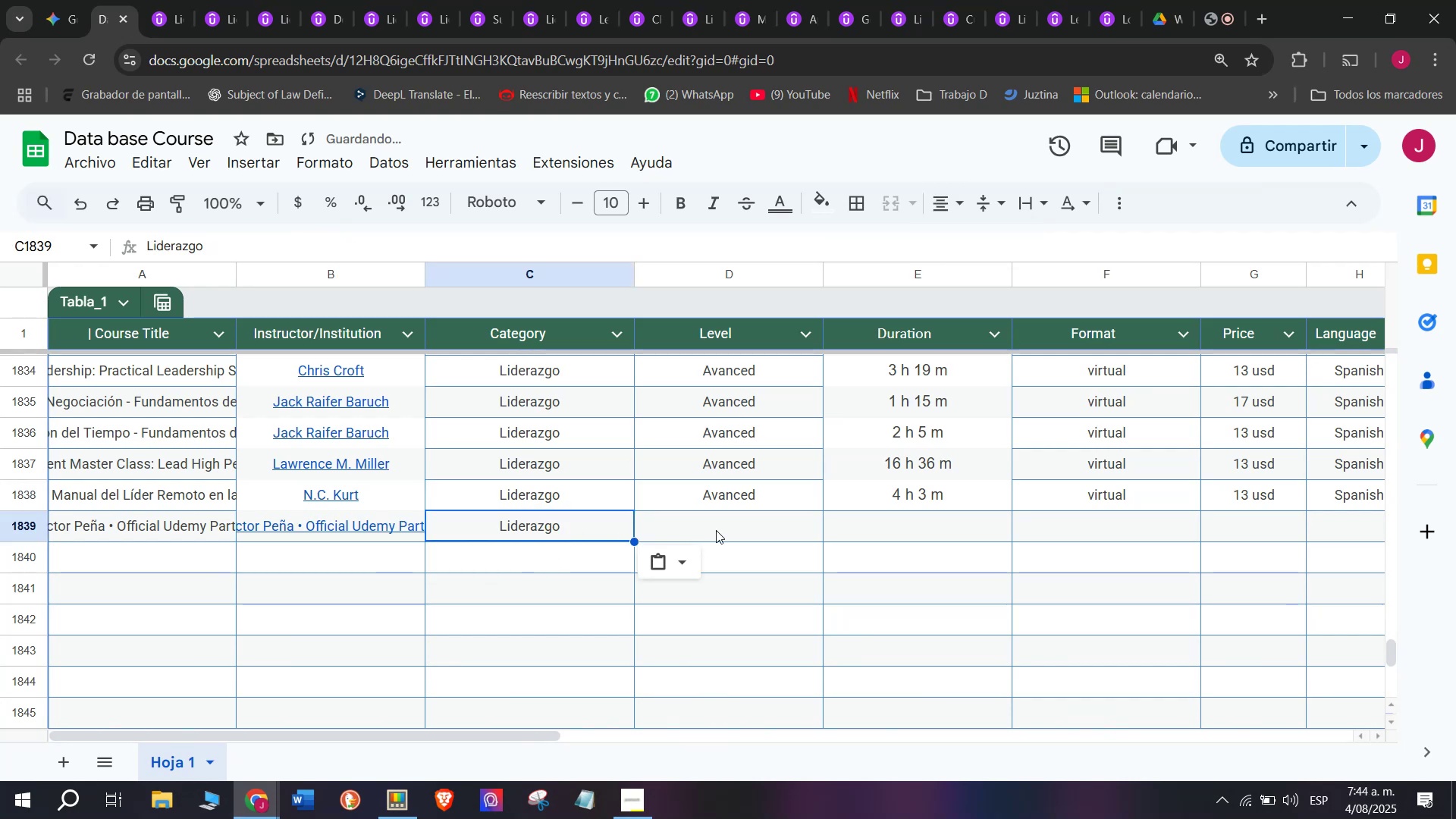 
triple_click([741, 530])
 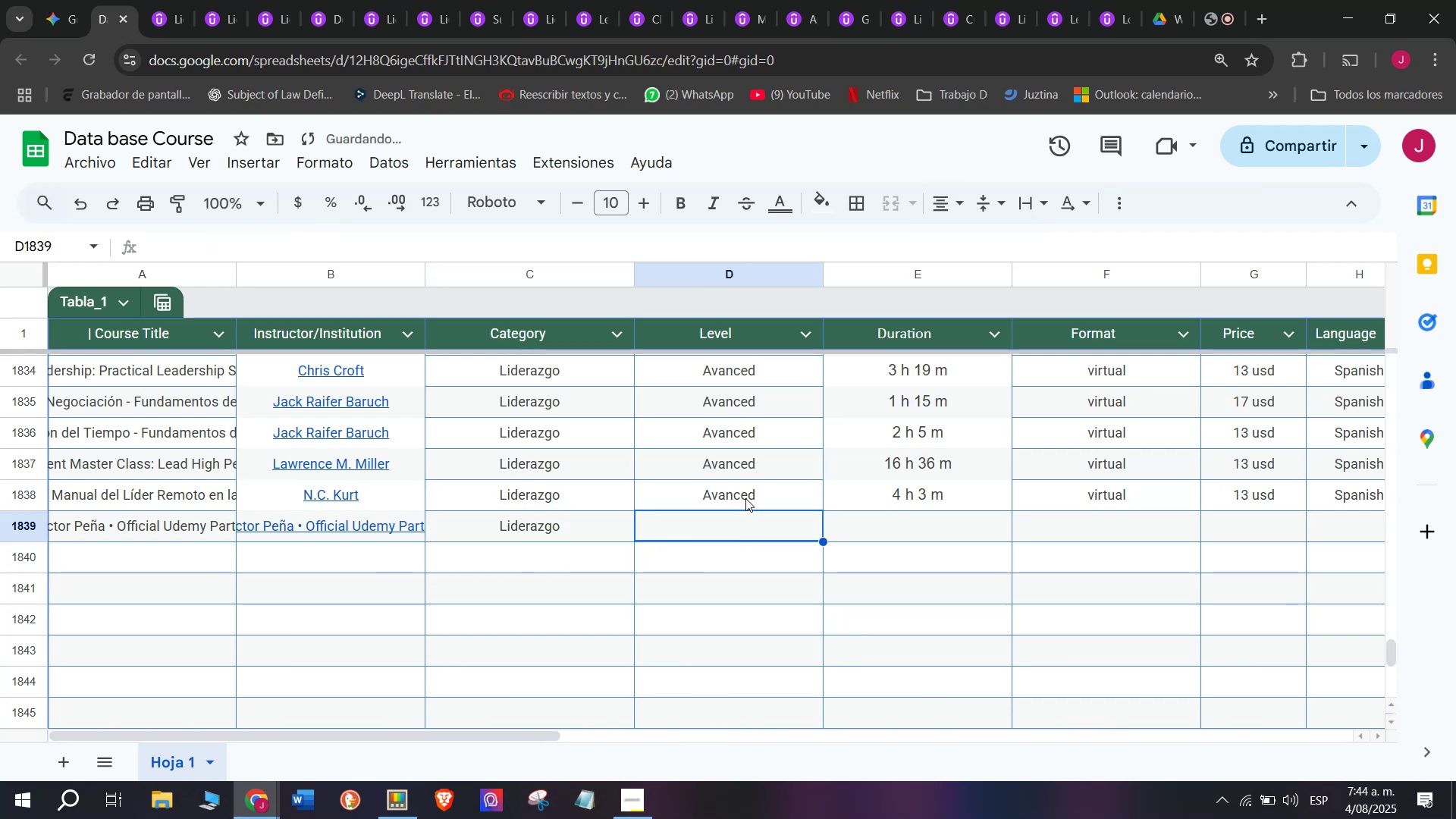 
key(Break)
 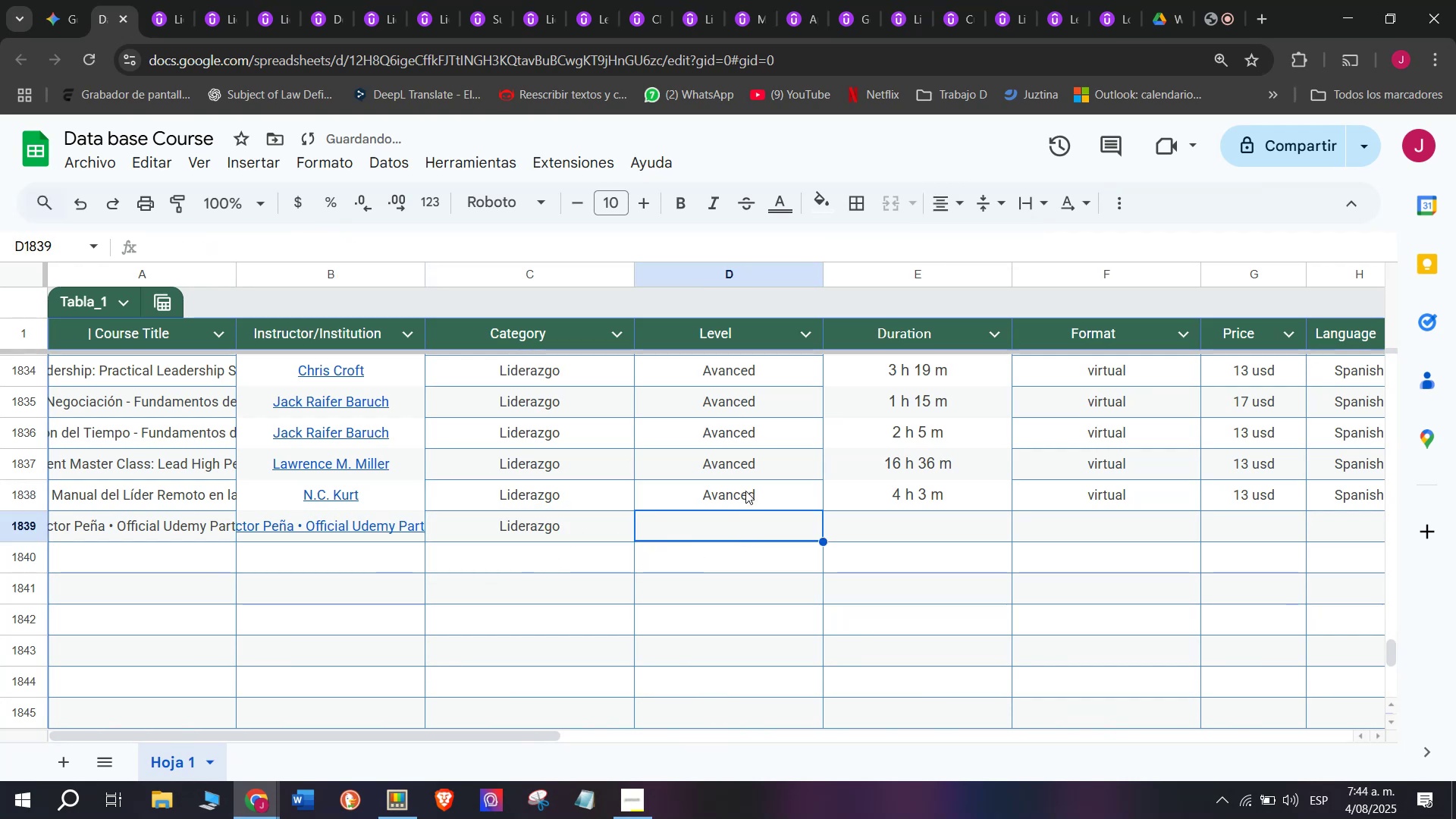 
key(Control+ControlLeft)
 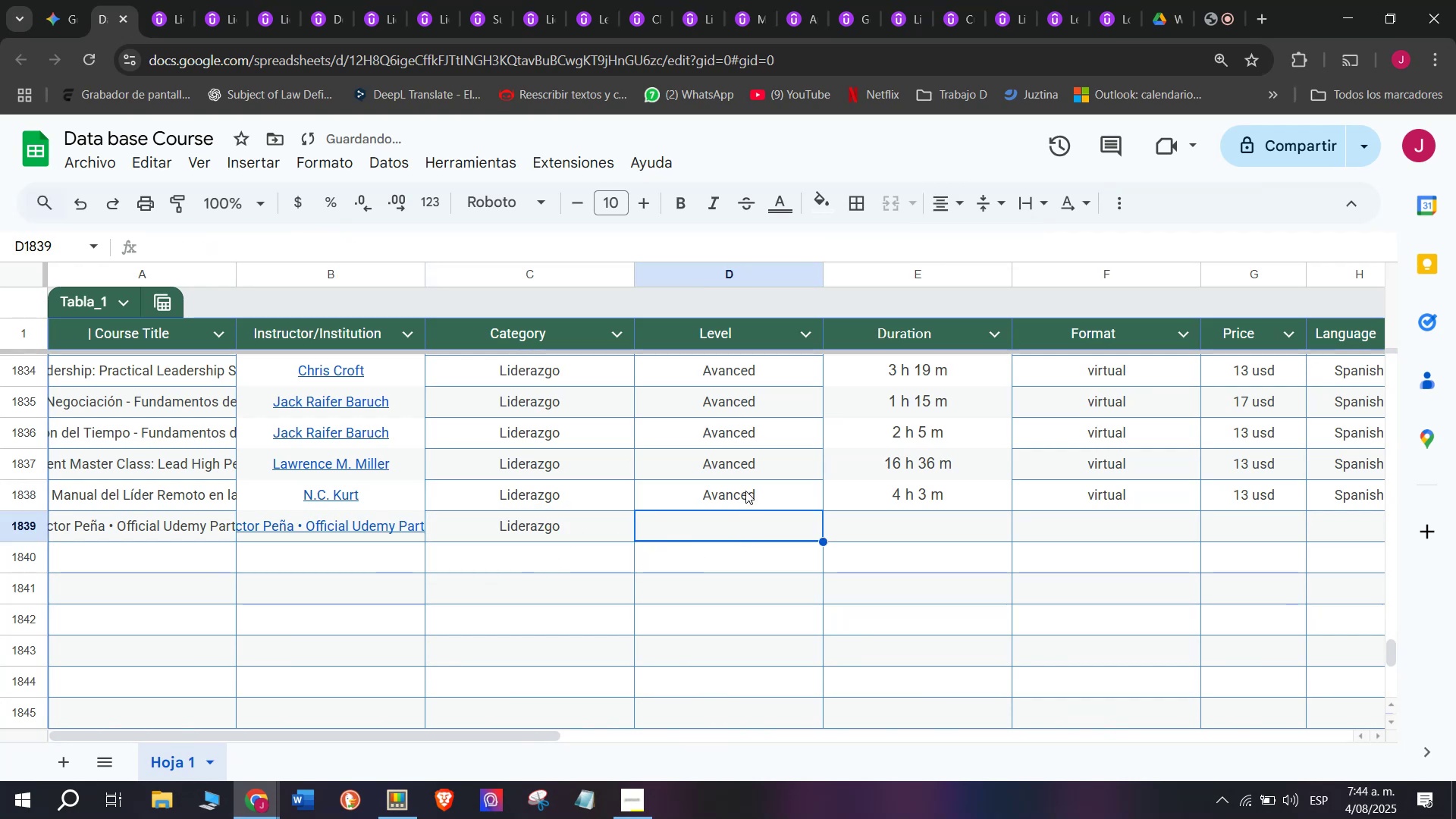 
key(Control+C)
 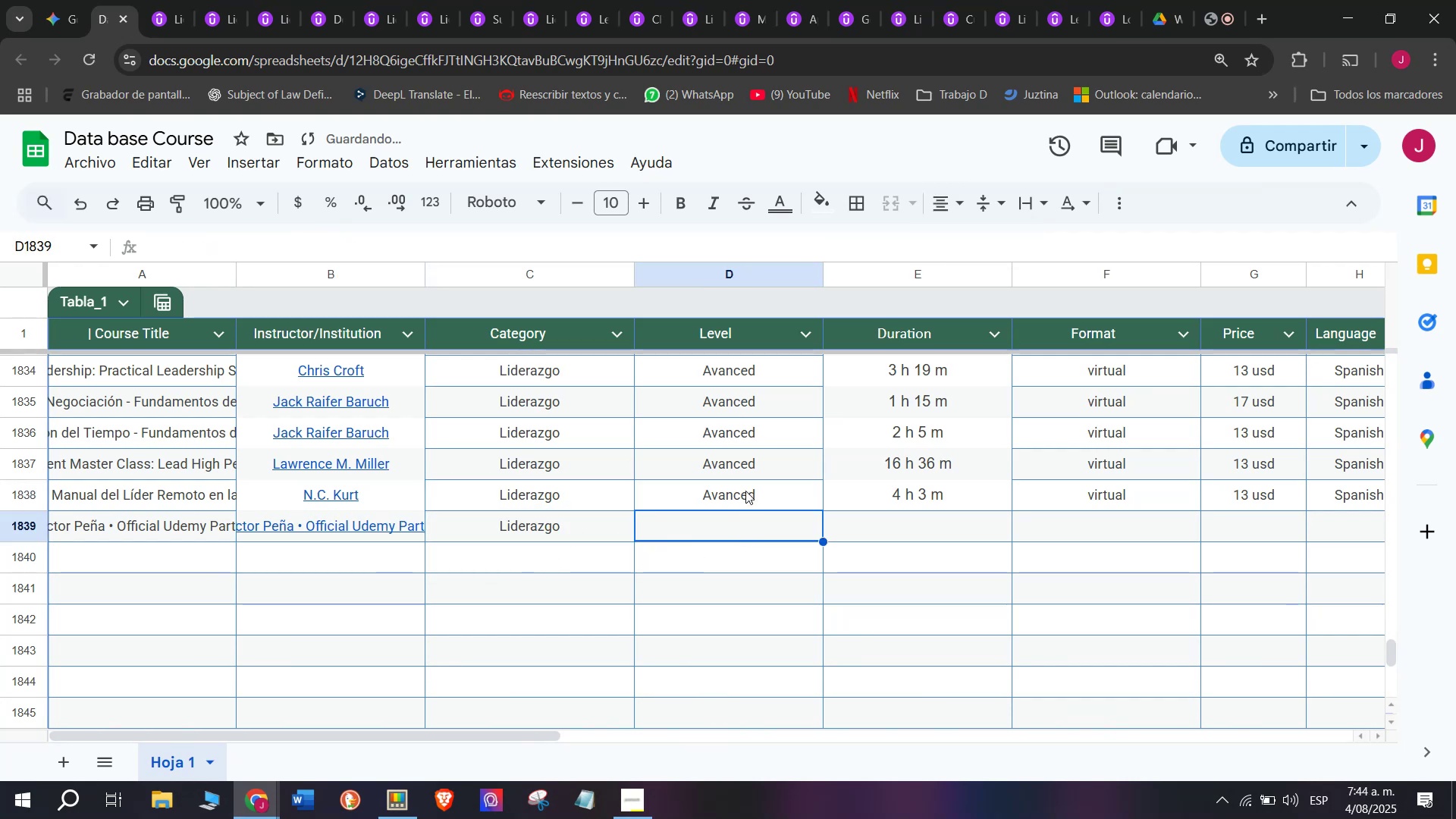 
triple_click([745, 491])
 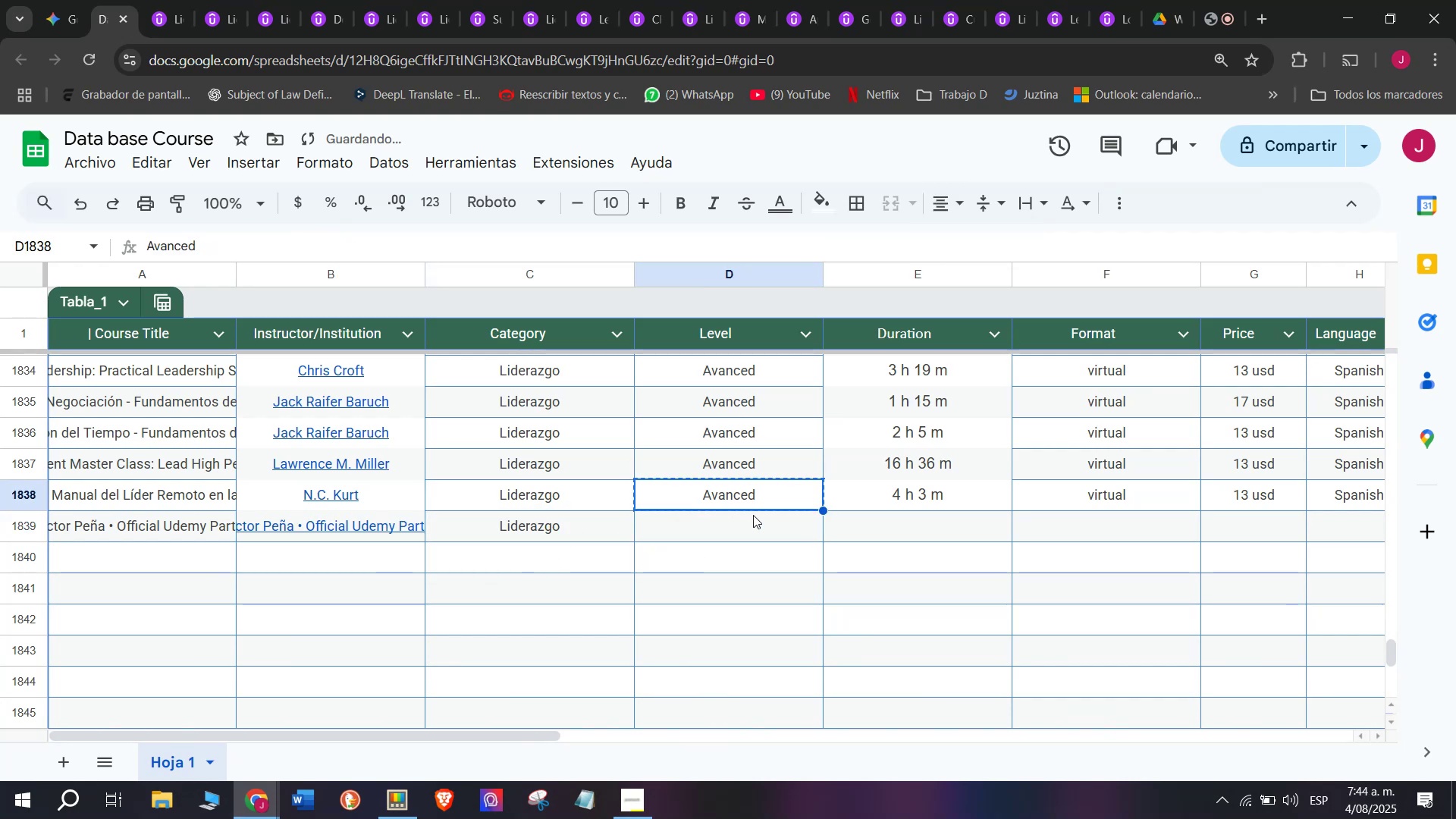 
triple_click([755, 519])
 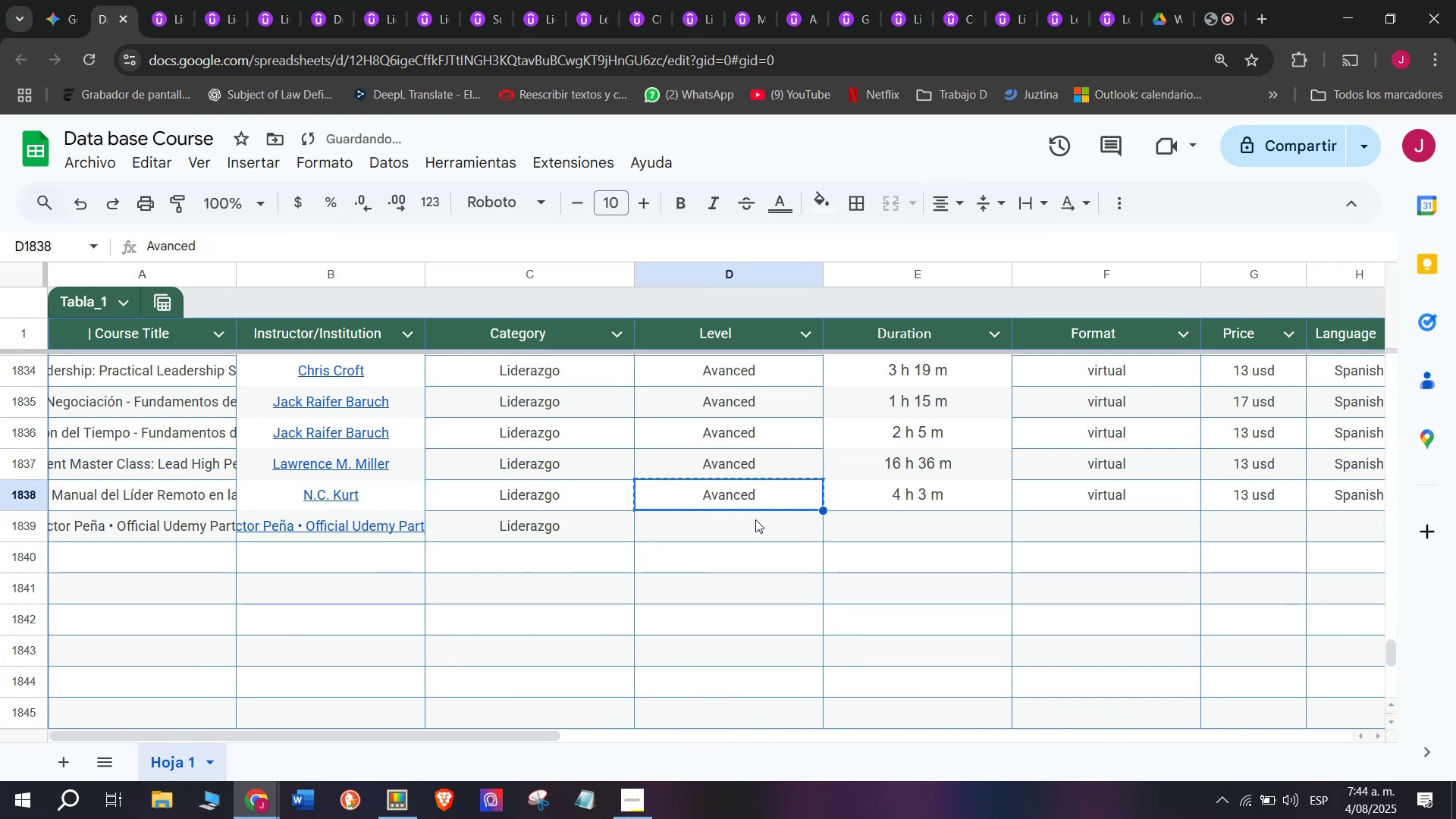 
key(Control+ControlLeft)
 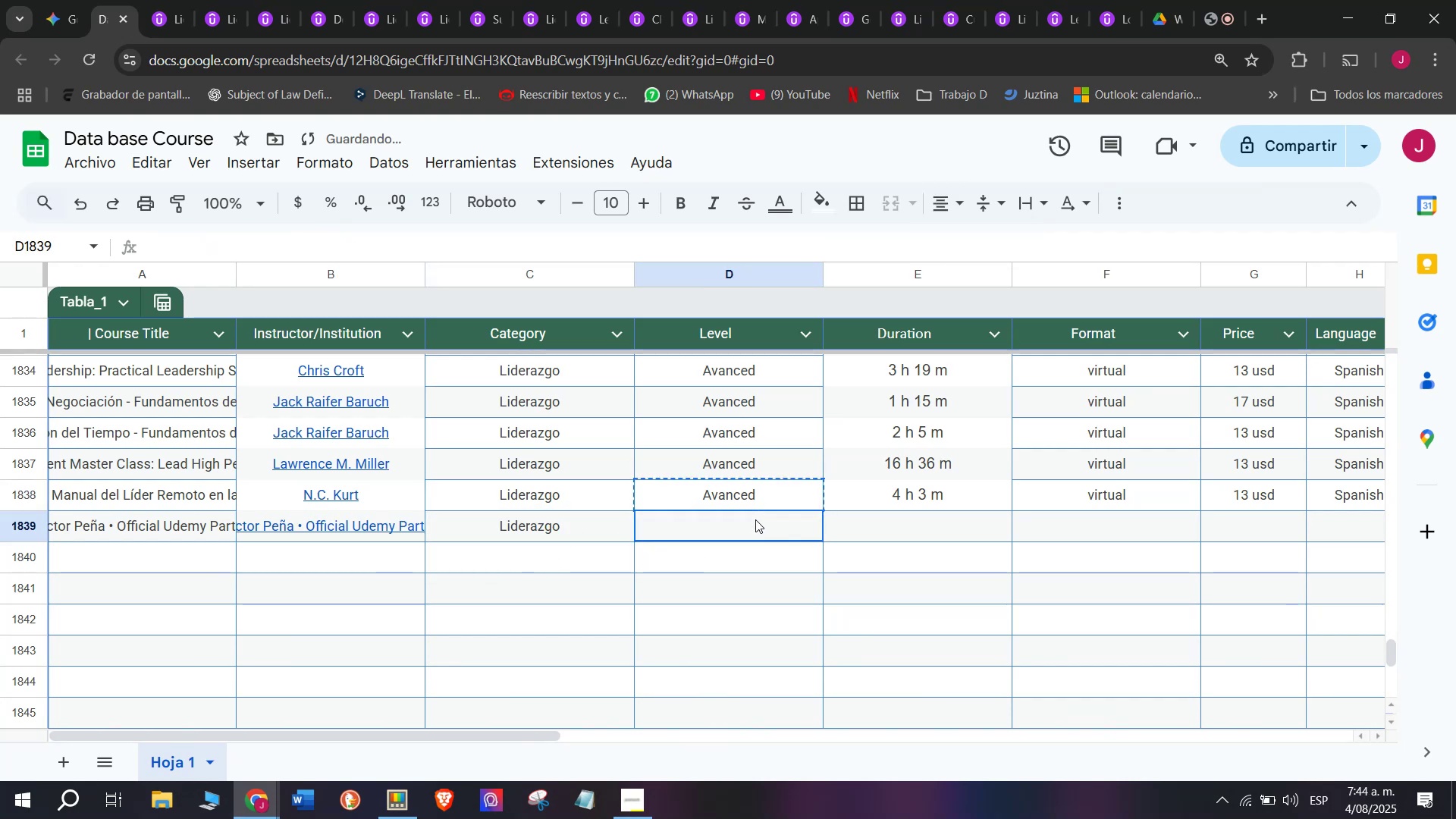 
key(Z)
 